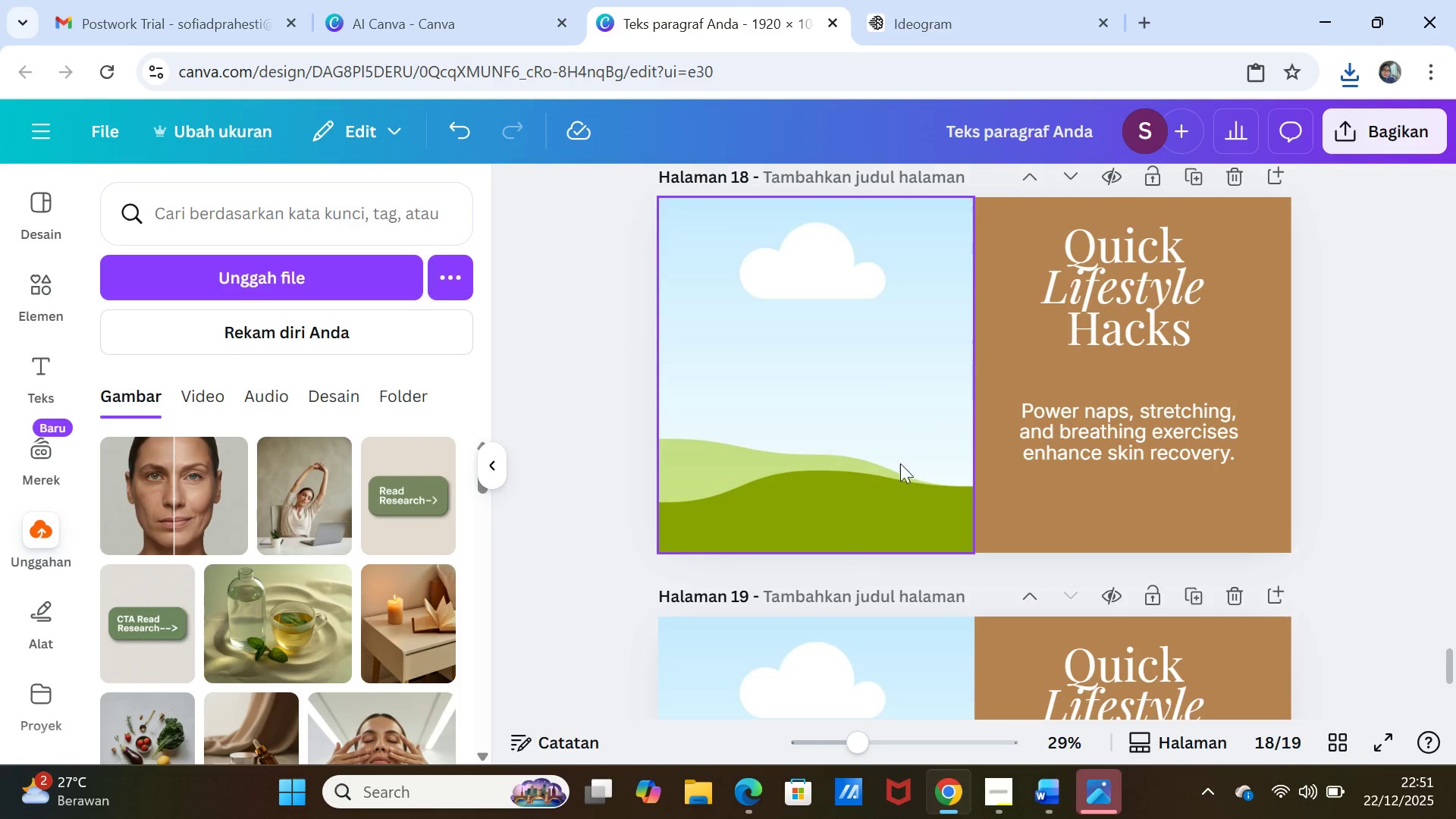 
left_click([868, 395])
 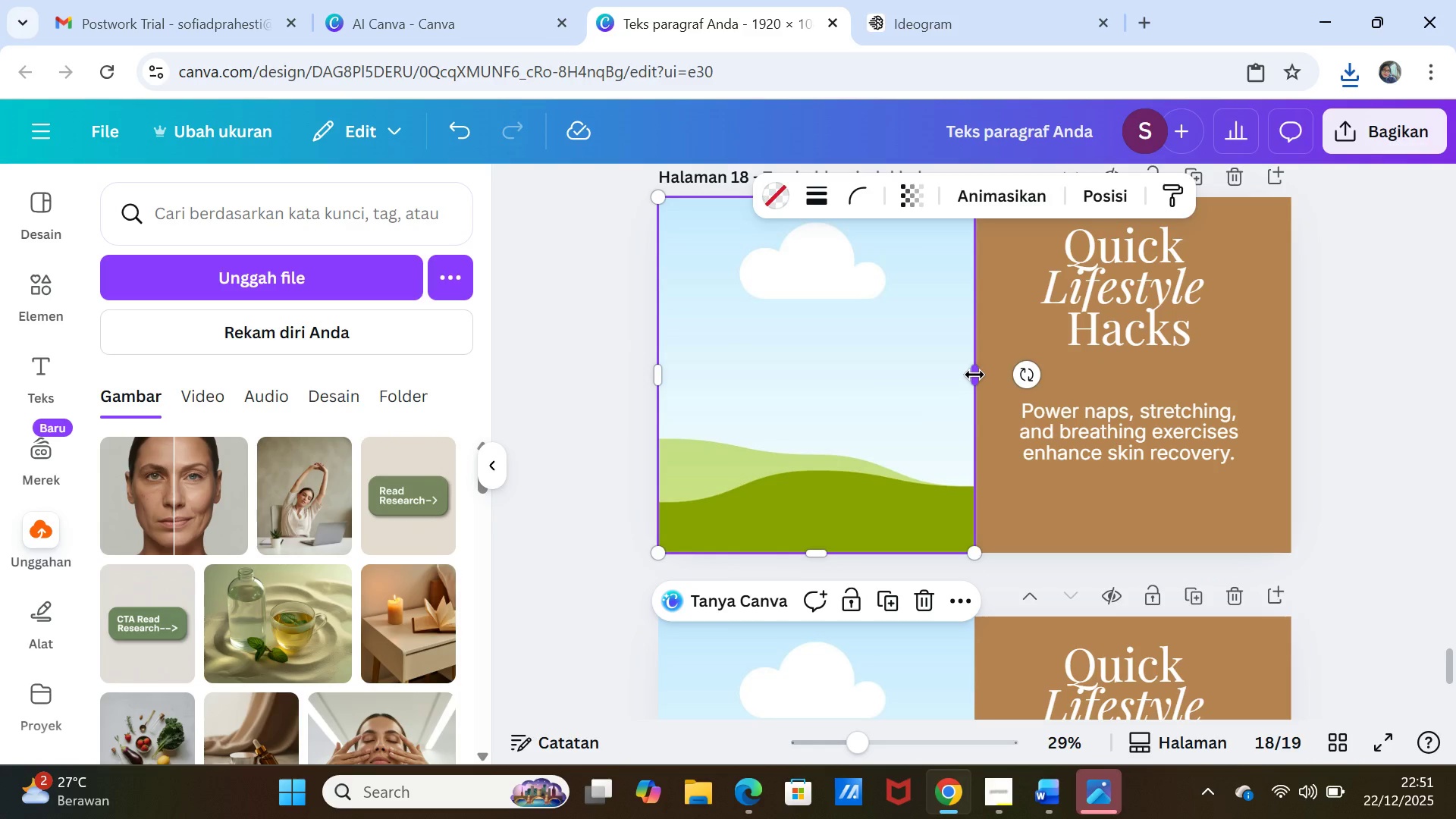 
left_click_drag(start_coordinate=[974, 375], to_coordinate=[1288, 380])
 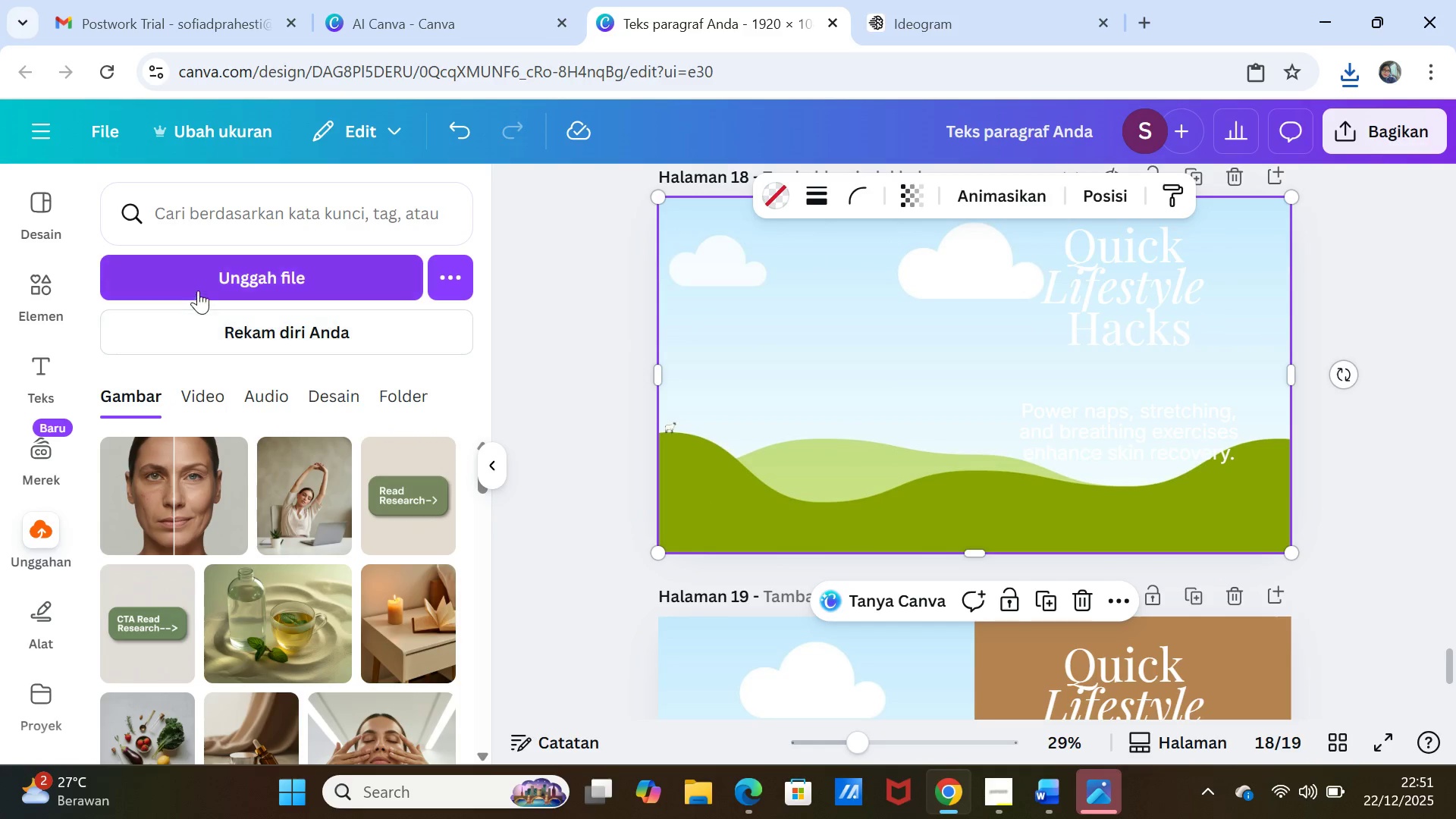 
left_click([205, 266])
 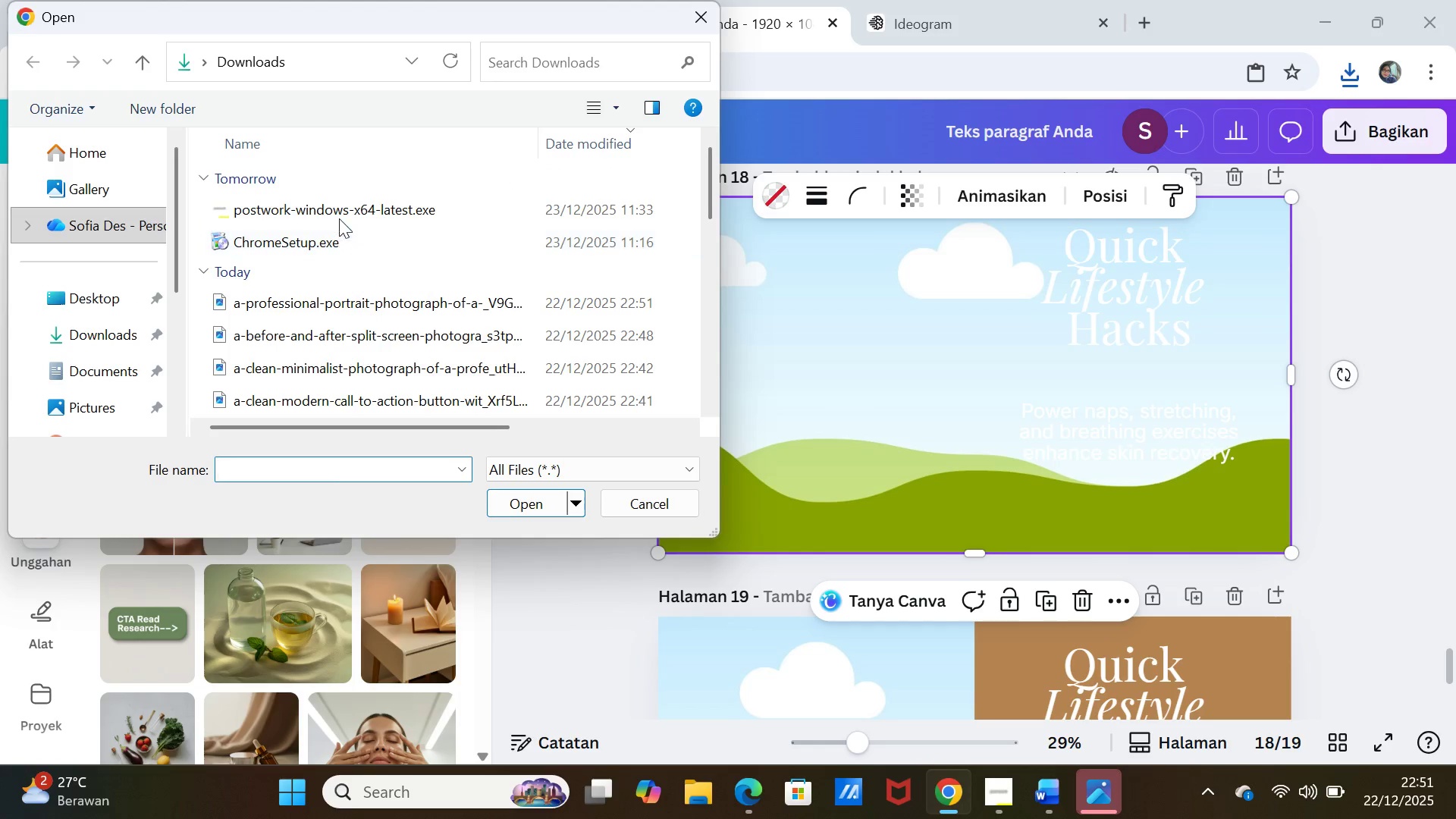 
left_click([368, 297])
 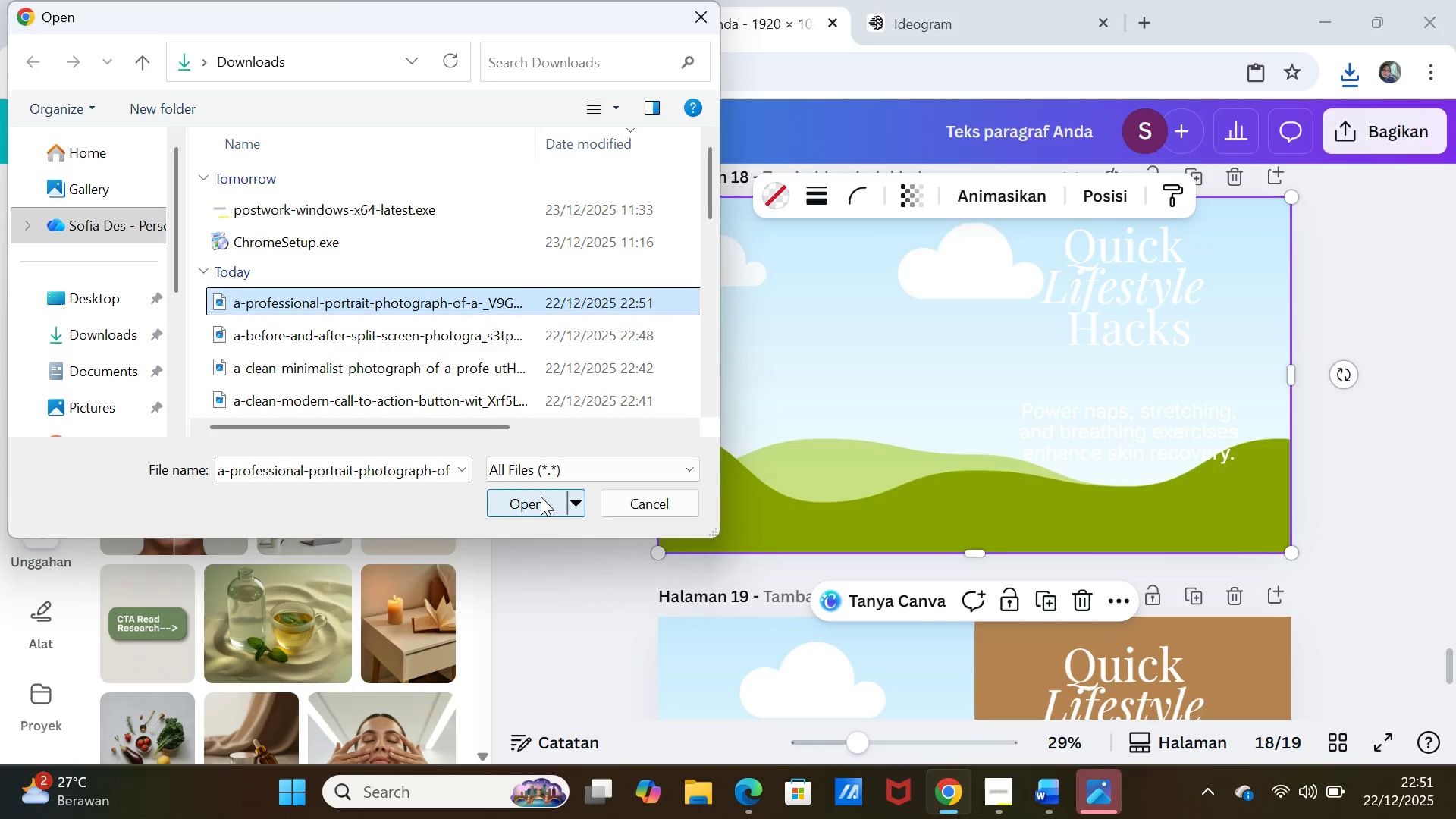 
left_click([541, 497])
 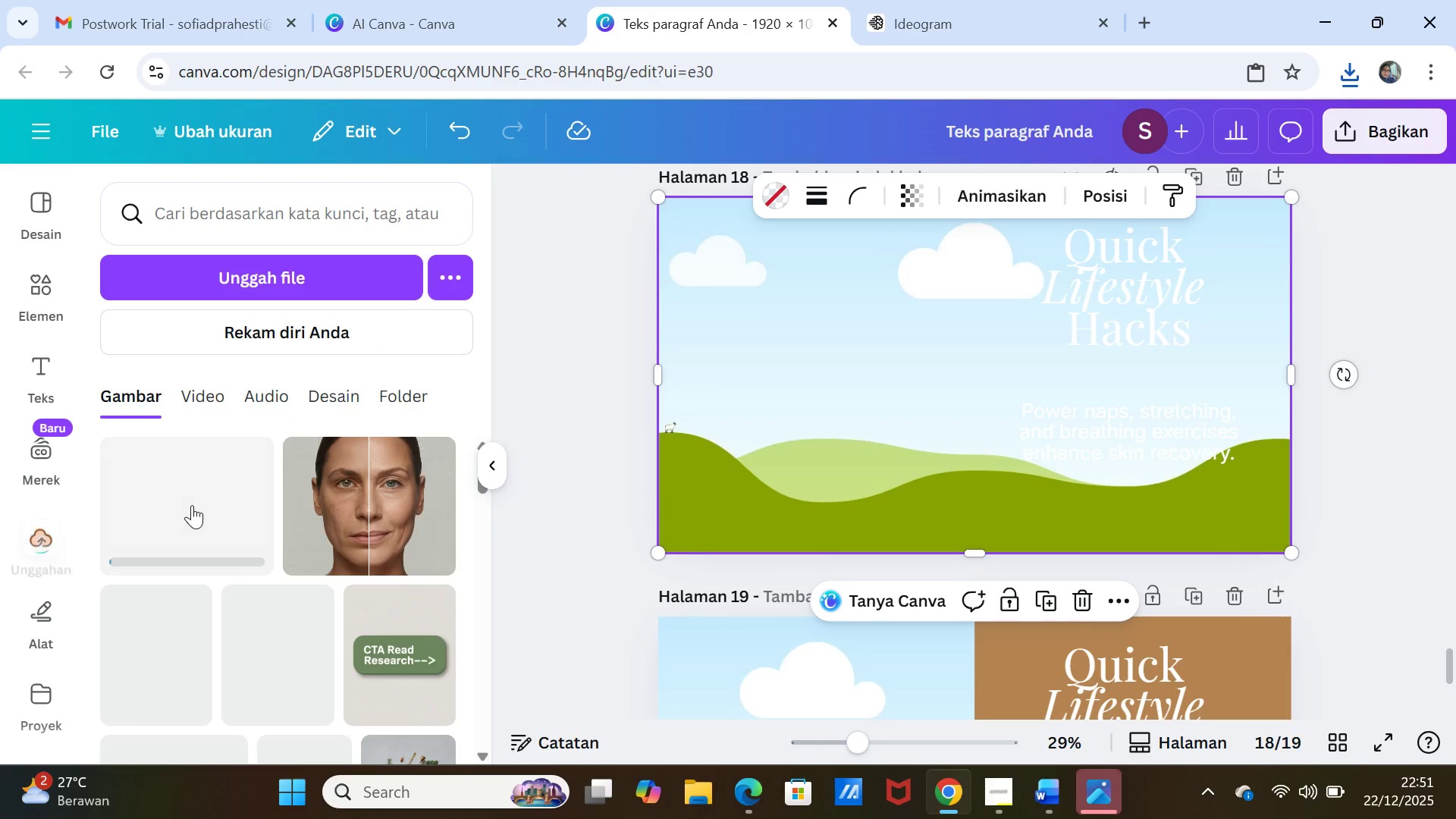 
left_click([187, 510])
 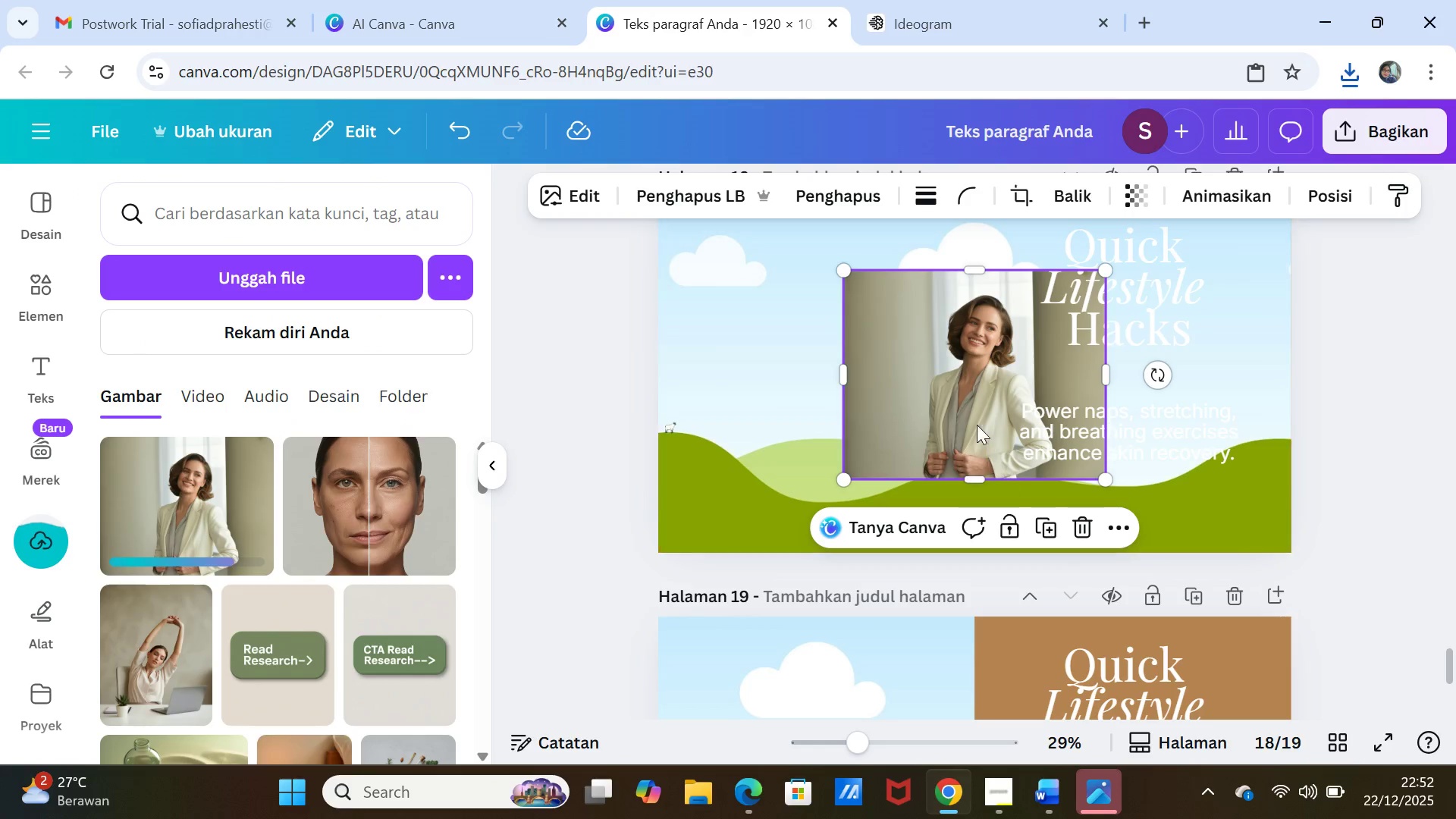 
left_click_drag(start_coordinate=[970, 403], to_coordinate=[961, 372])
 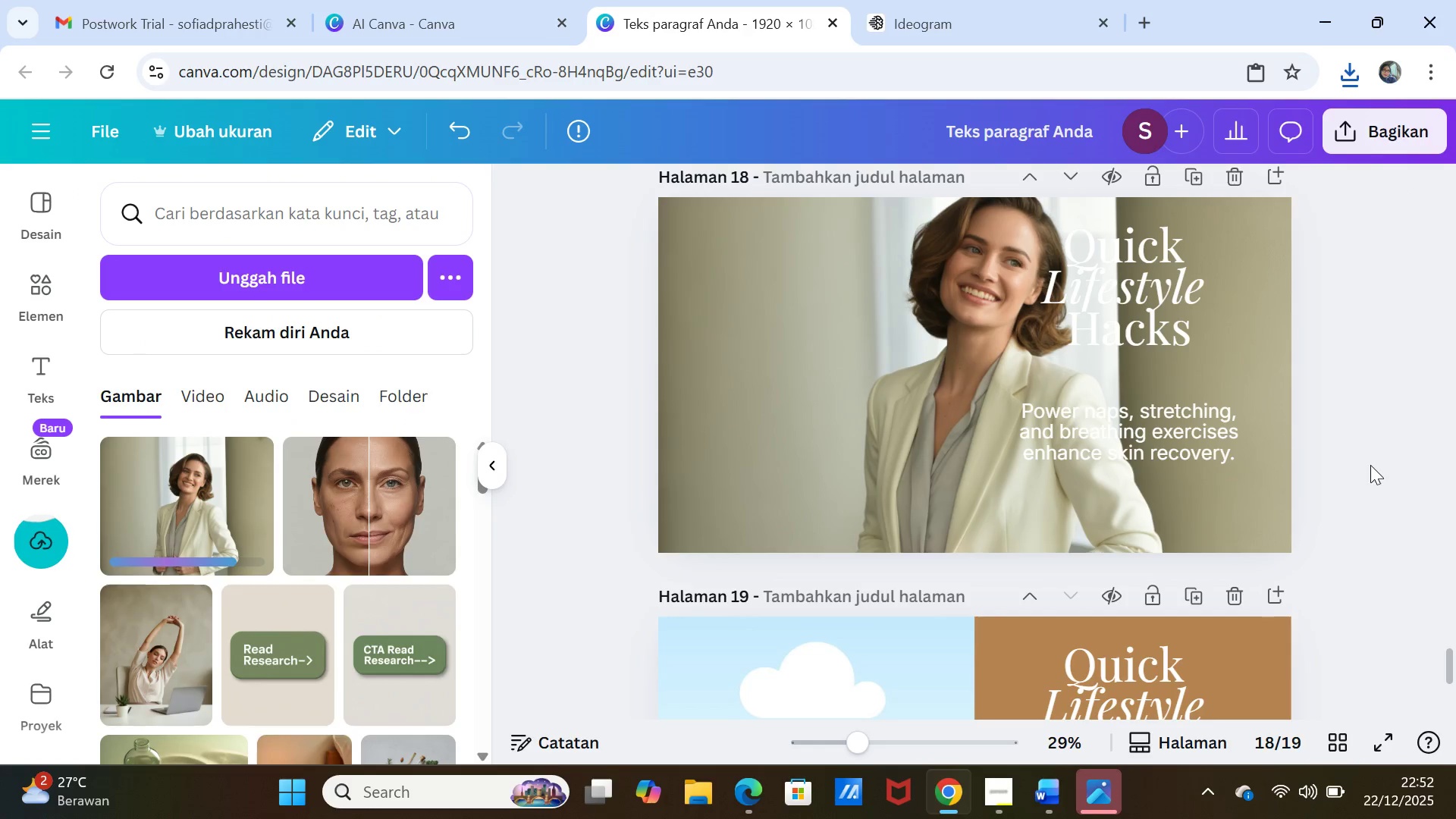 
left_click([1369, 466])
 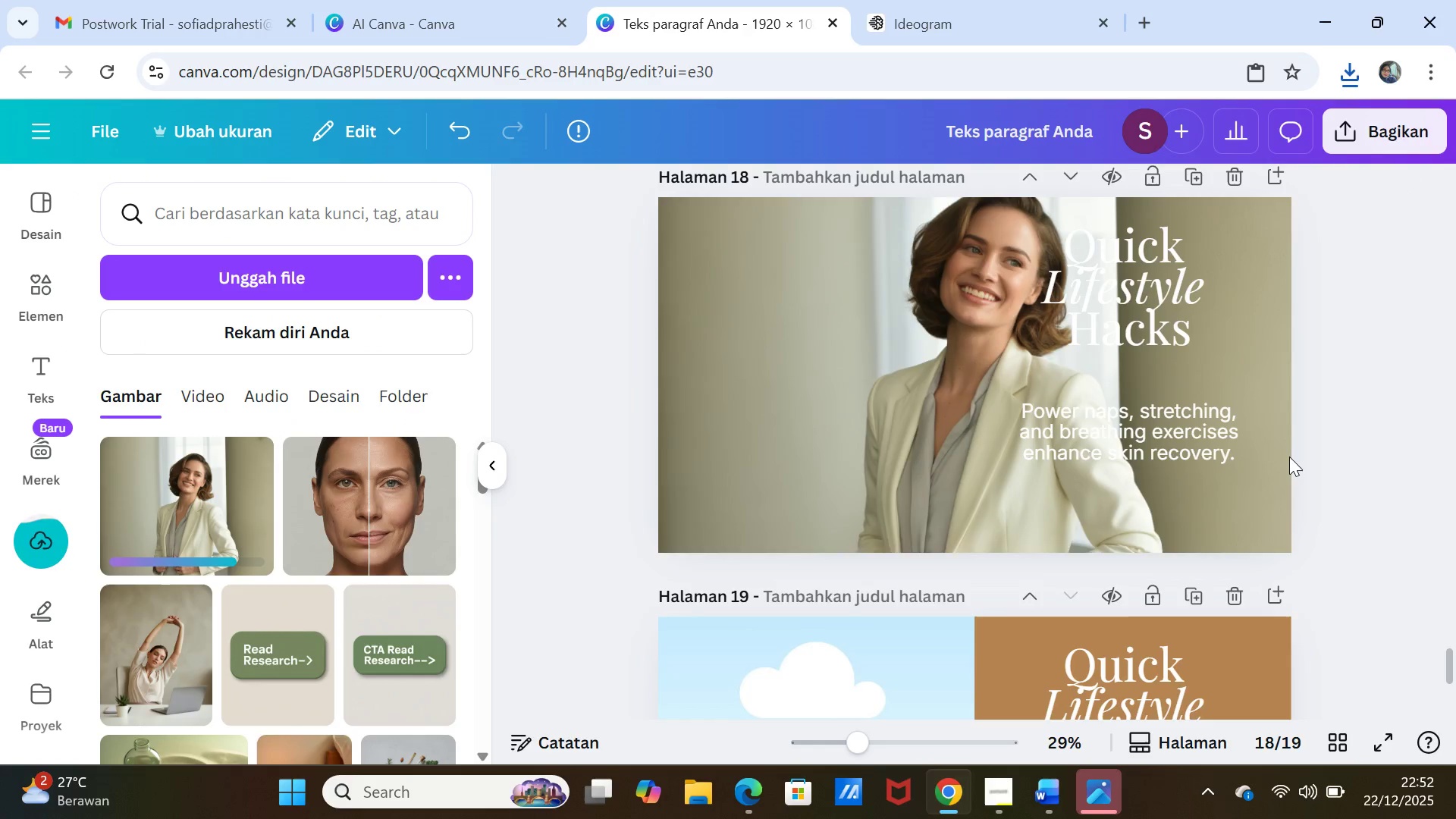 
scroll: coordinate [1289, 457], scroll_direction: up, amount: 1.0
 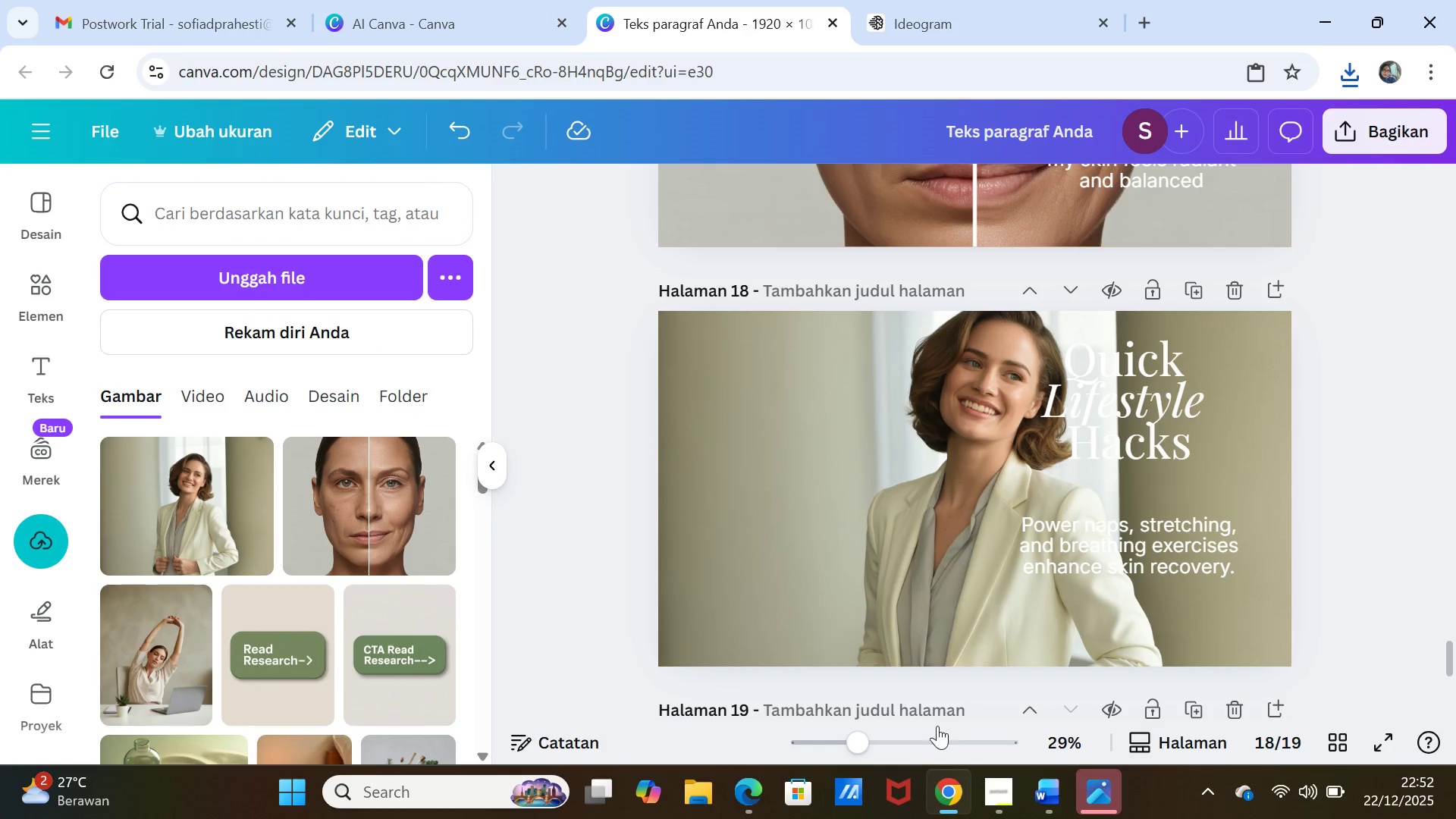 
mouse_move([1085, 780])
 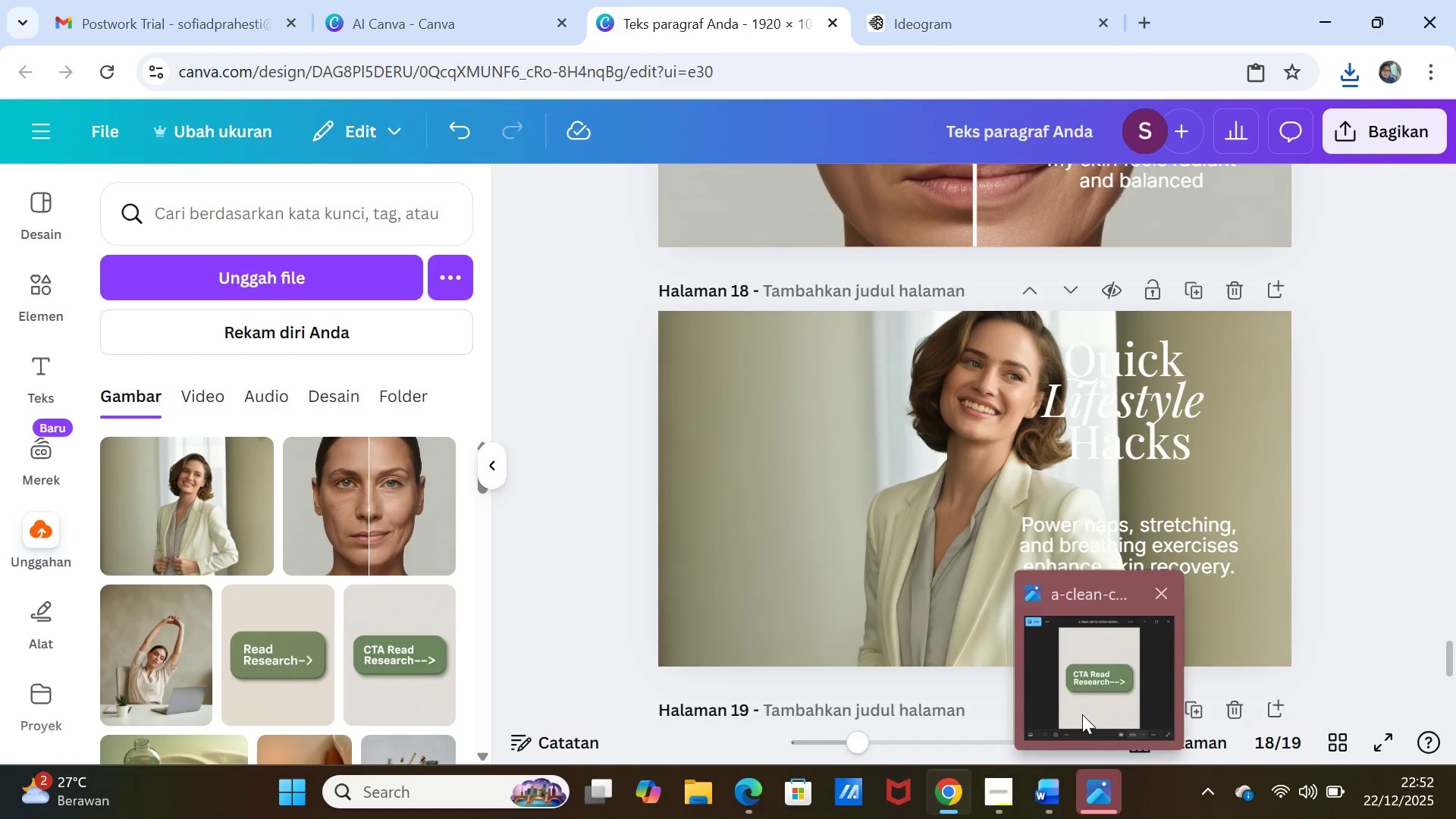 
left_click([1082, 714])
 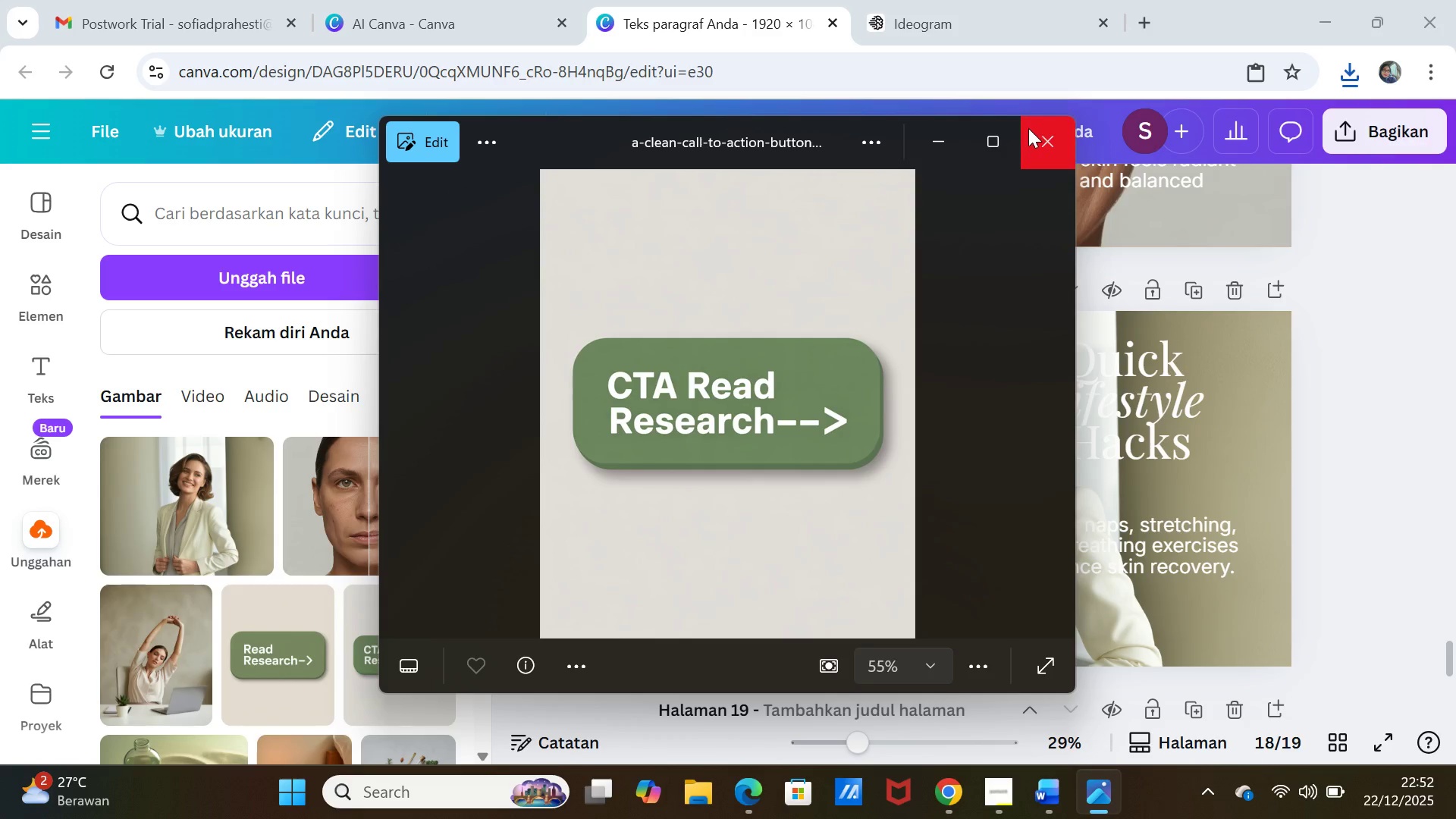 
left_click([1029, 129])
 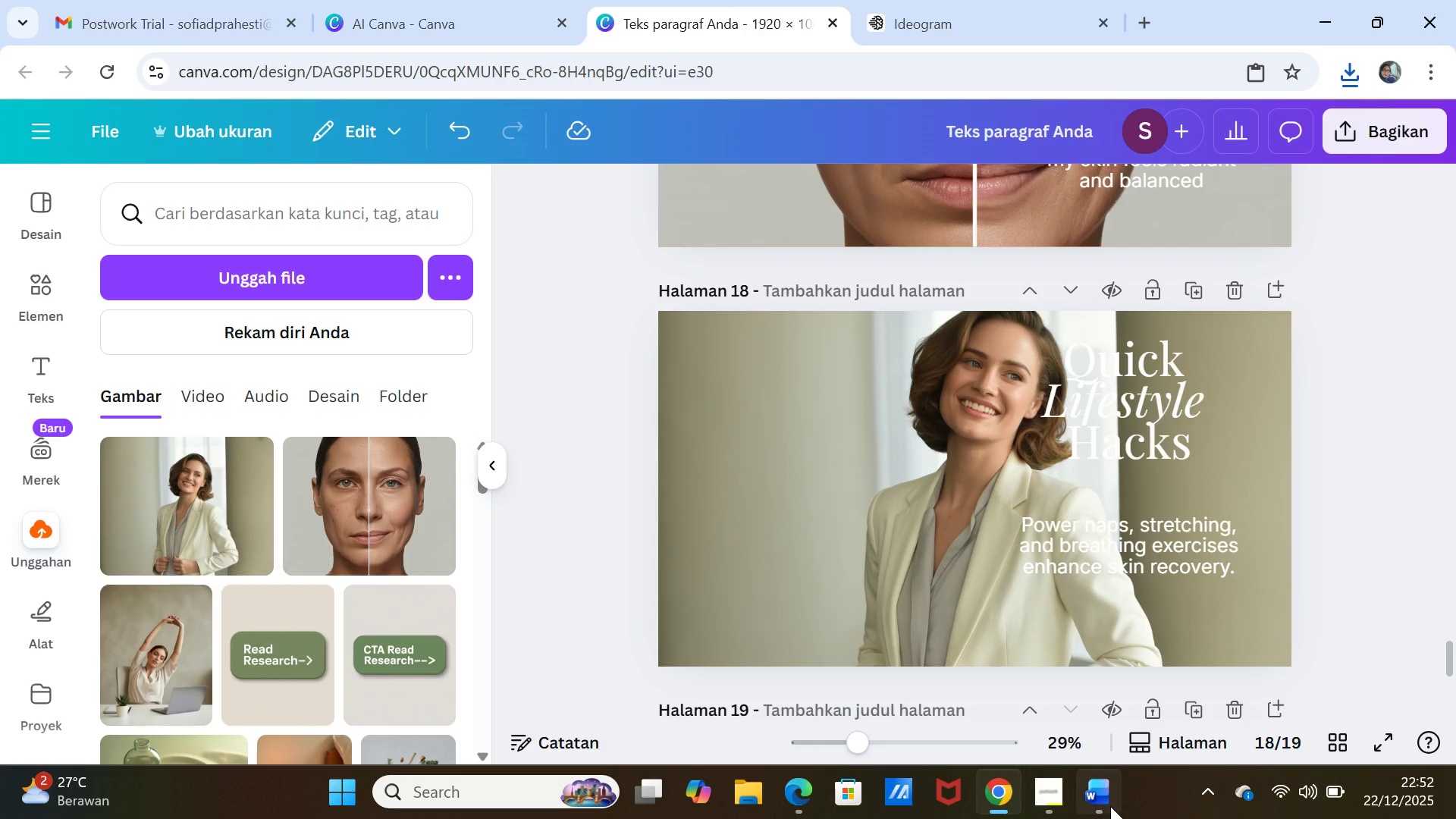 
left_click([1096, 795])
 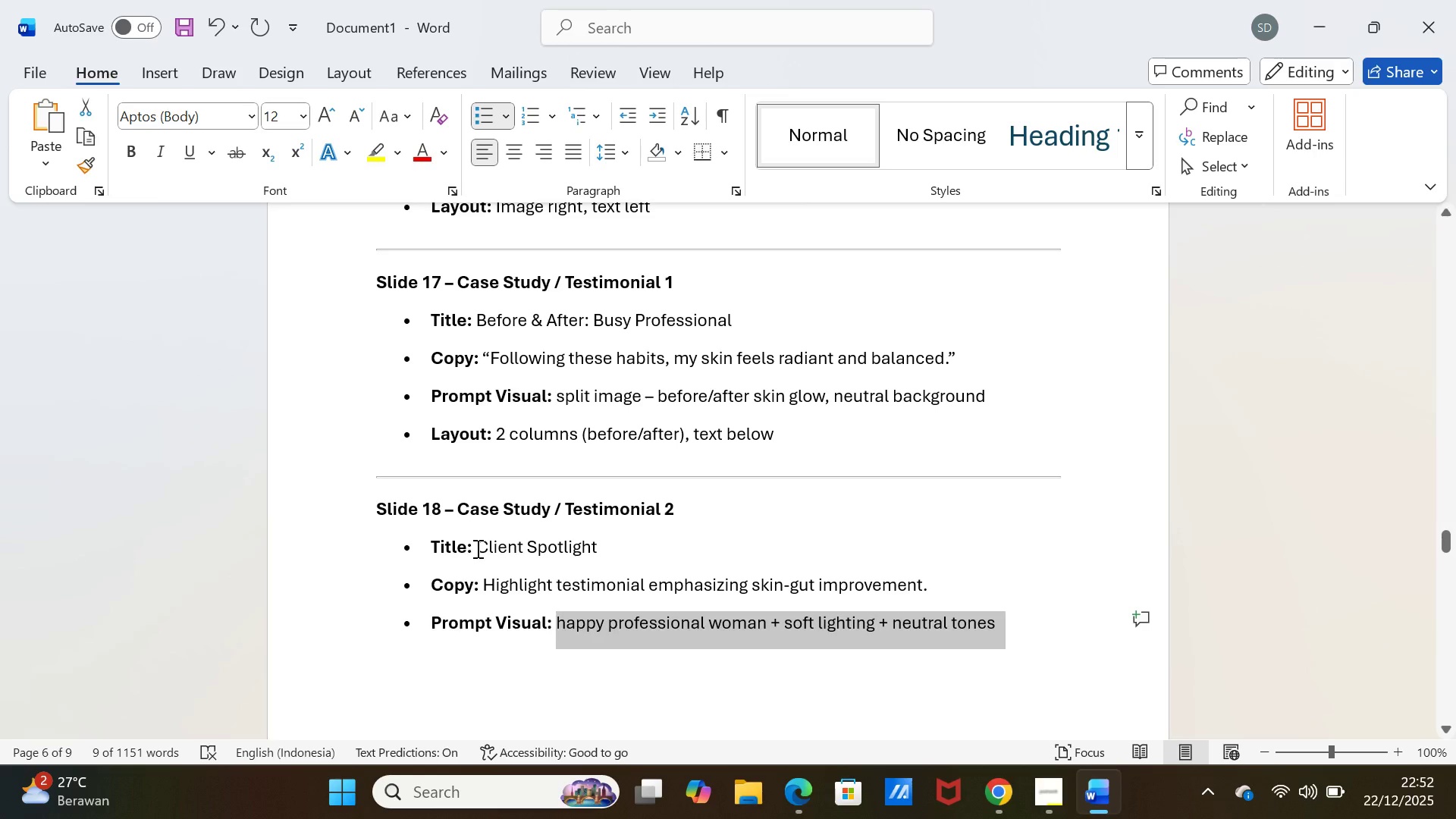 
left_click_drag(start_coordinate=[477, 548], to_coordinate=[575, 543])
 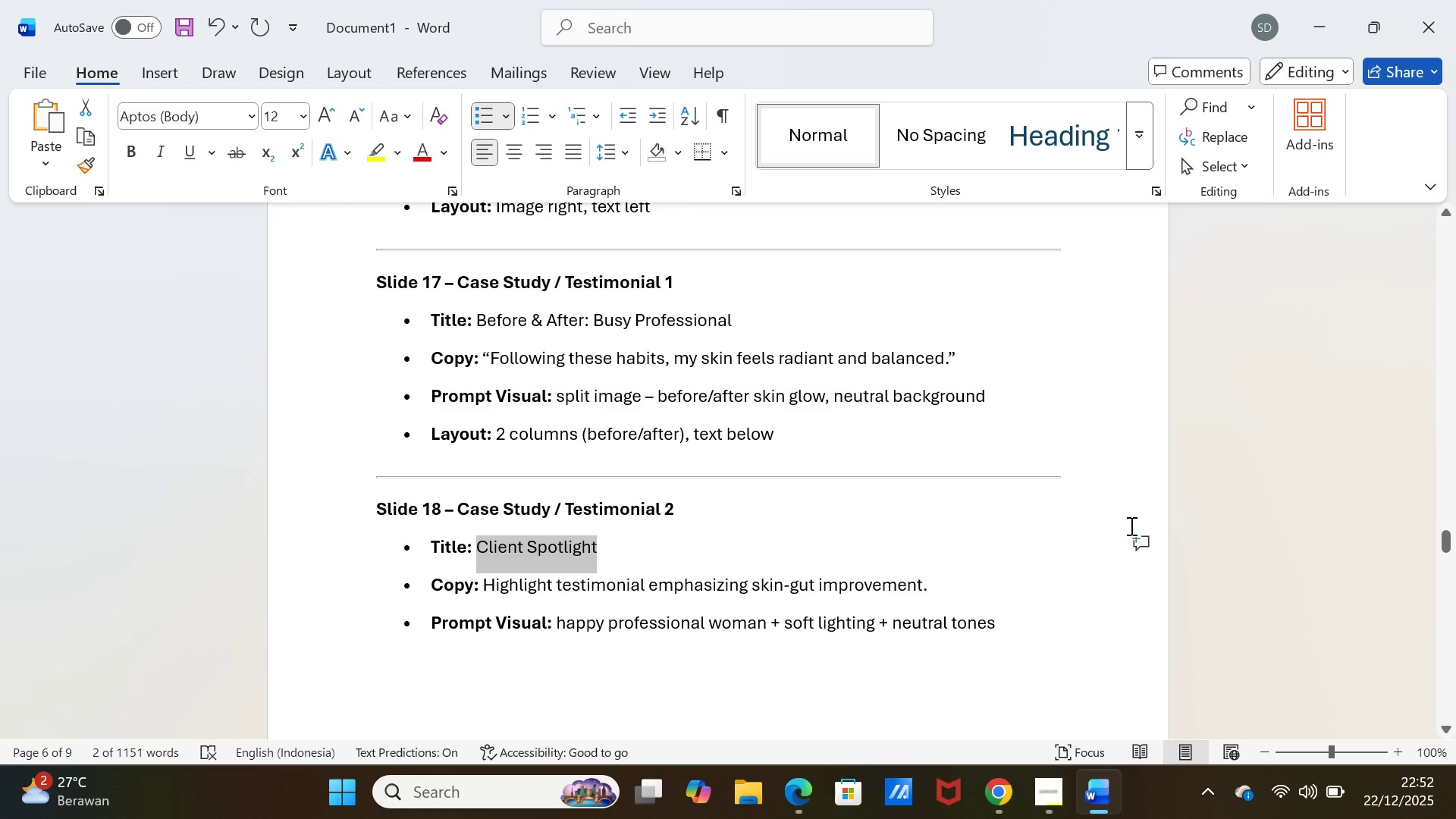 
key(Control+C)
 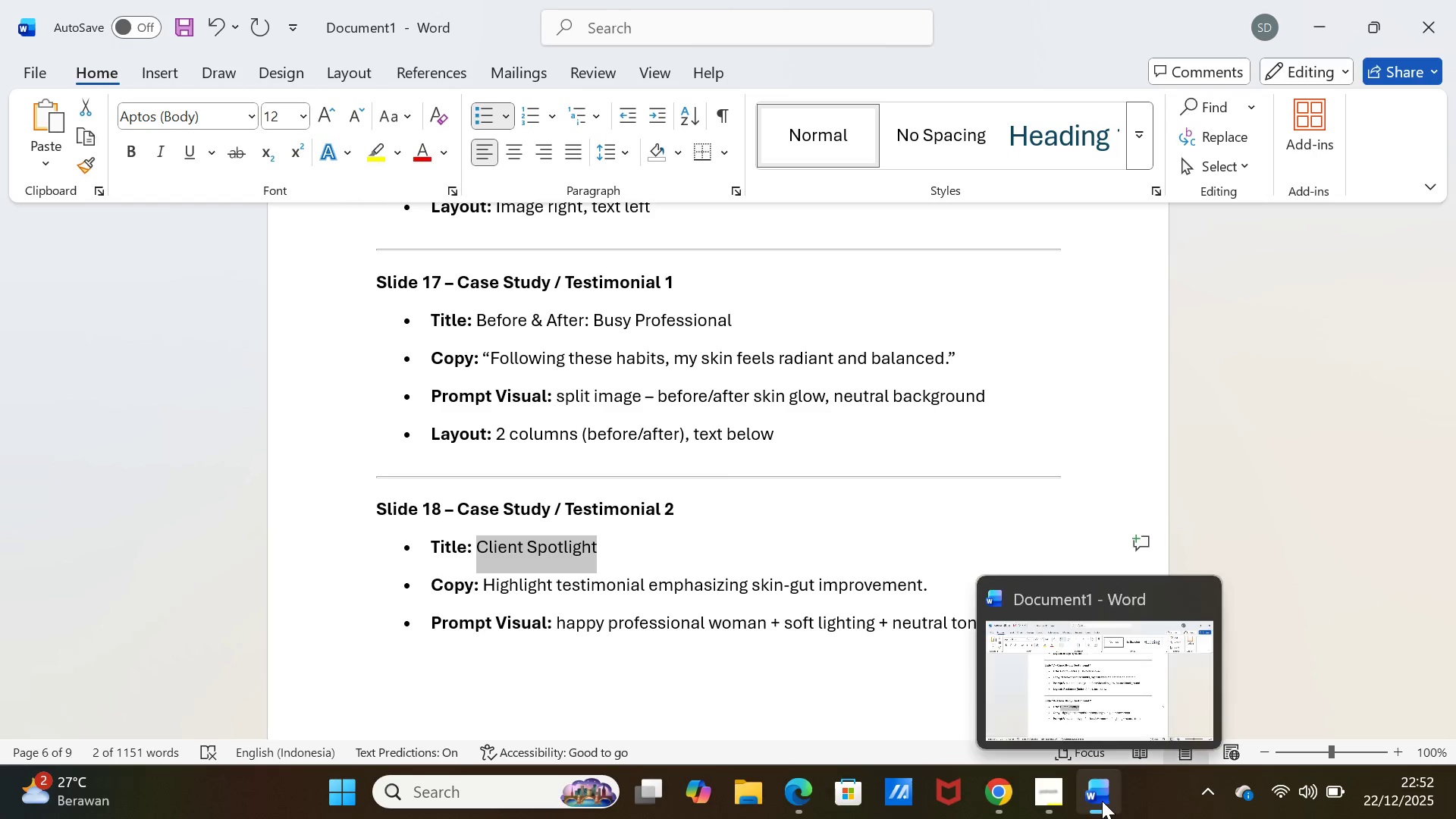 
left_click([1102, 800])
 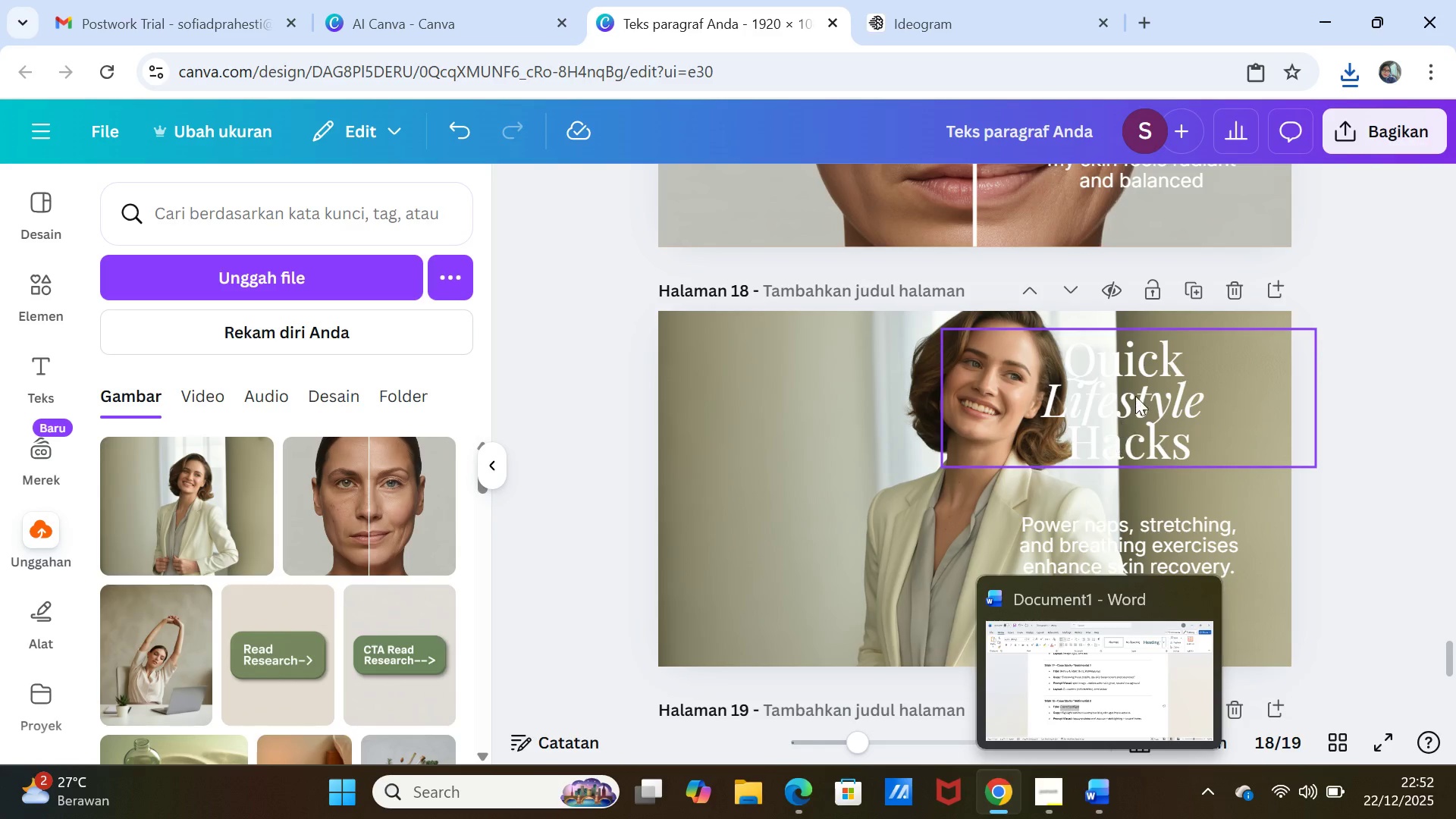 
left_click([1138, 389])
 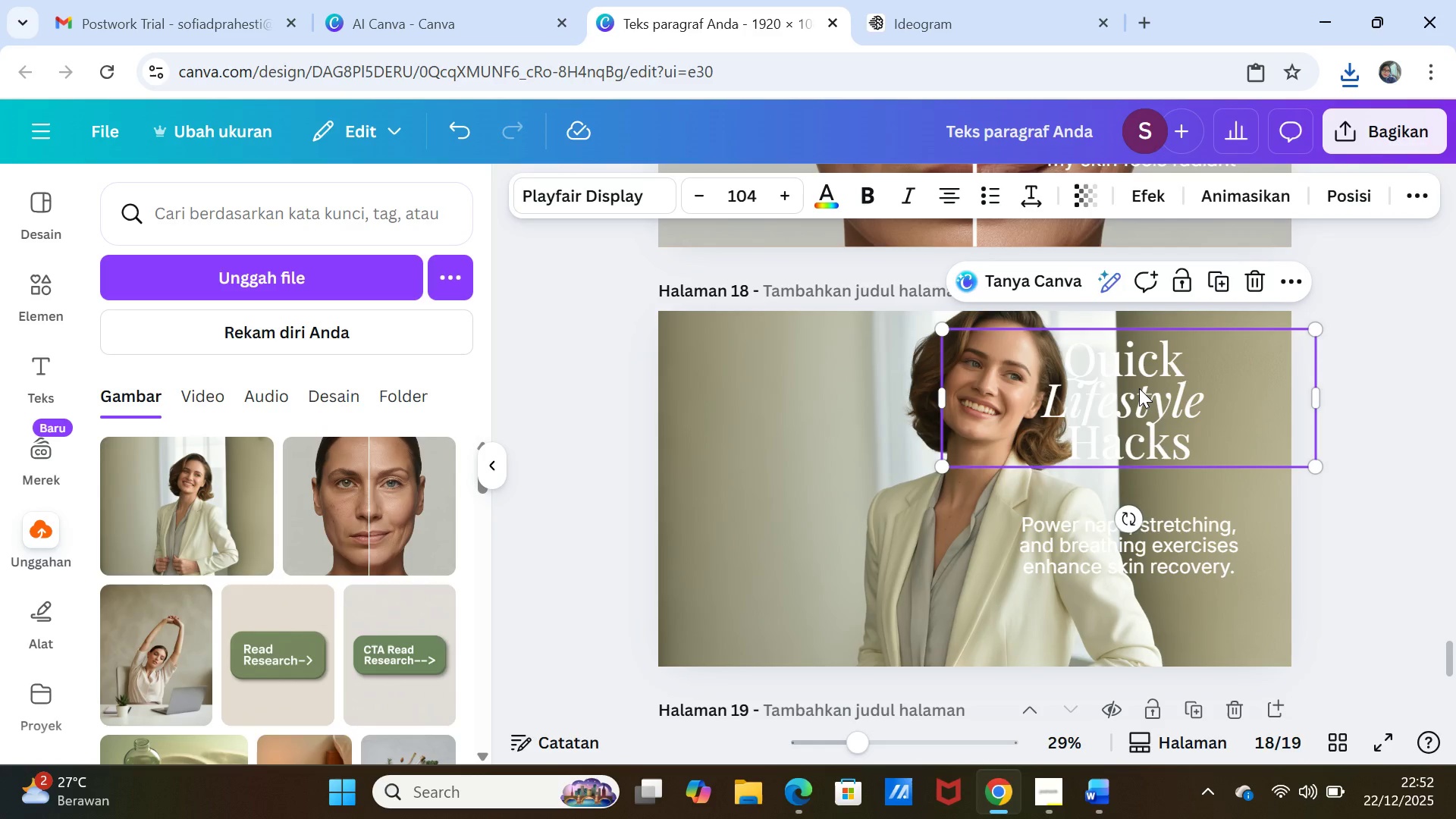 
left_click_drag(start_coordinate=[1139, 388], to_coordinate=[814, 431])
 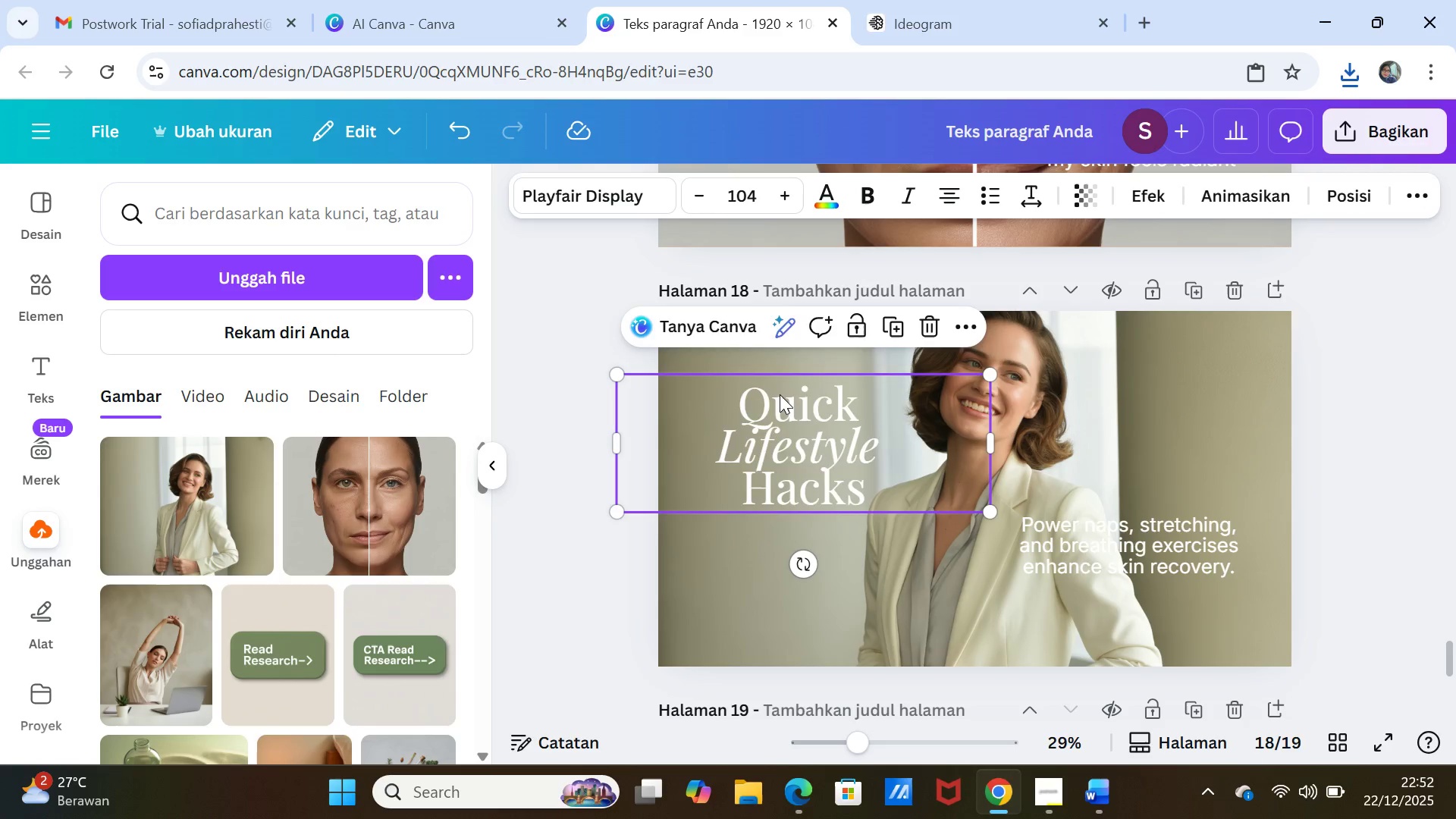 
double_click([780, 394])
 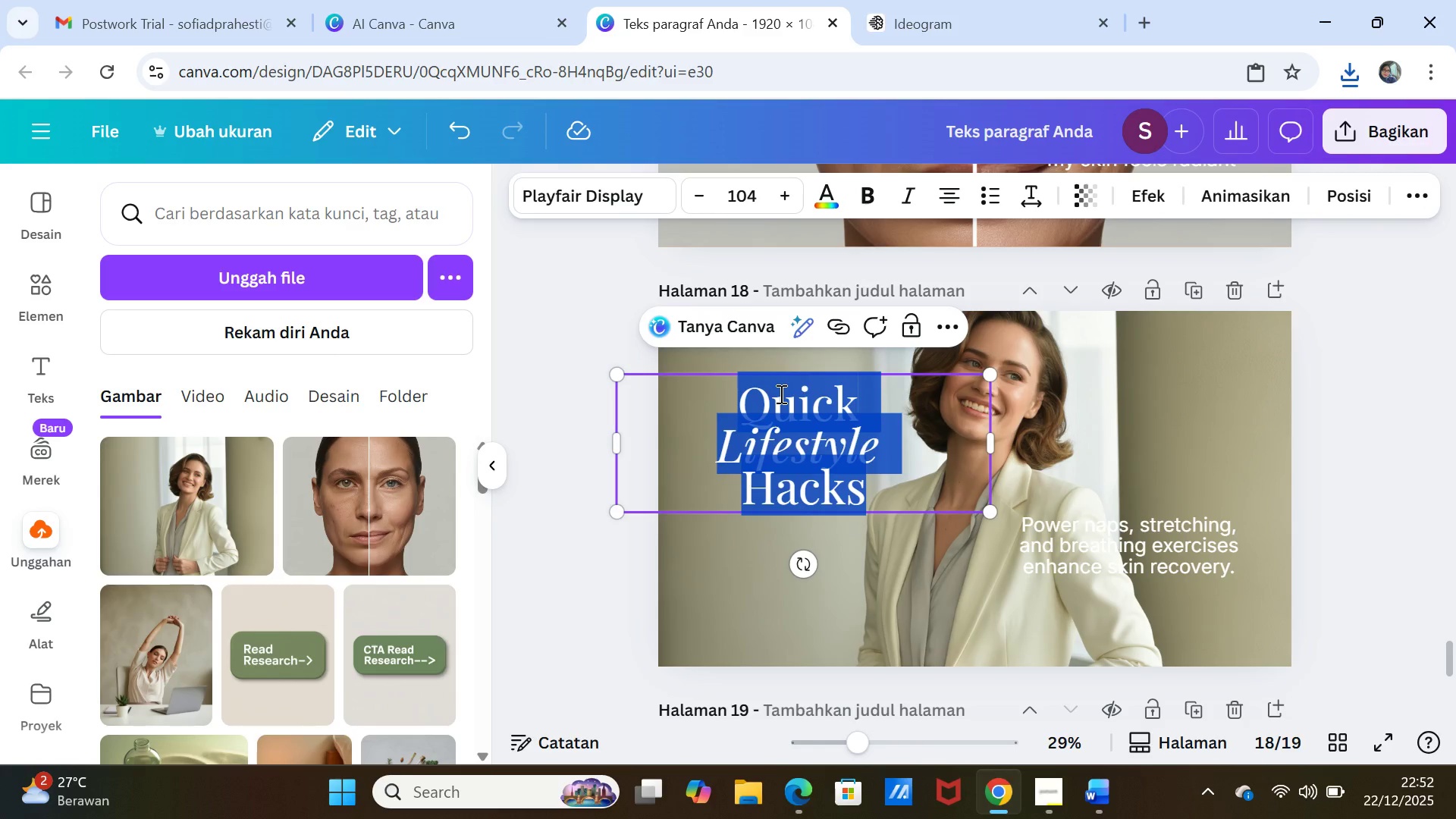 
key(Control+V)
 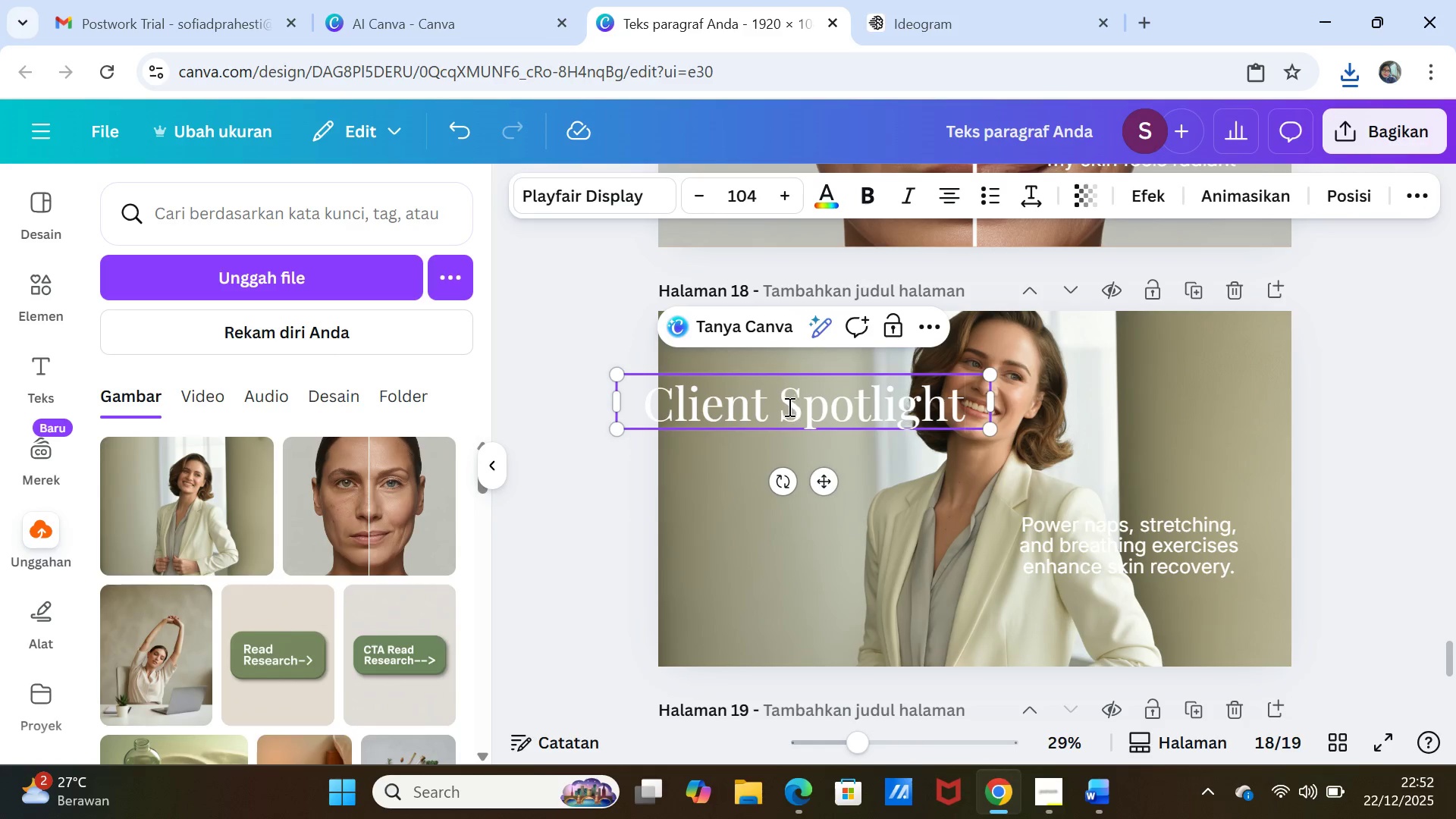 
left_click([783, 404])
 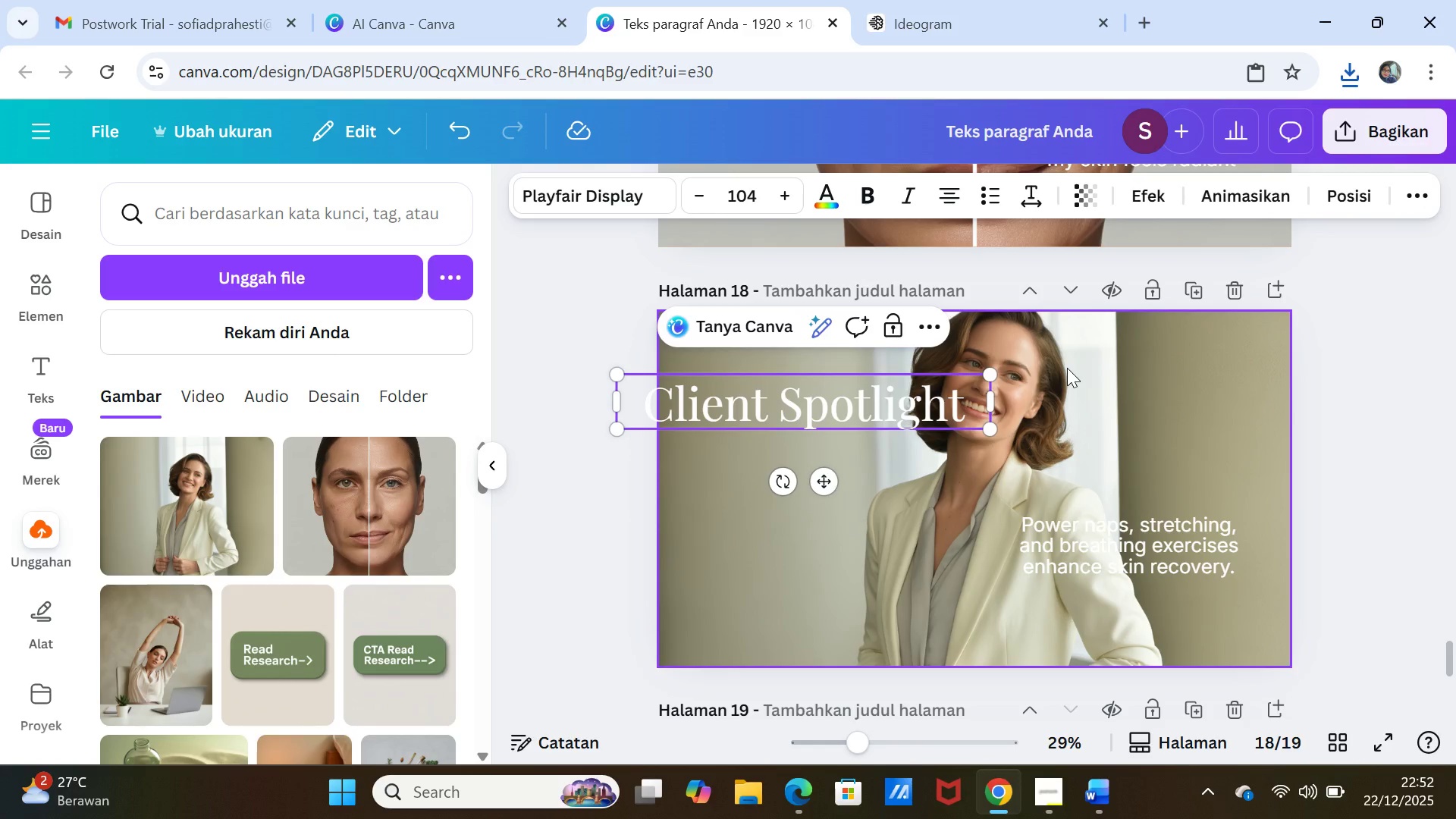 
key(Enter)
 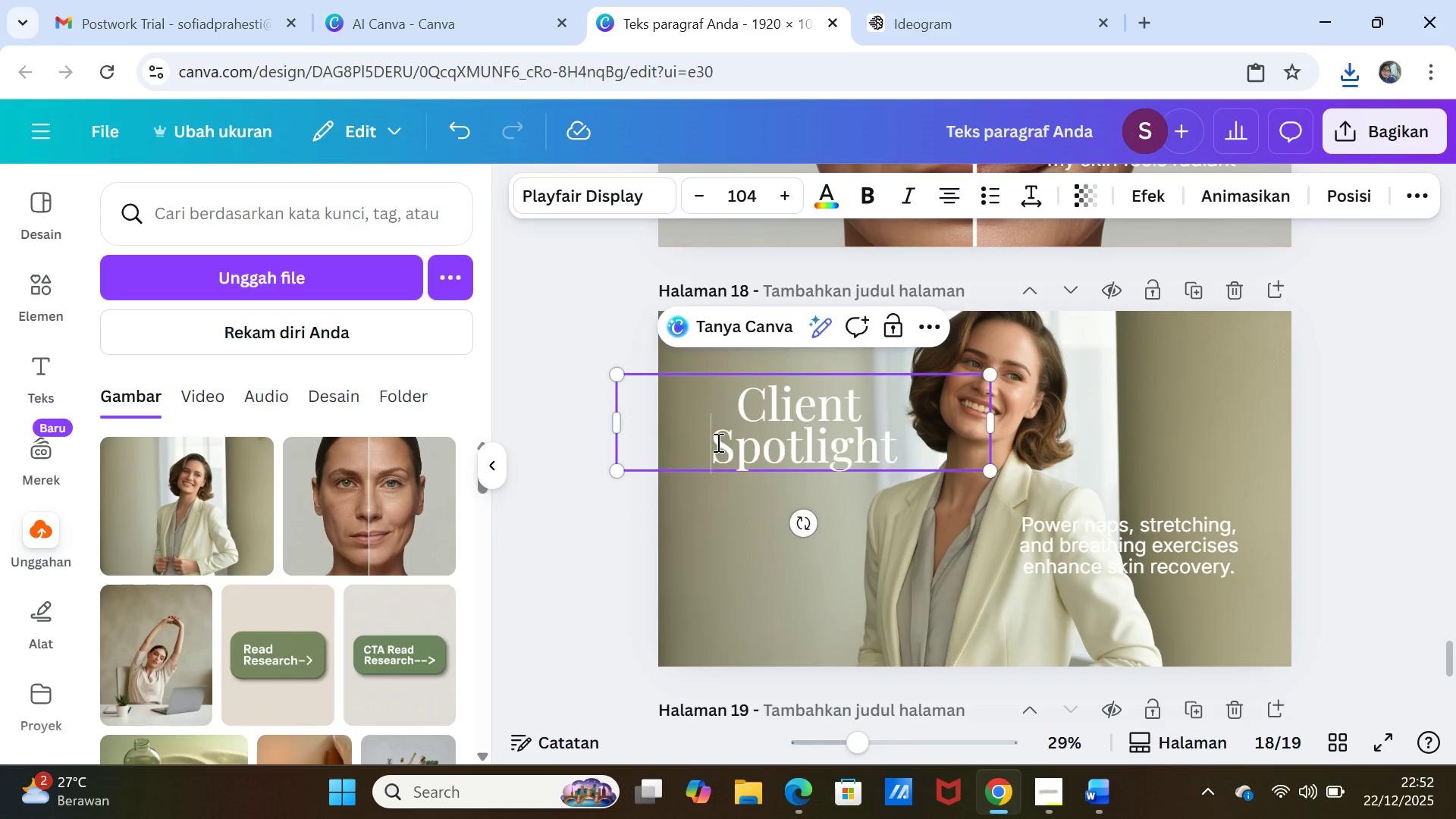 
left_click_drag(start_coordinate=[713, 443], to_coordinate=[899, 457])
 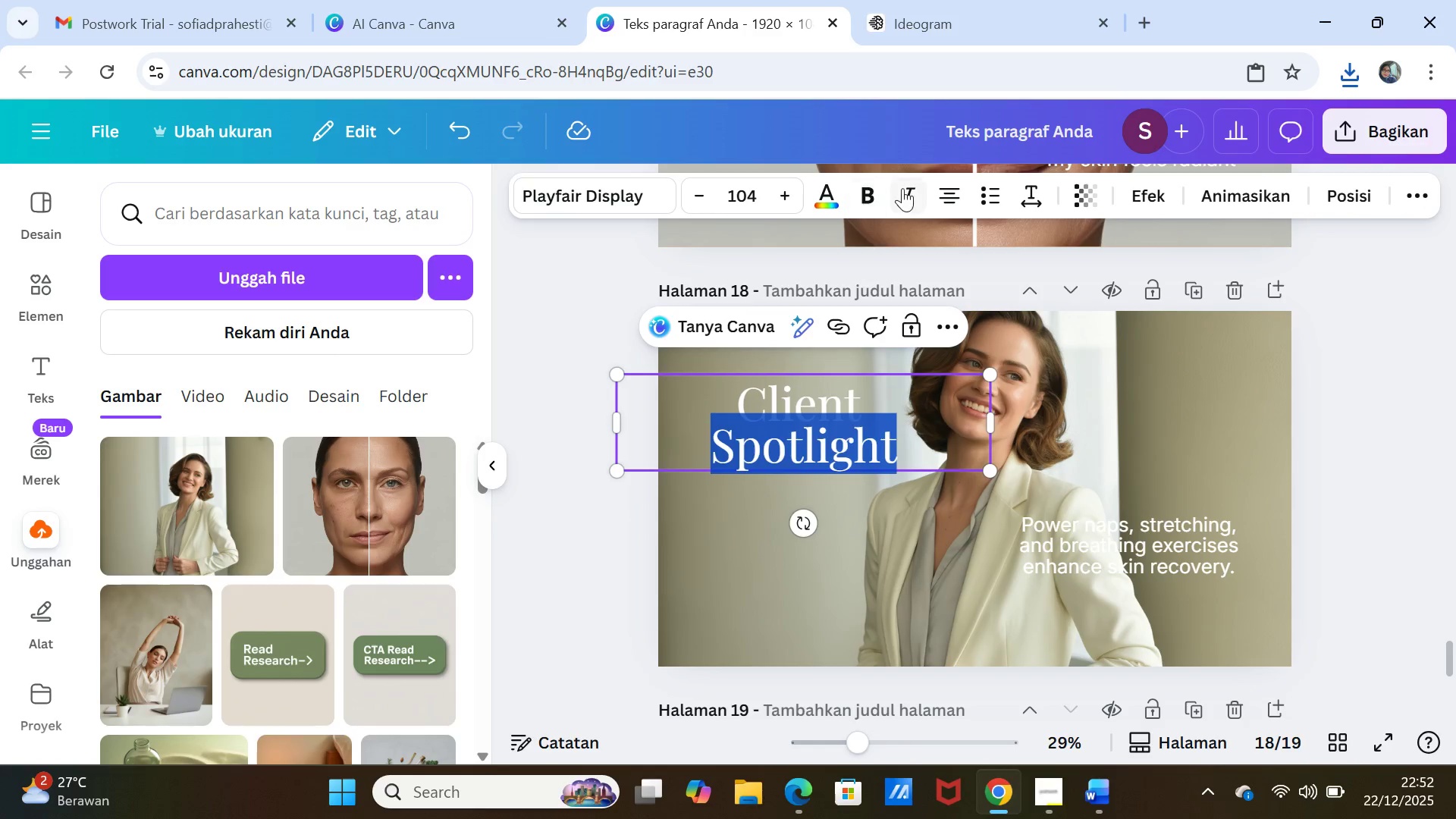 
left_click([905, 186])
 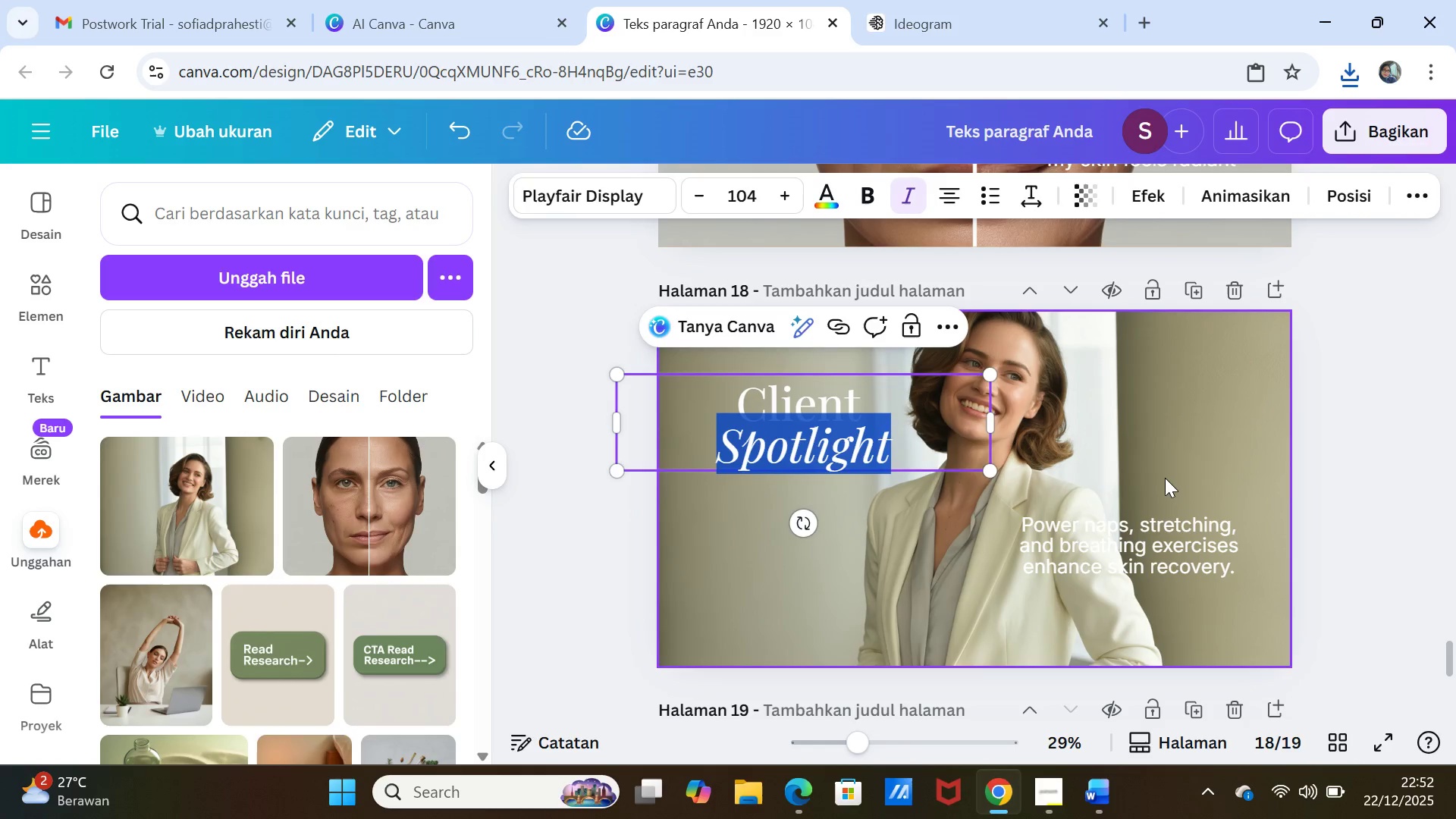 
left_click([1167, 478])
 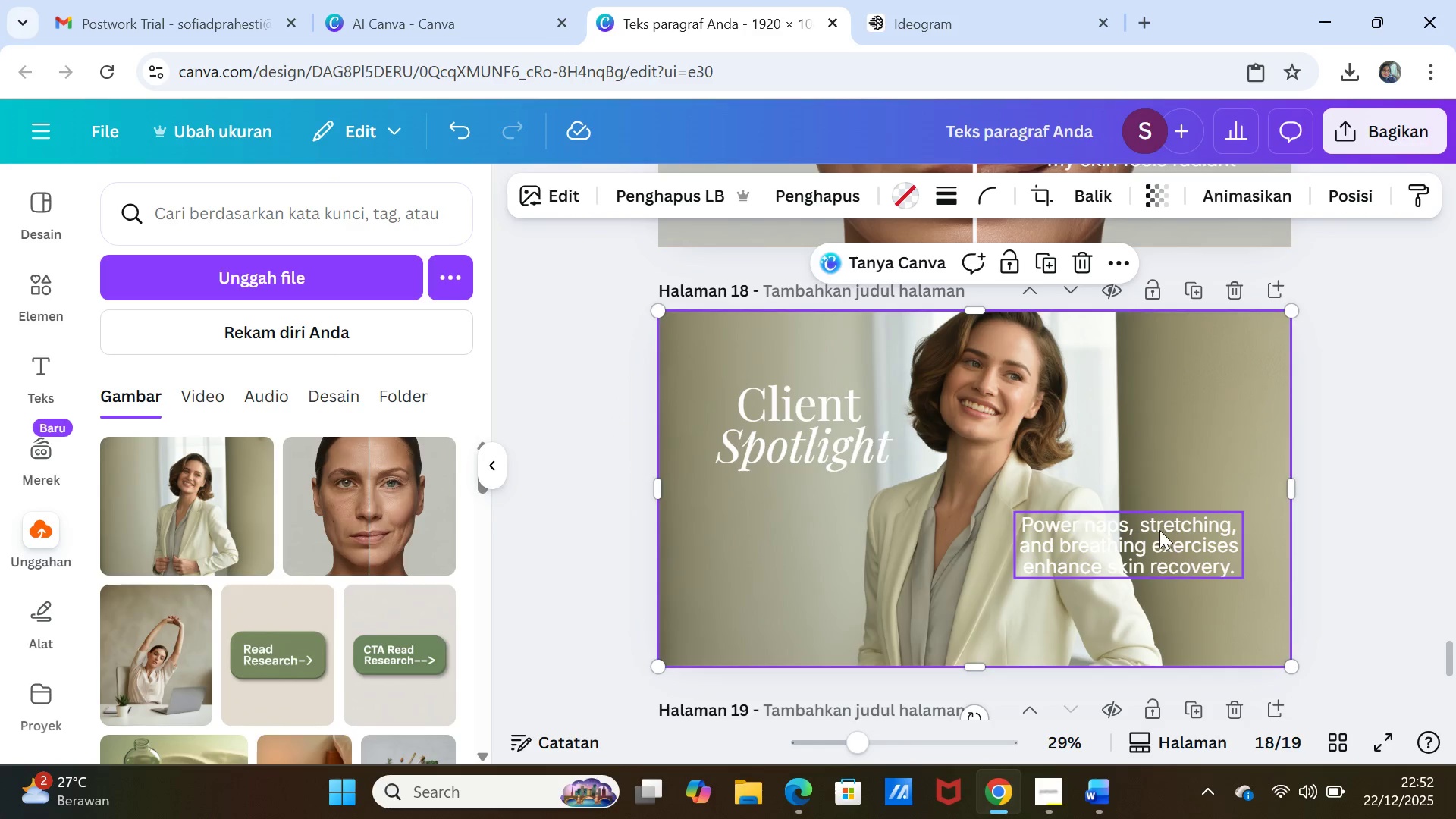 
left_click_drag(start_coordinate=[1157, 538], to_coordinate=[1151, 581])
 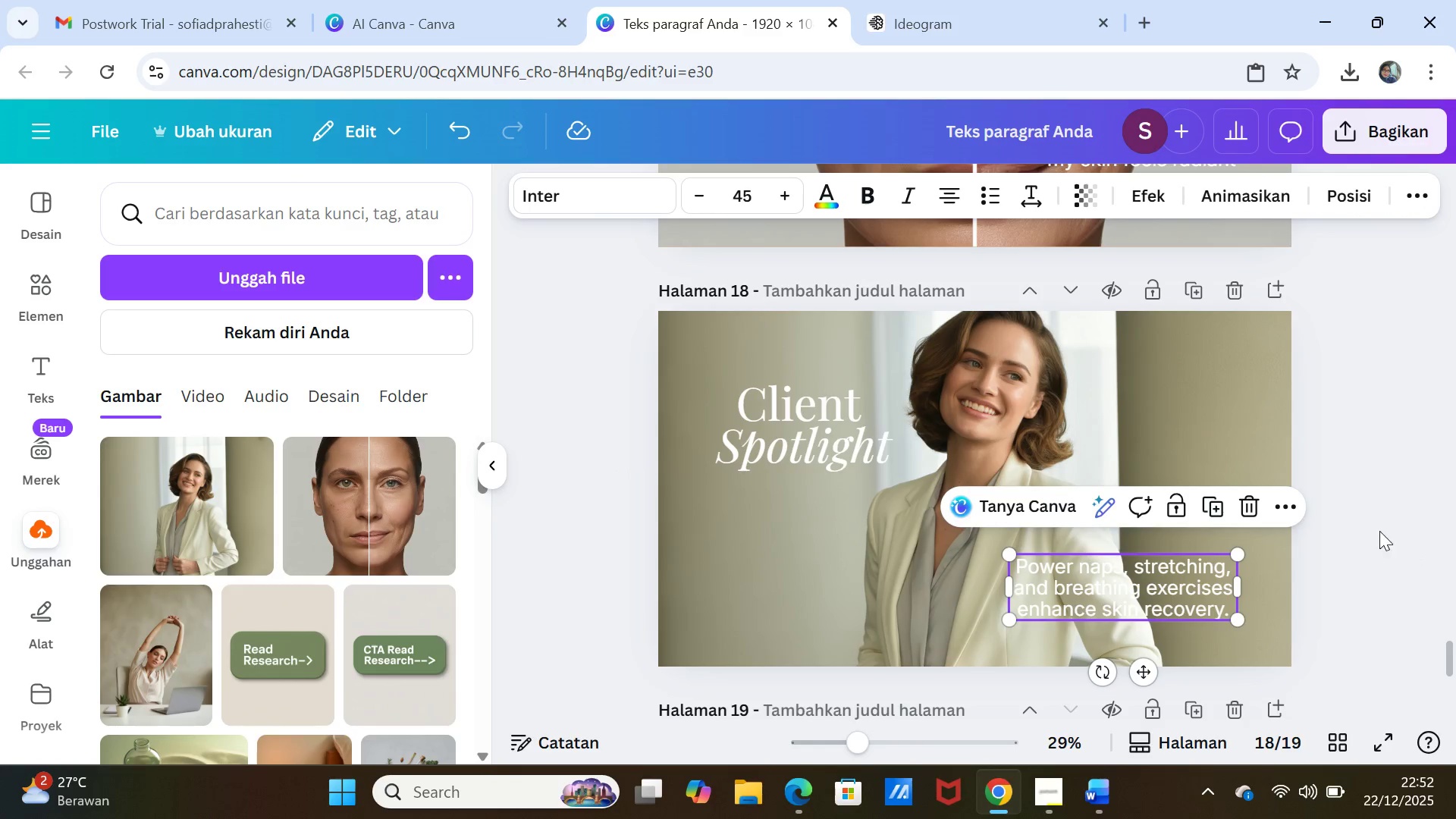 
left_click([1373, 527])
 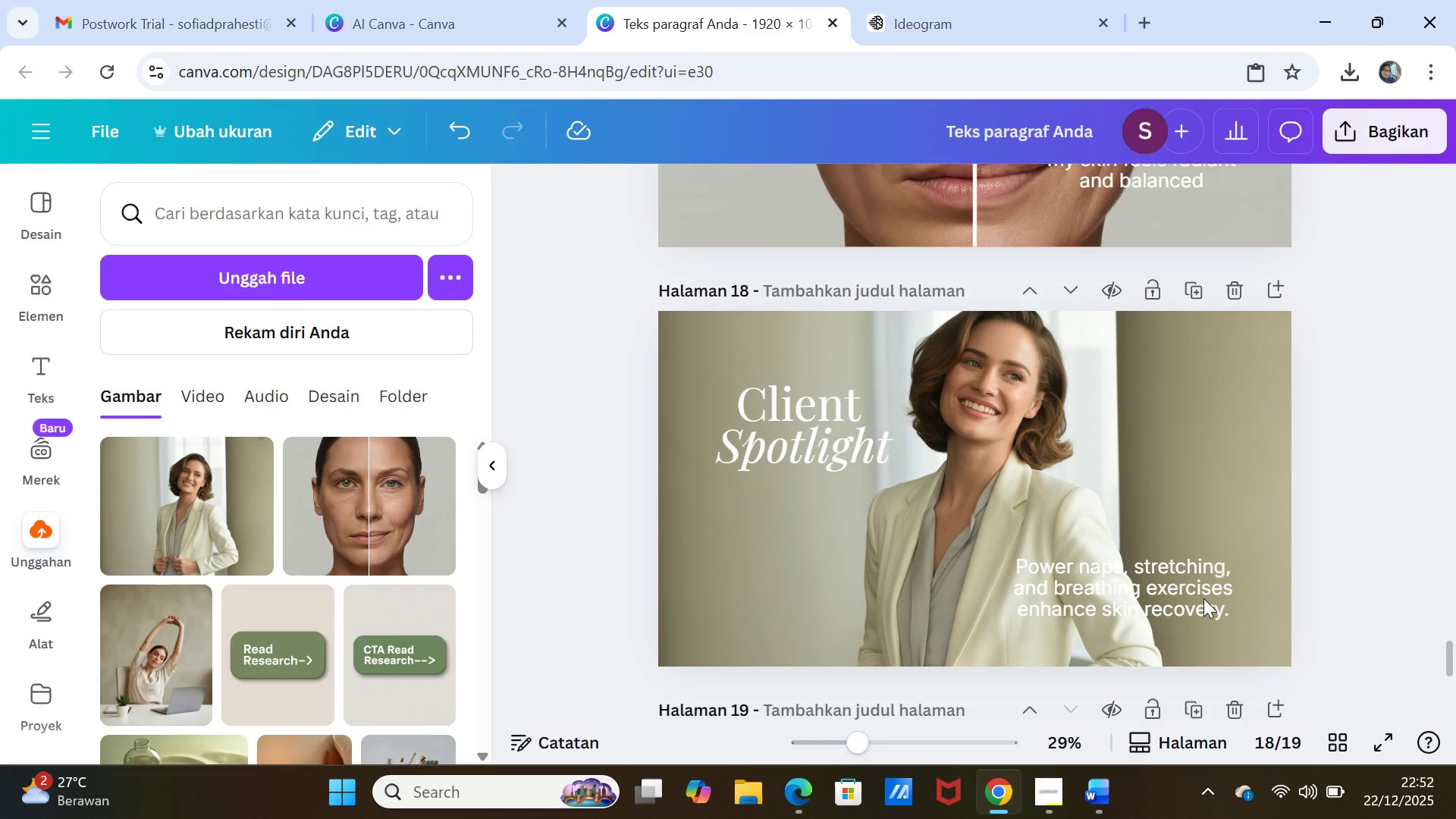 
wait(7.41)
 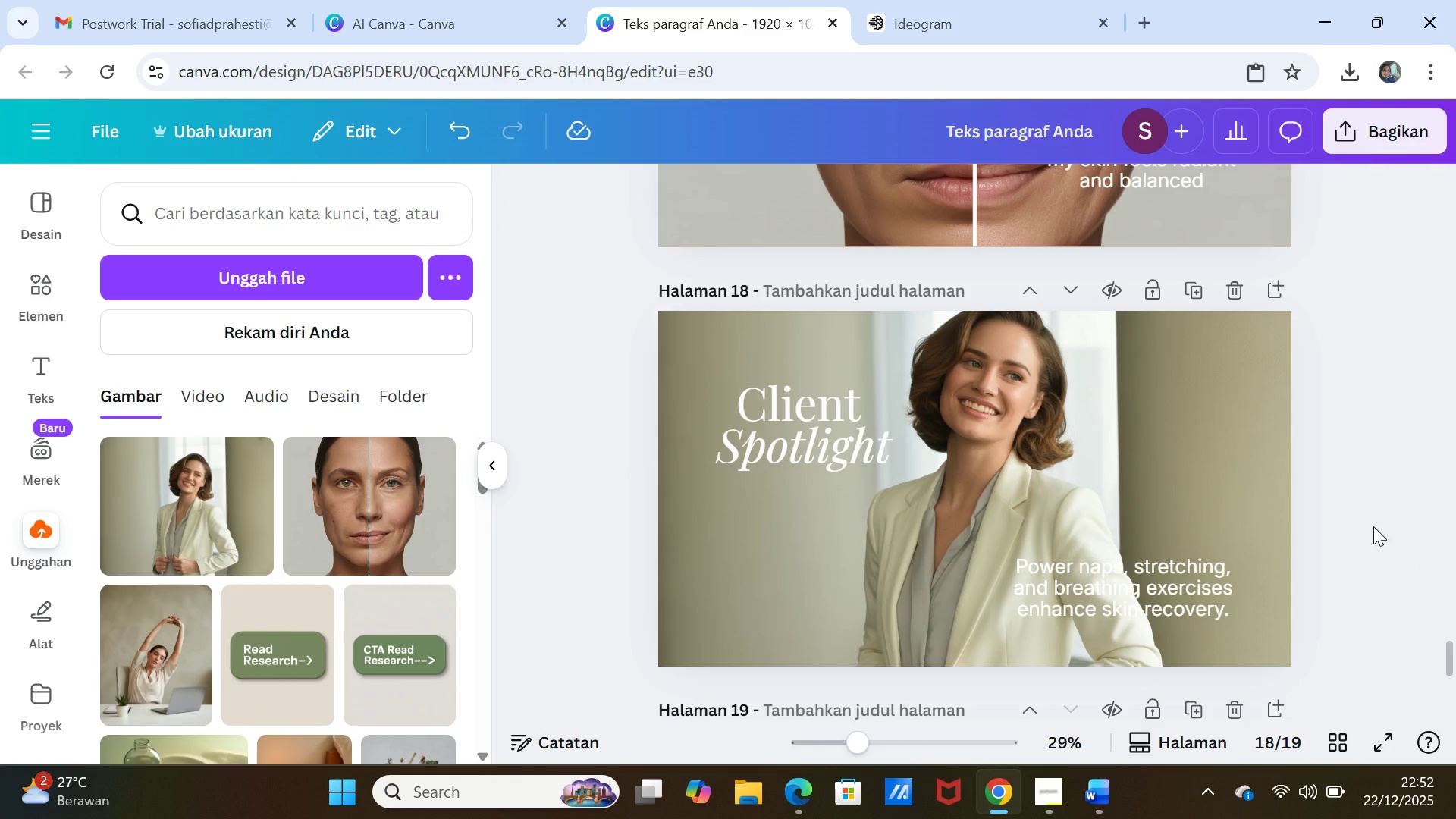 
left_click([1087, 789])
 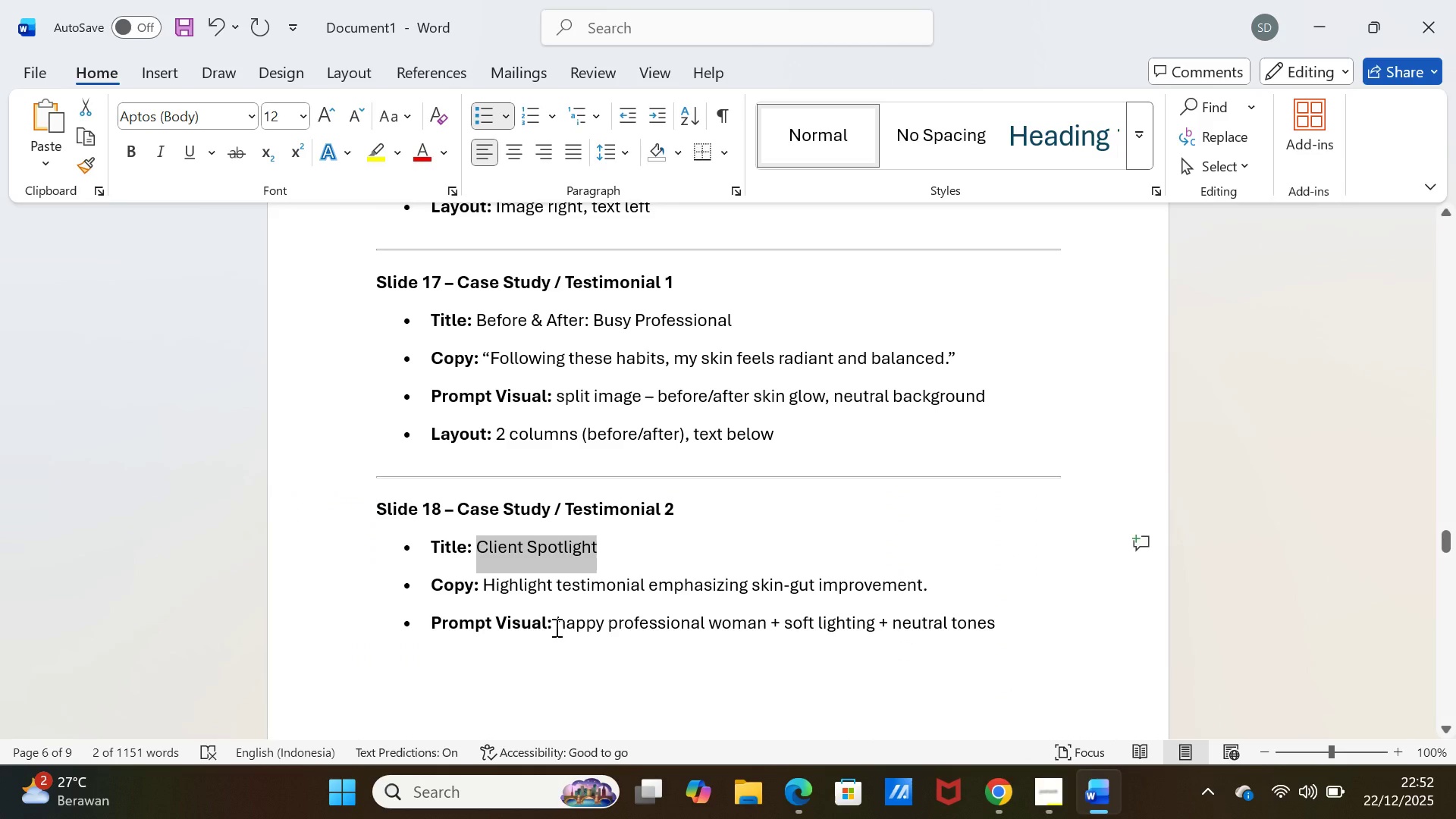 
scroll: coordinate [555, 627], scroll_direction: down, amount: 1.0
 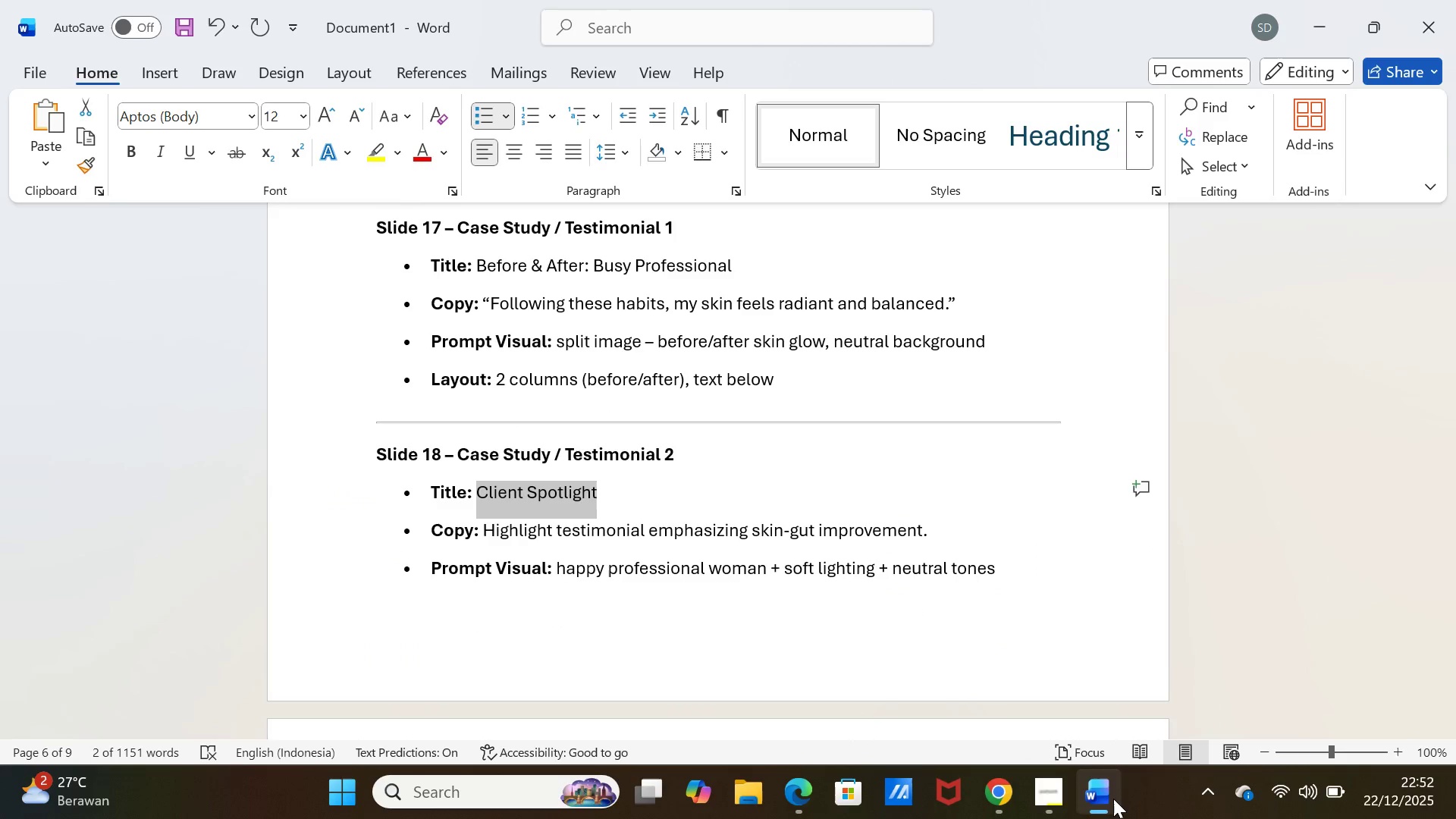 
left_click([1109, 799])
 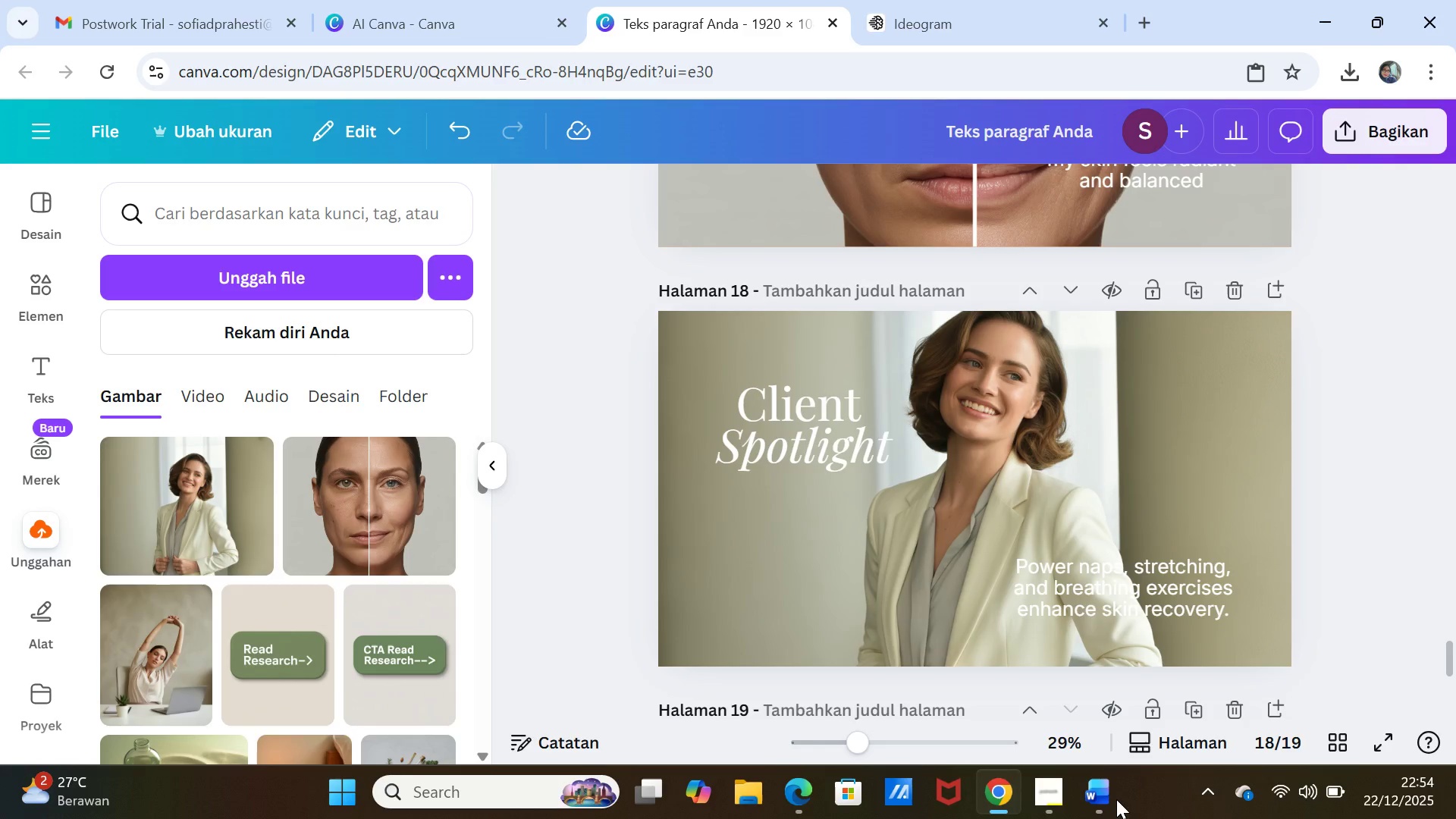 
wait(111.47)
 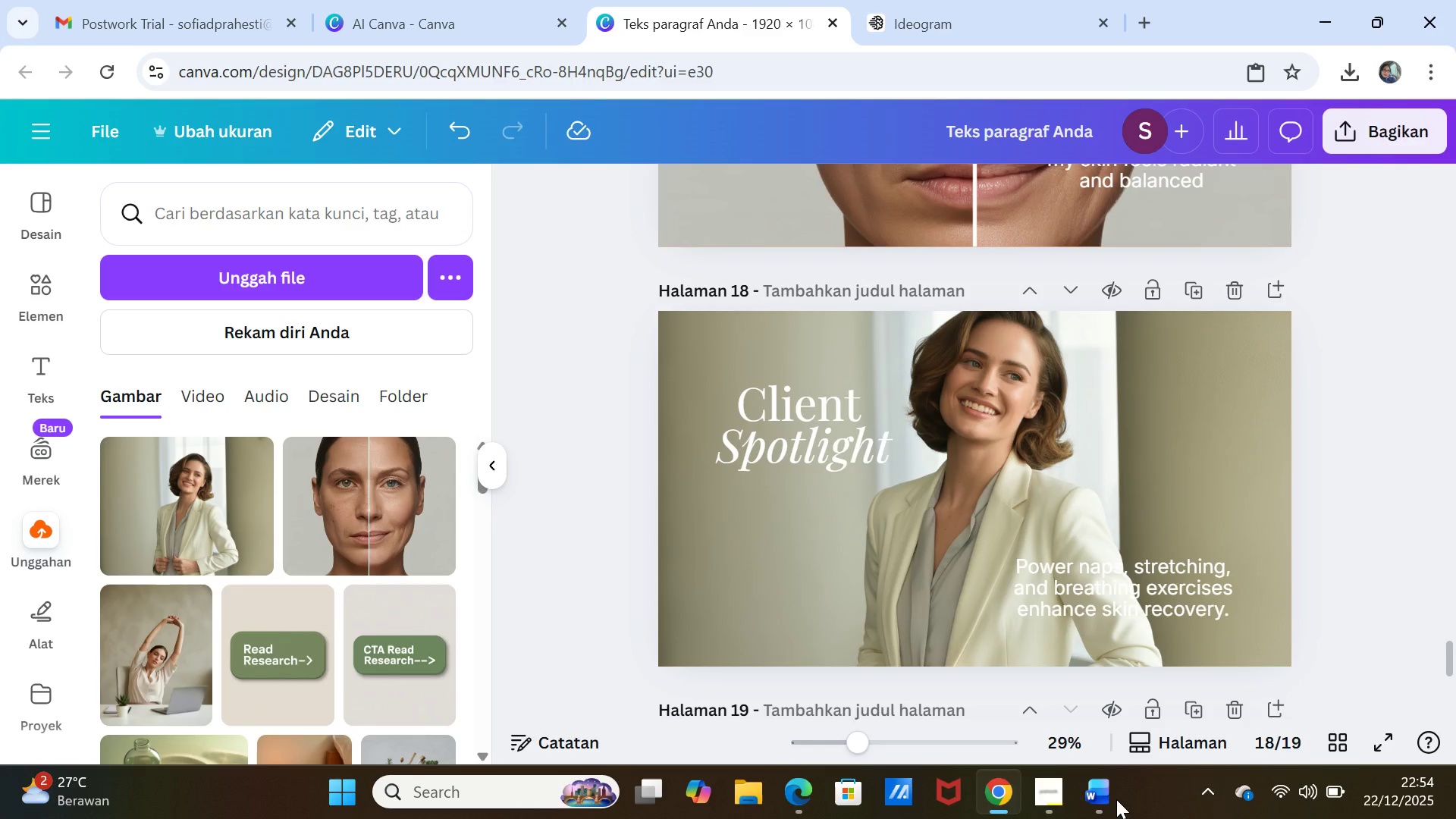 
left_click([1108, 792])
 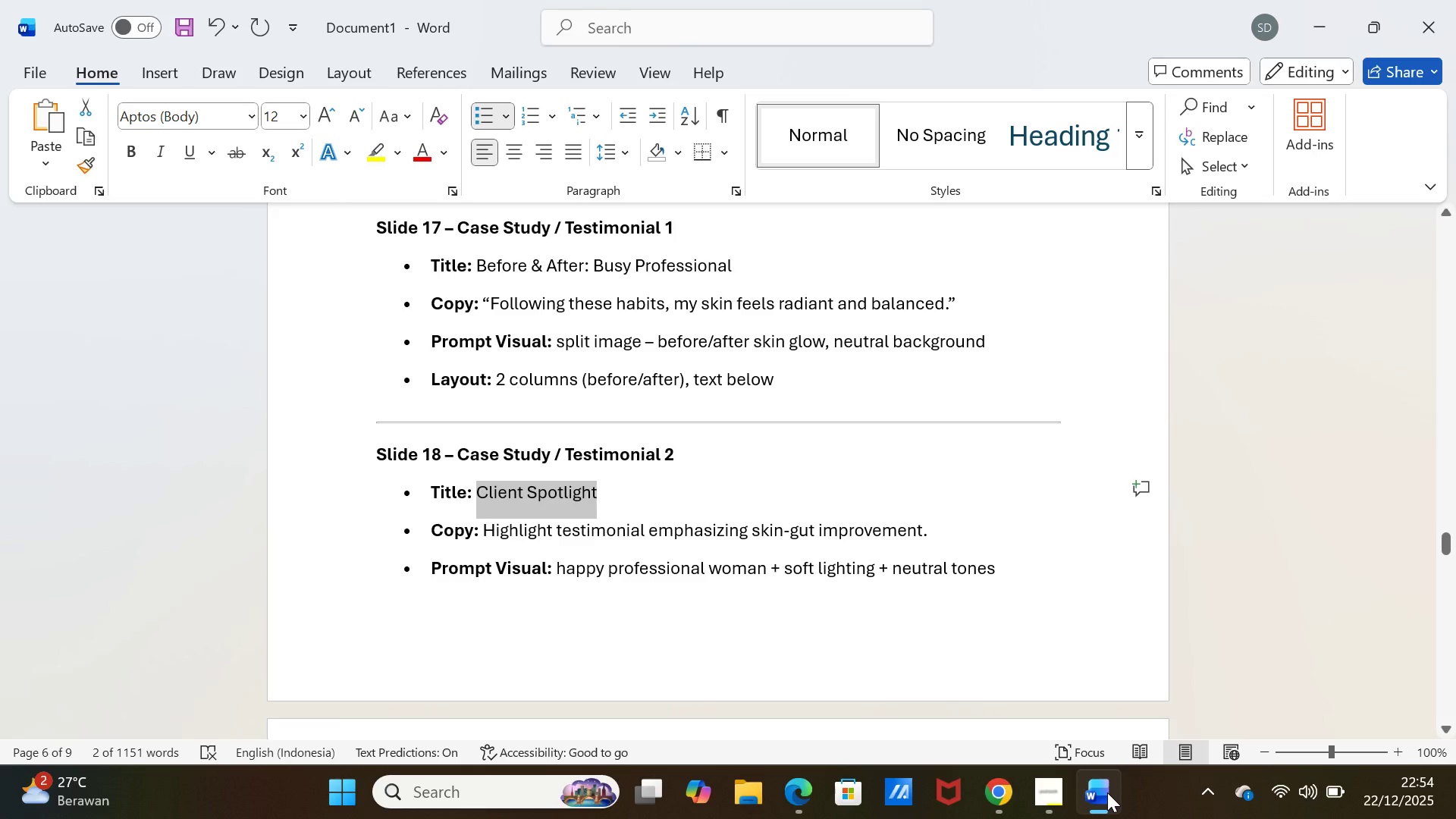 
left_click([1107, 792])
 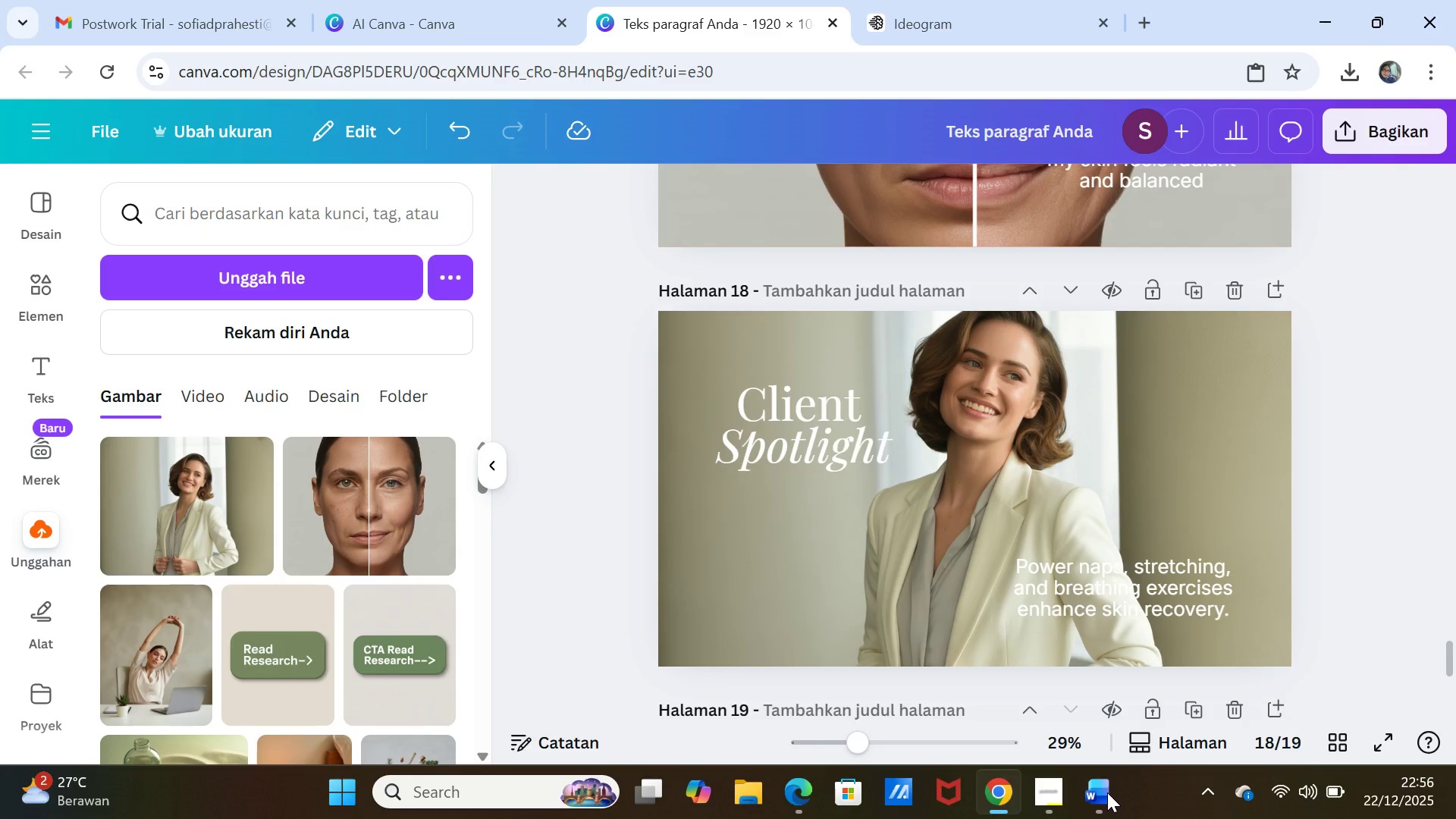 
wait(129.17)
 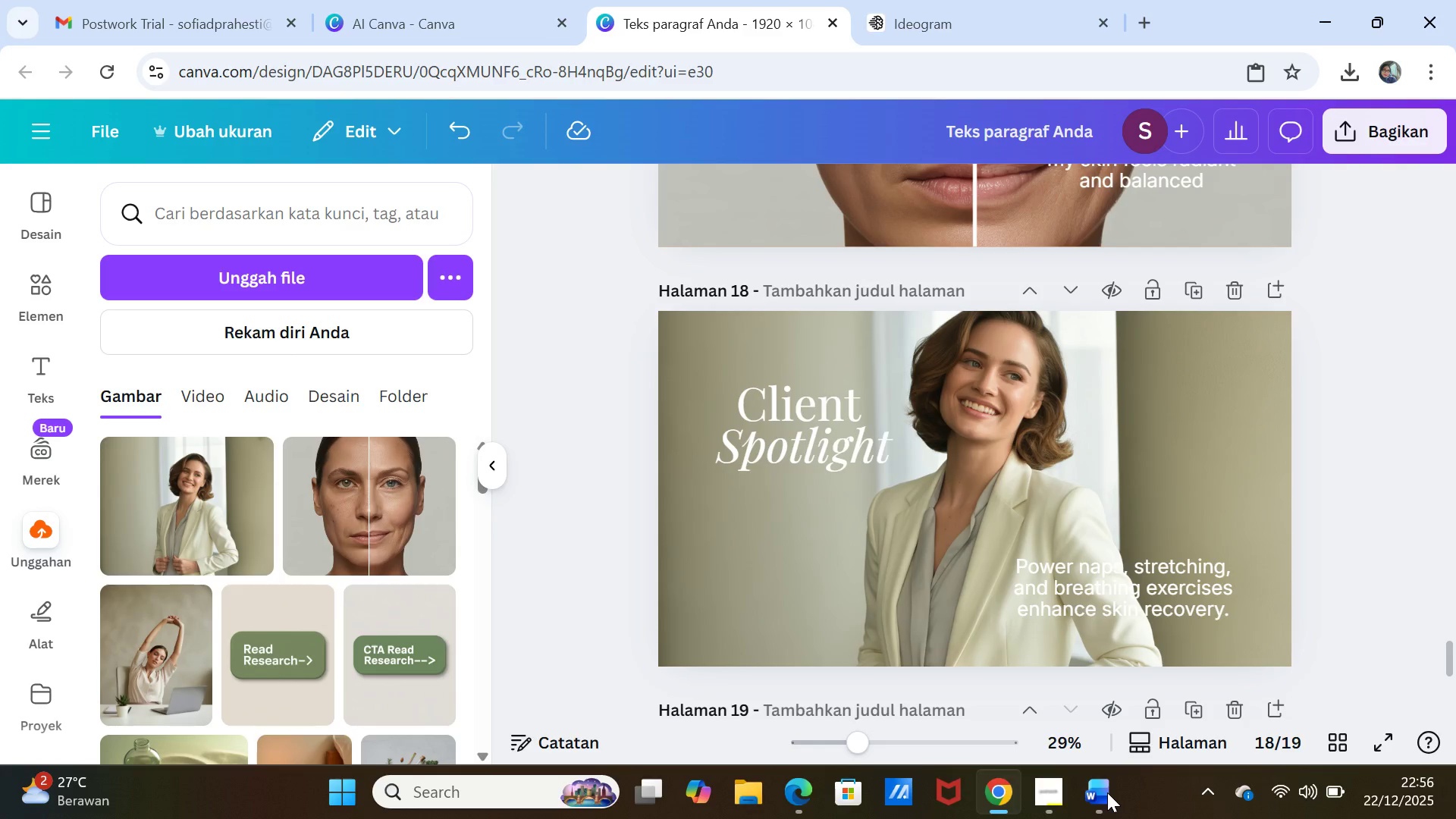 
left_click([1104, 799])
 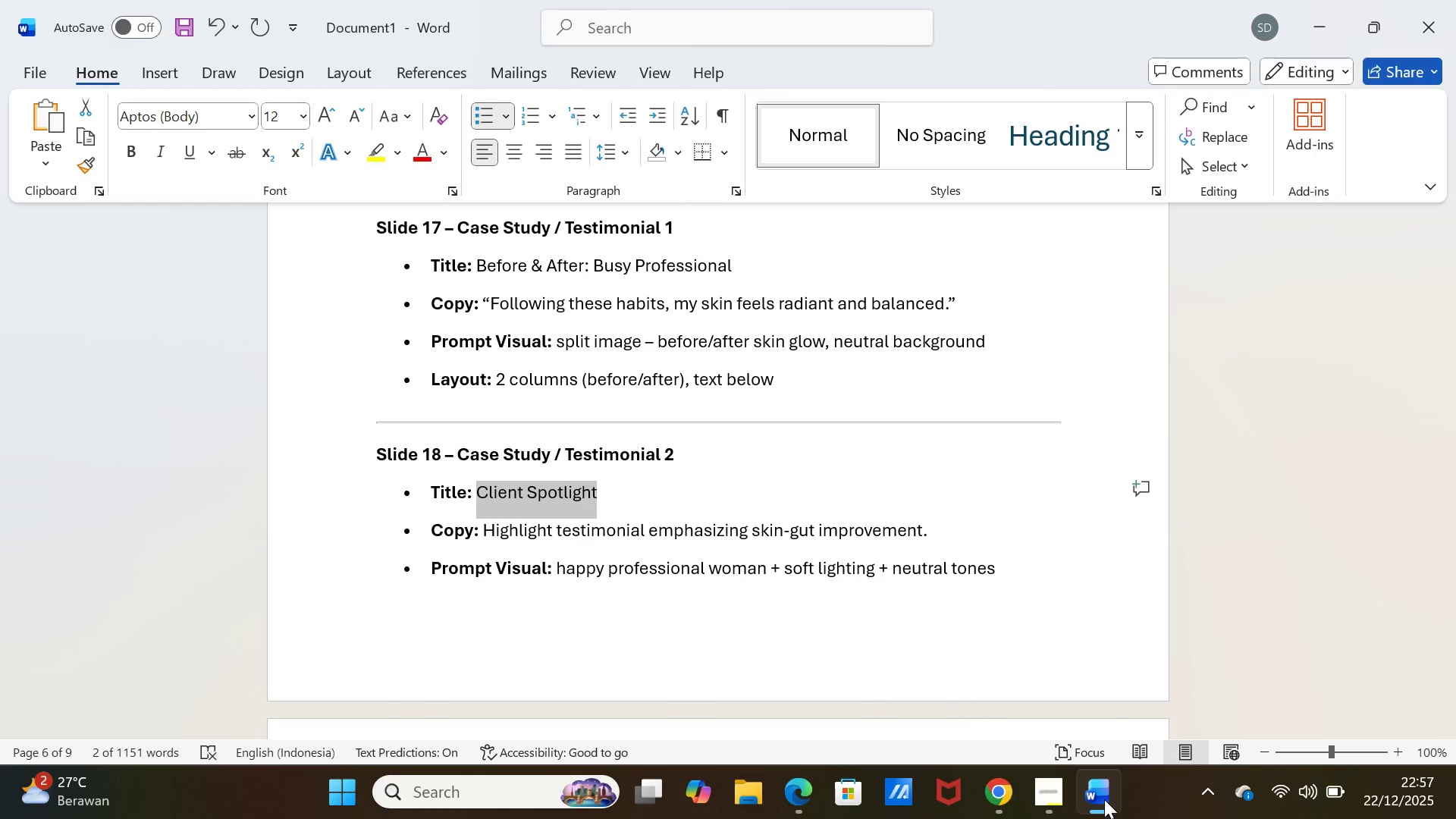 
wait(60.64)
 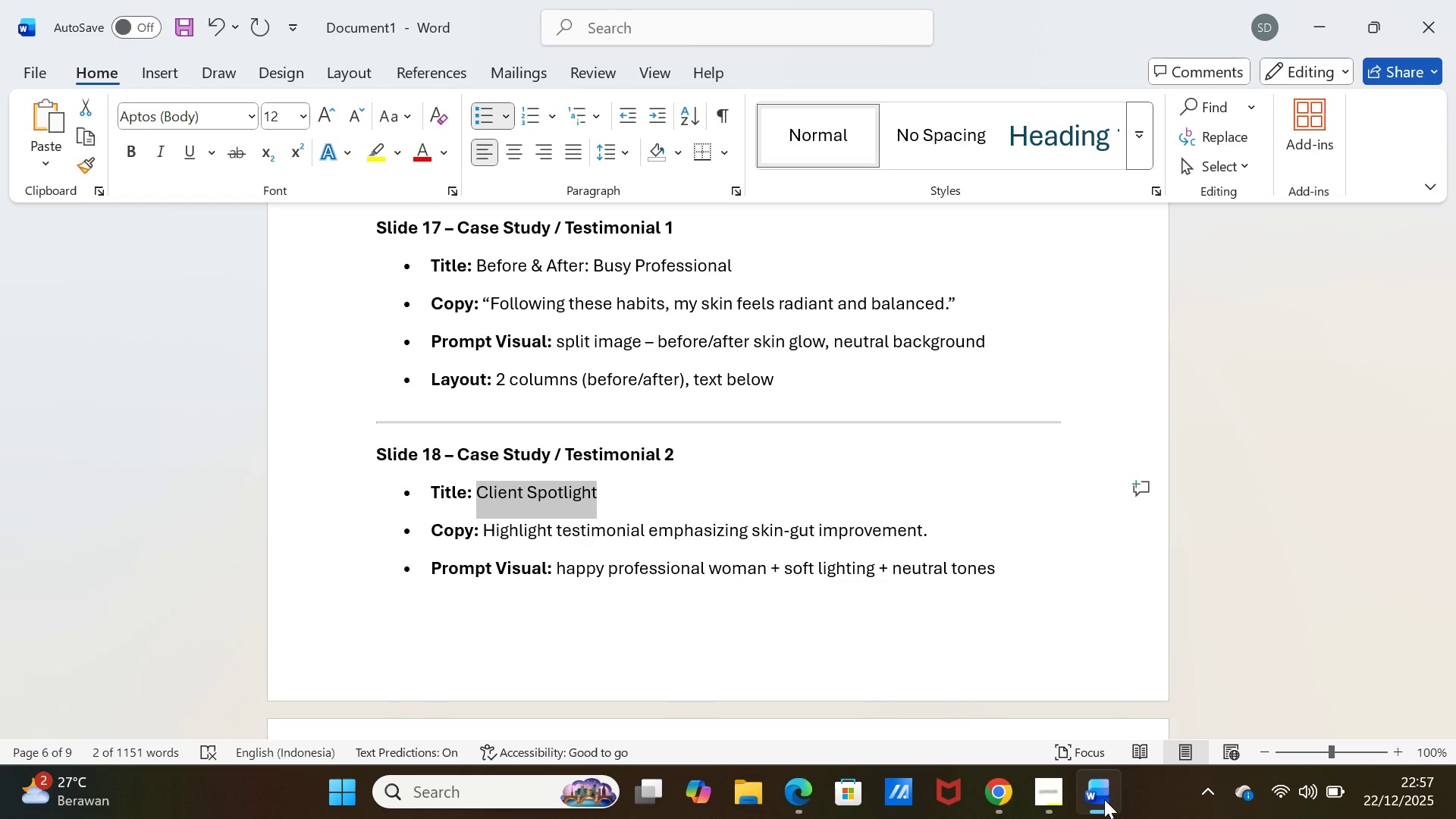 
left_click([1098, 785])
 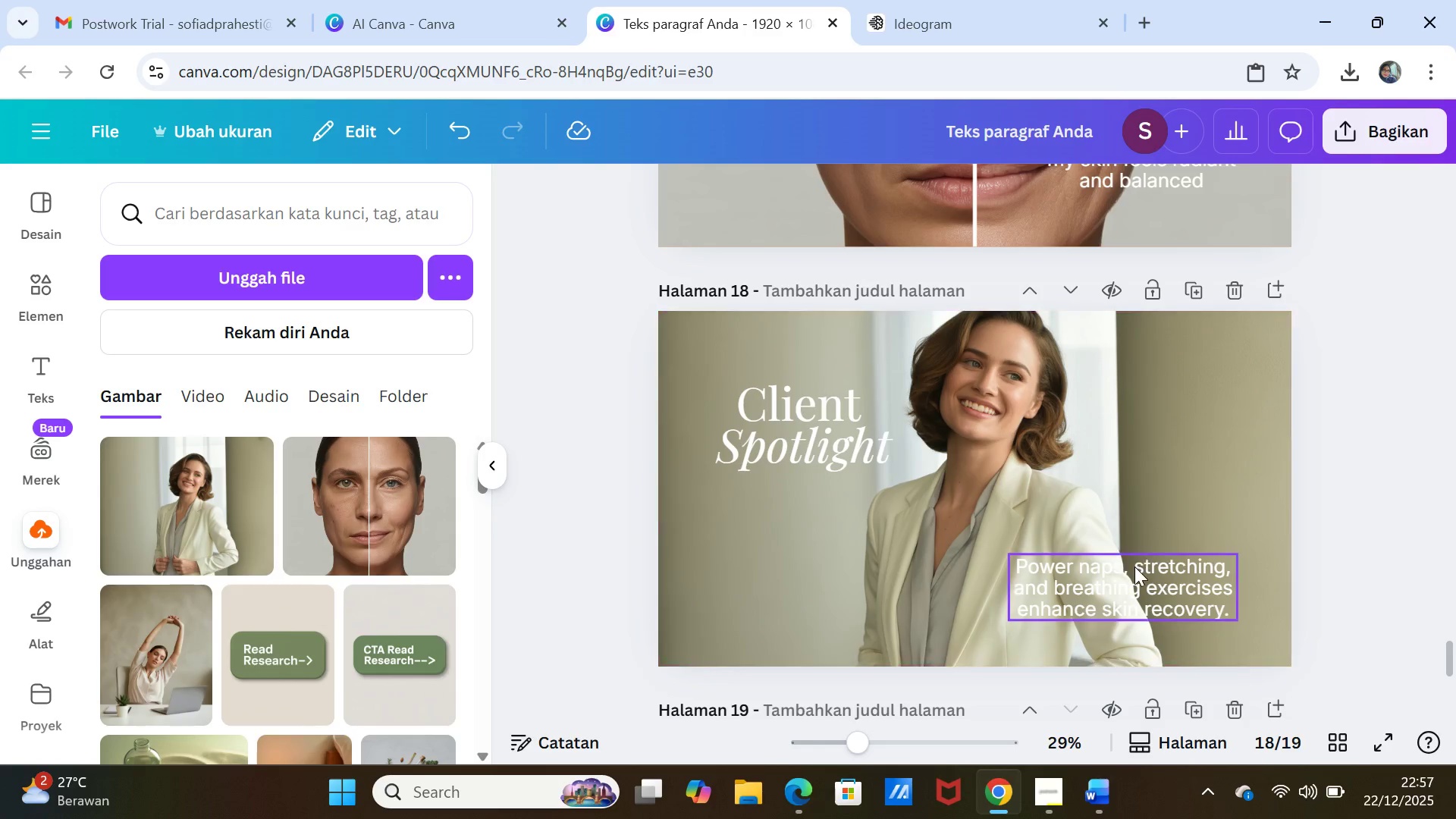 
double_click([1134, 566])
 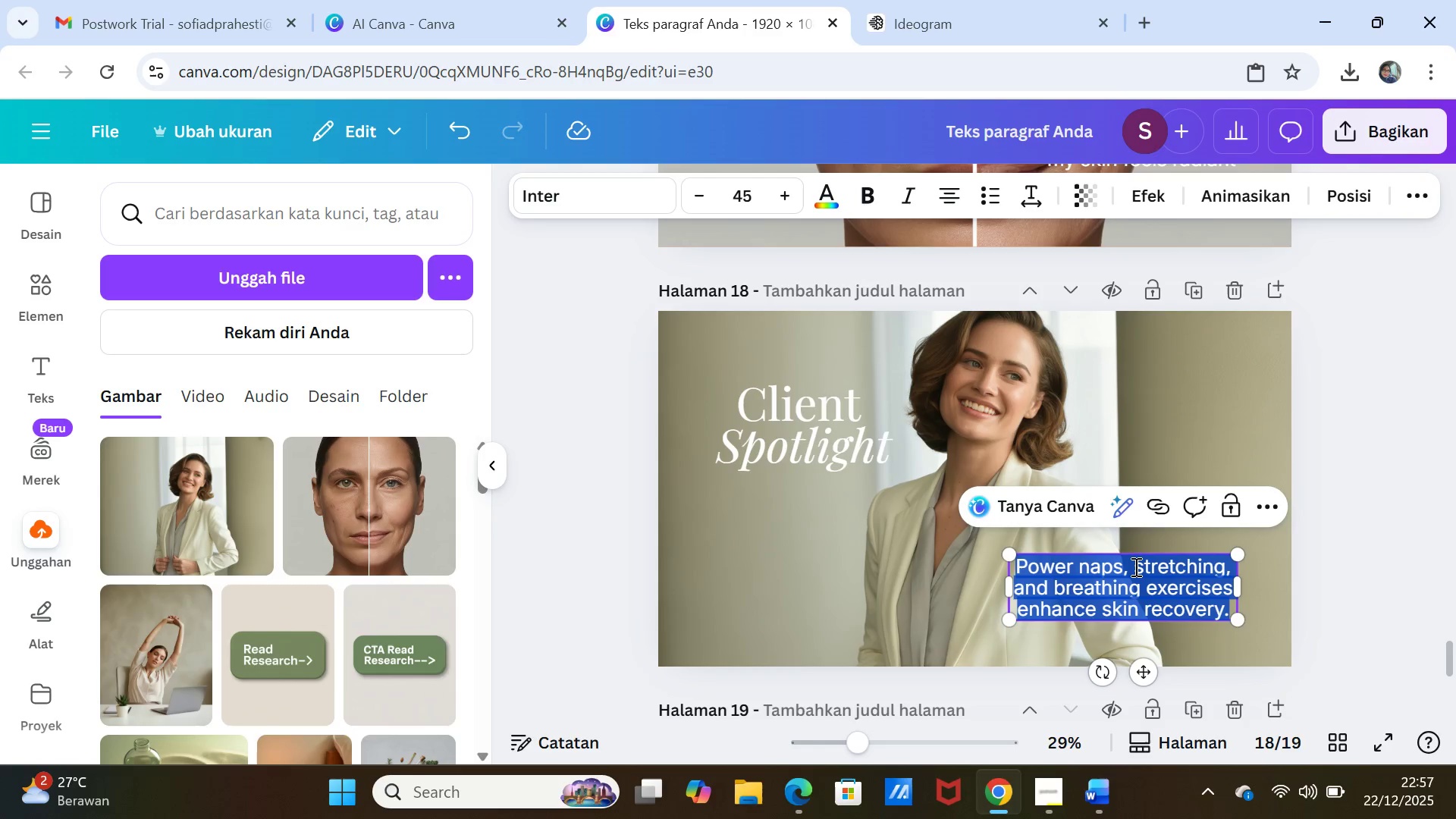 
triple_click([1134, 566])
 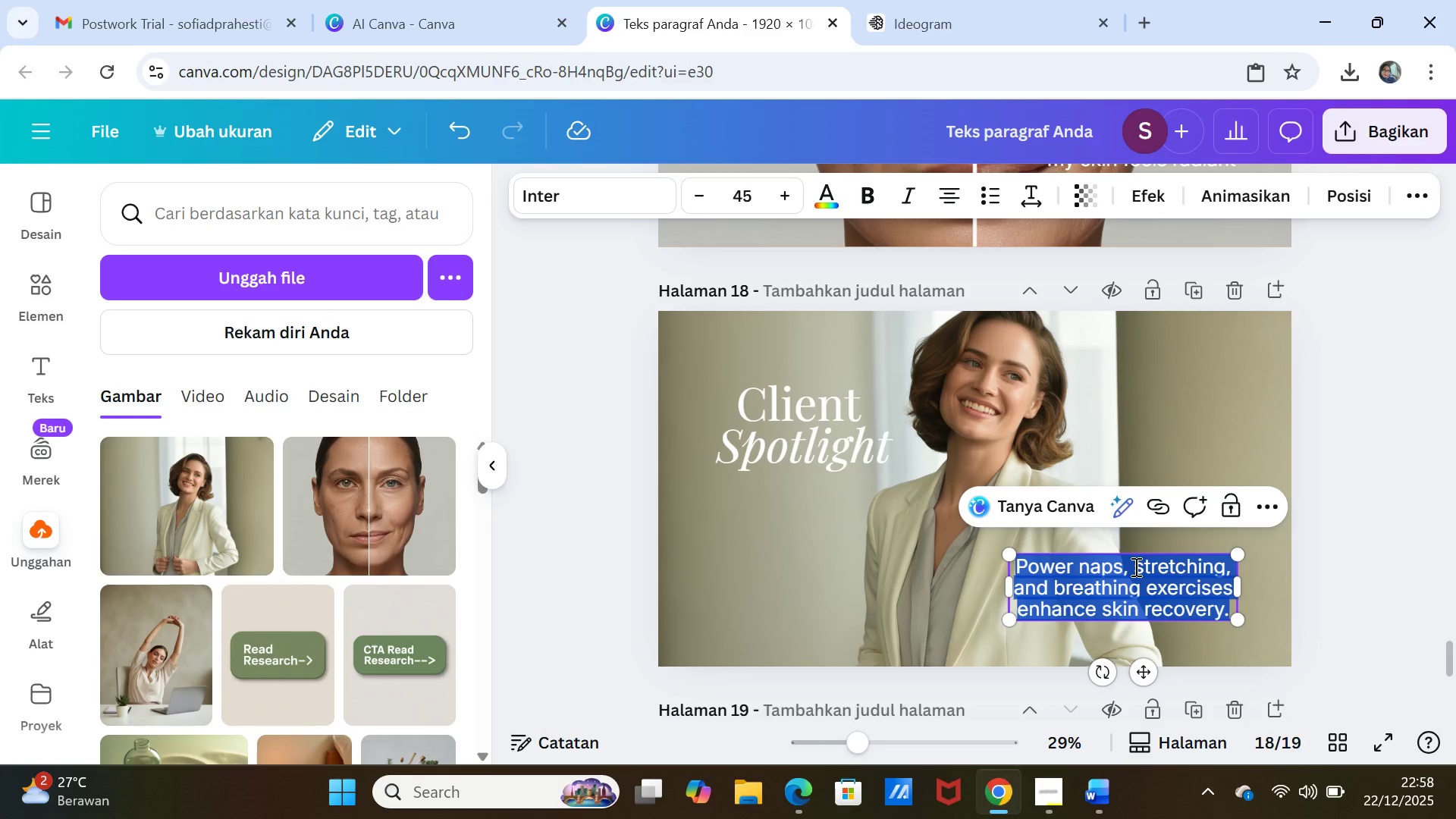 
wait(37.84)
 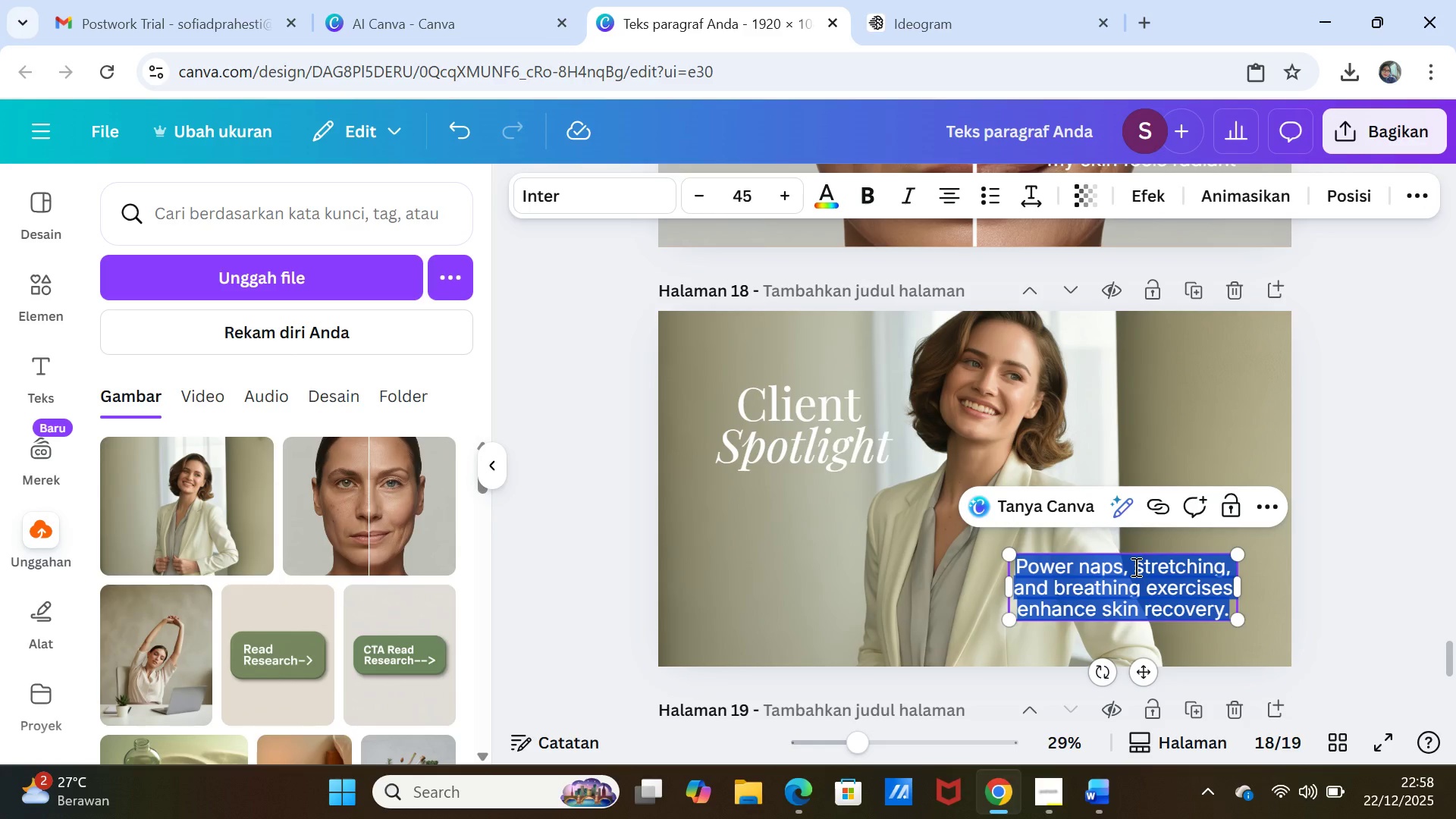 
type(From wiyth)
key(Backspace)
key(Backspace)
key(Backspace)
key(Backspace)
type(iy)
key(Backspace)
type(thin to Glow : )
 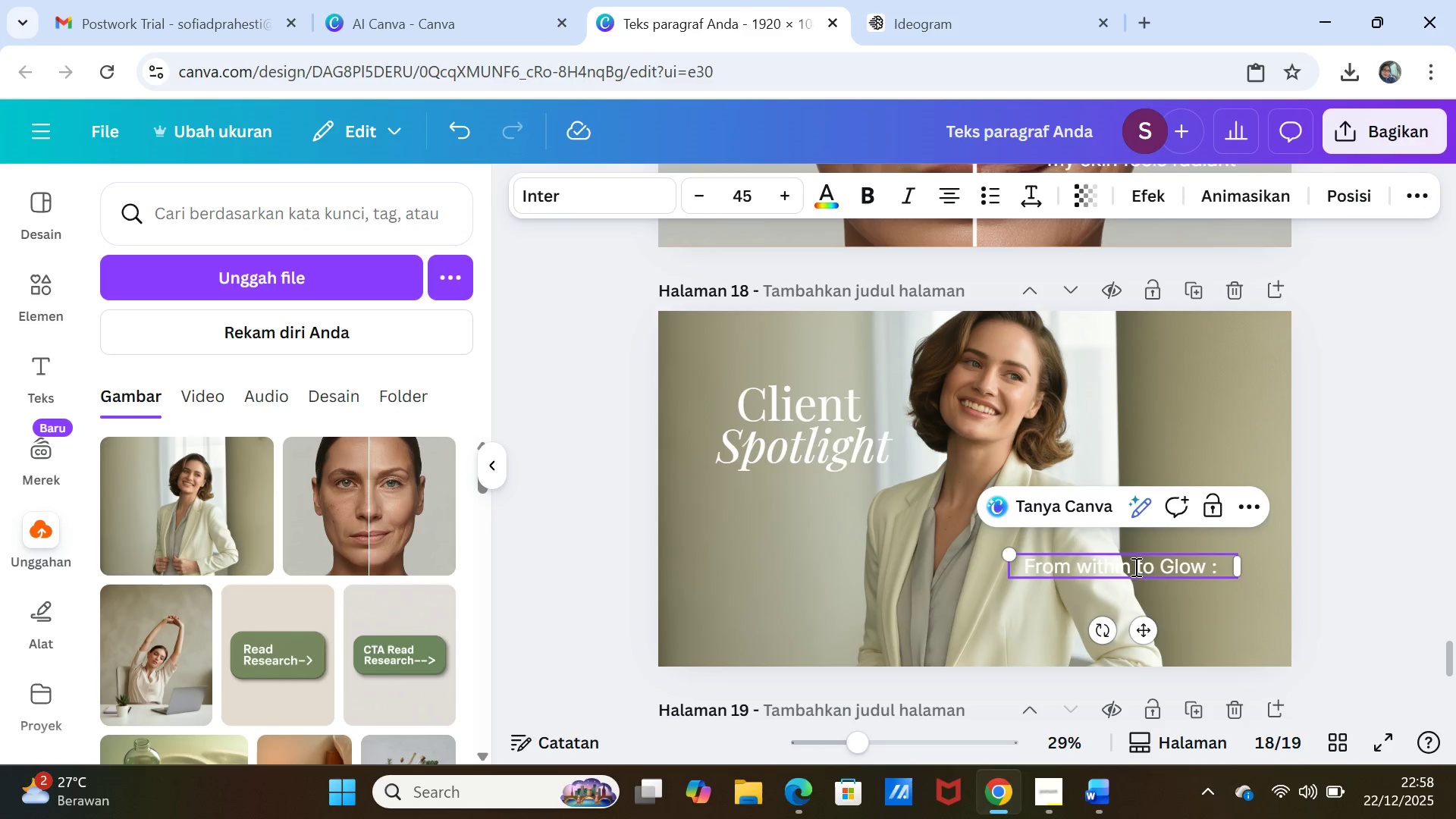 
key(Enter)
 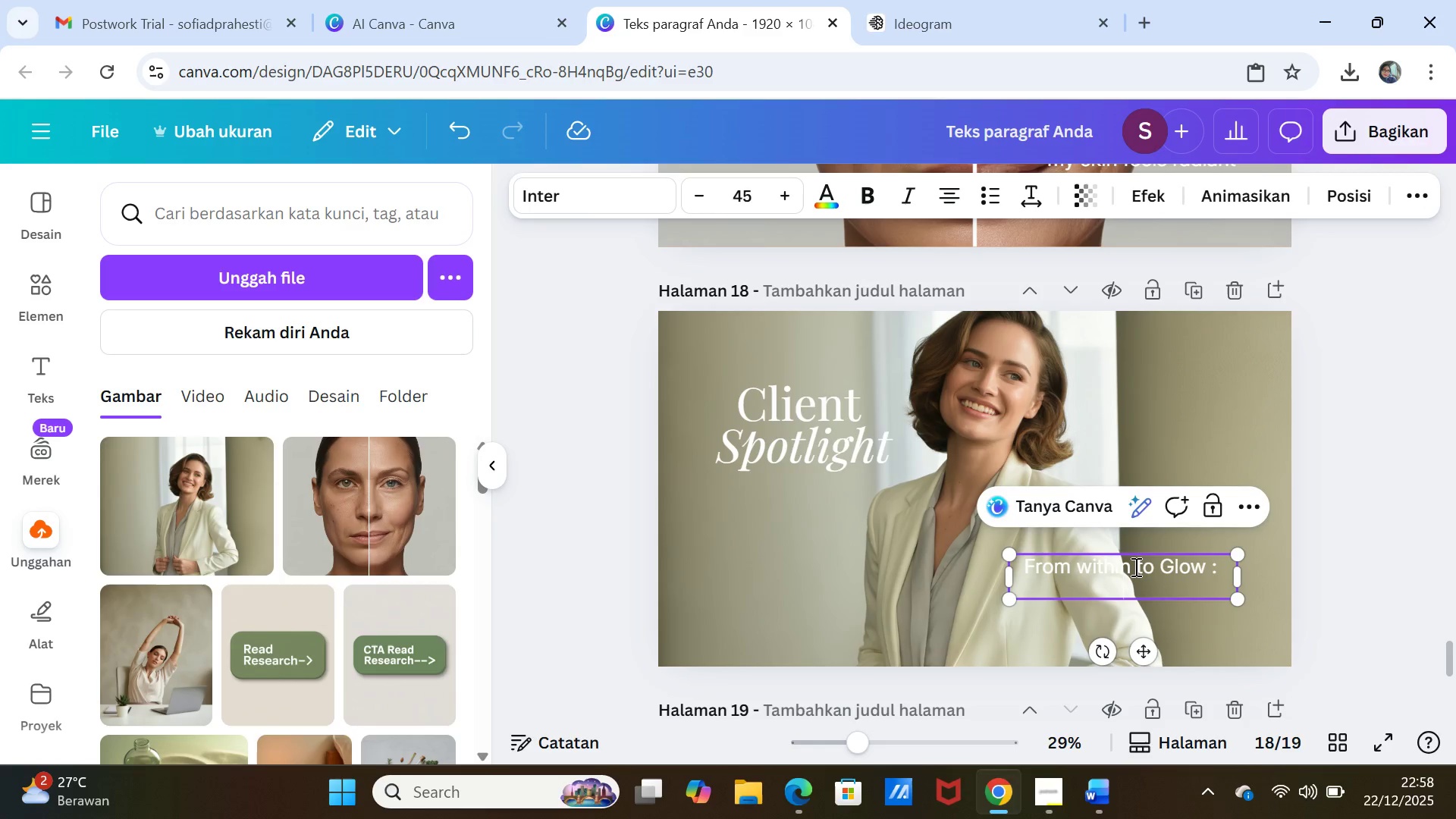 
type(Sekimn & Gut TRansformation)
 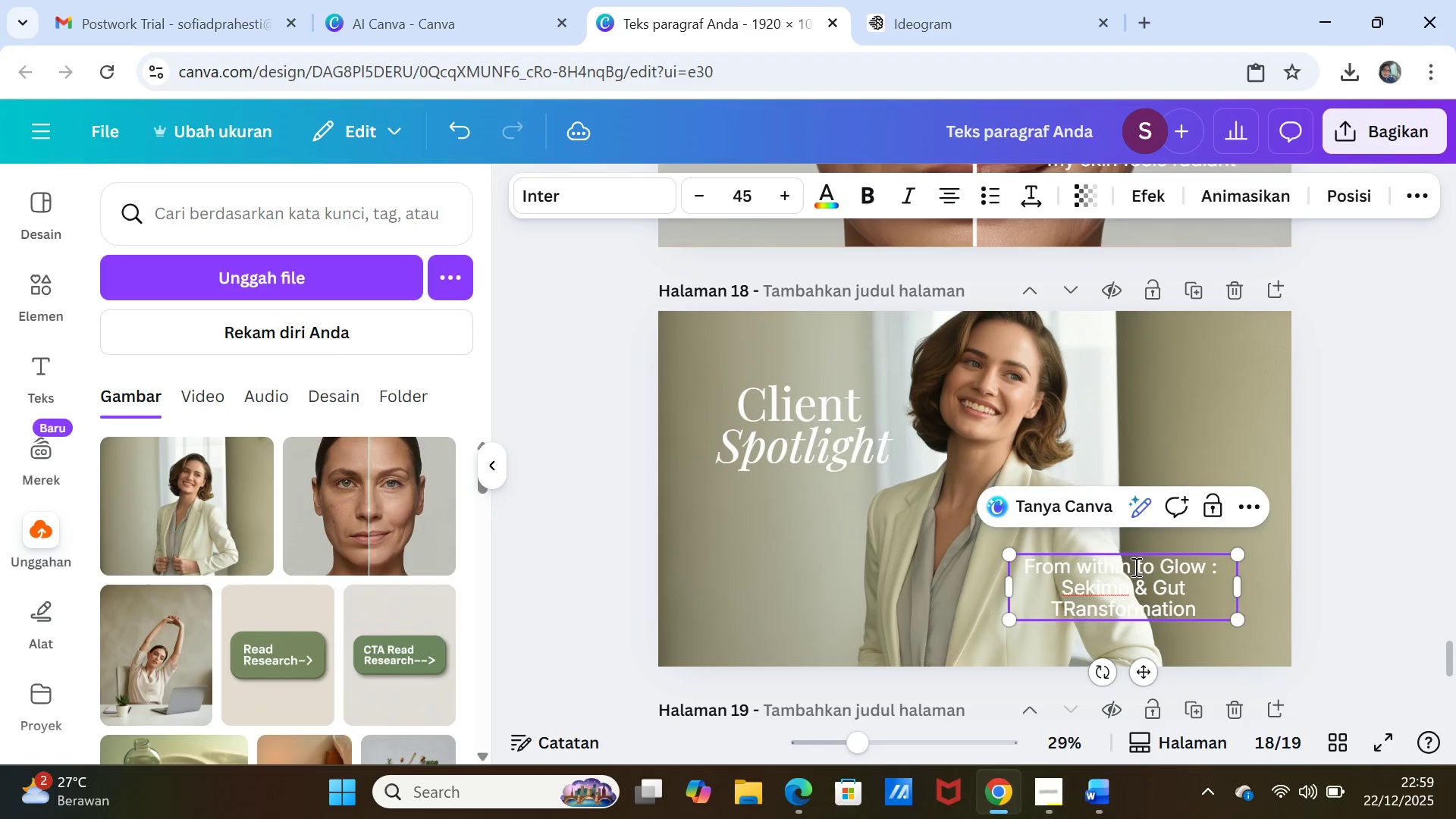 
left_click([1375, 592])
 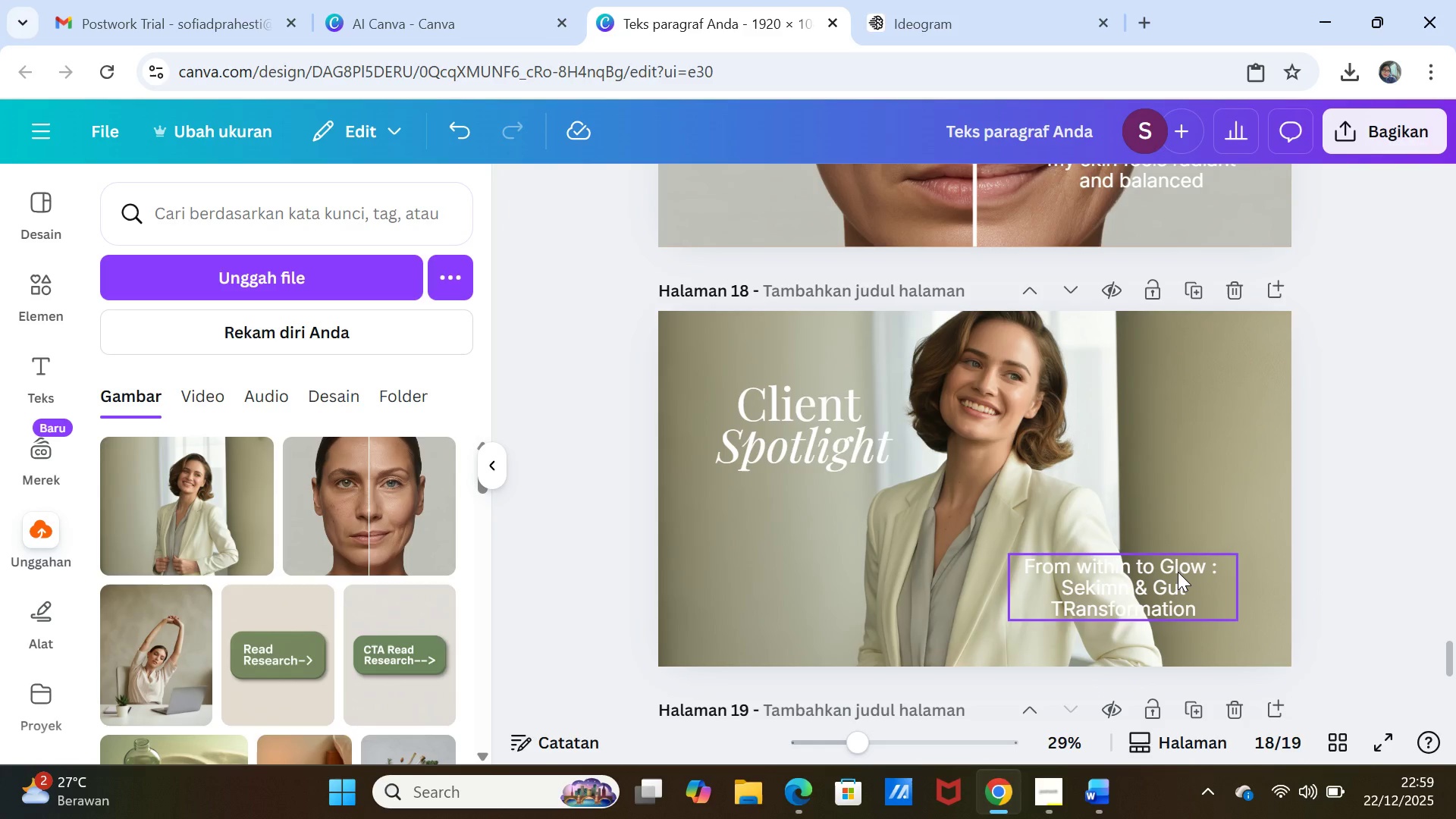 
left_click([1178, 572])
 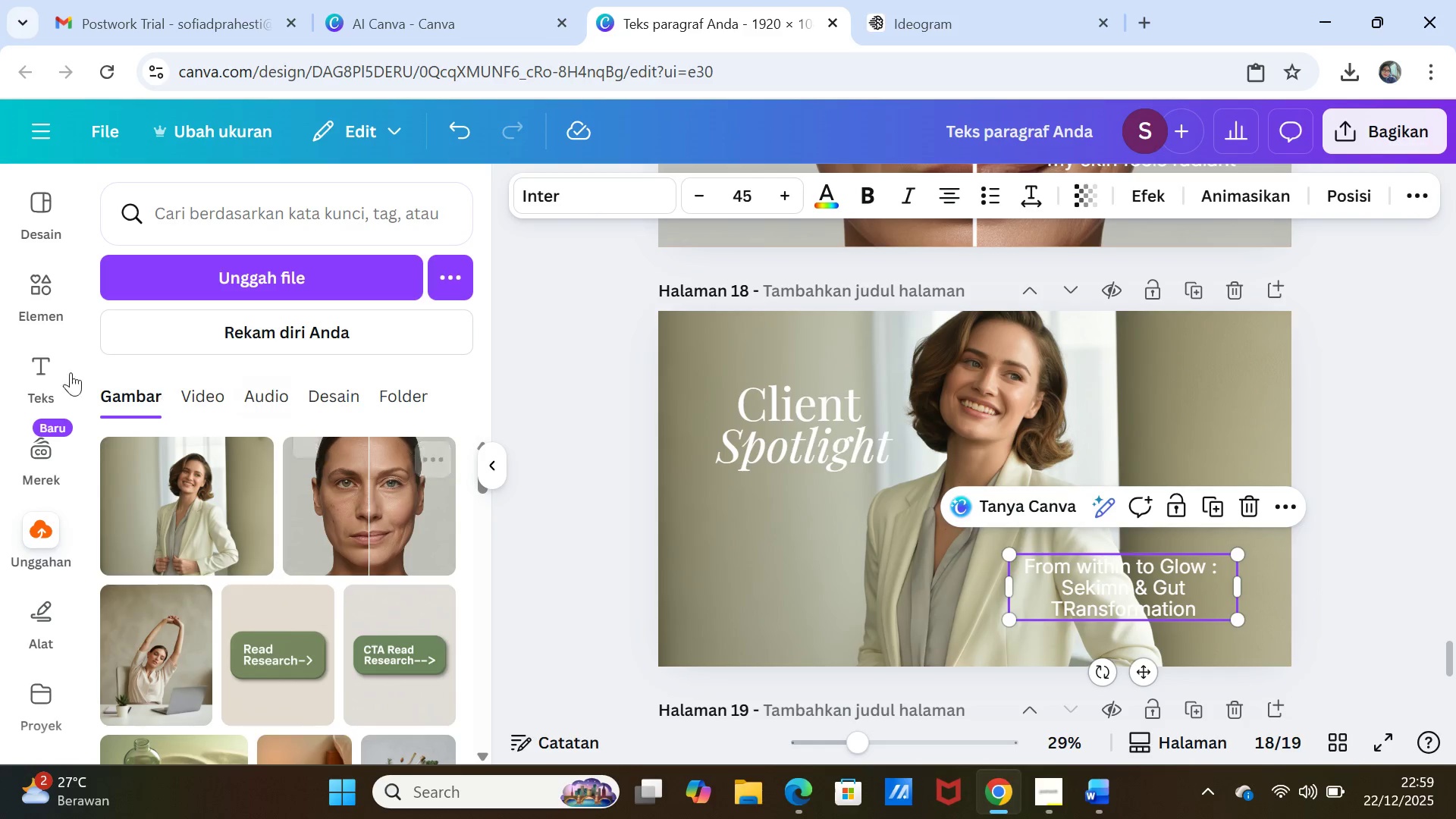 
left_click([43, 284])
 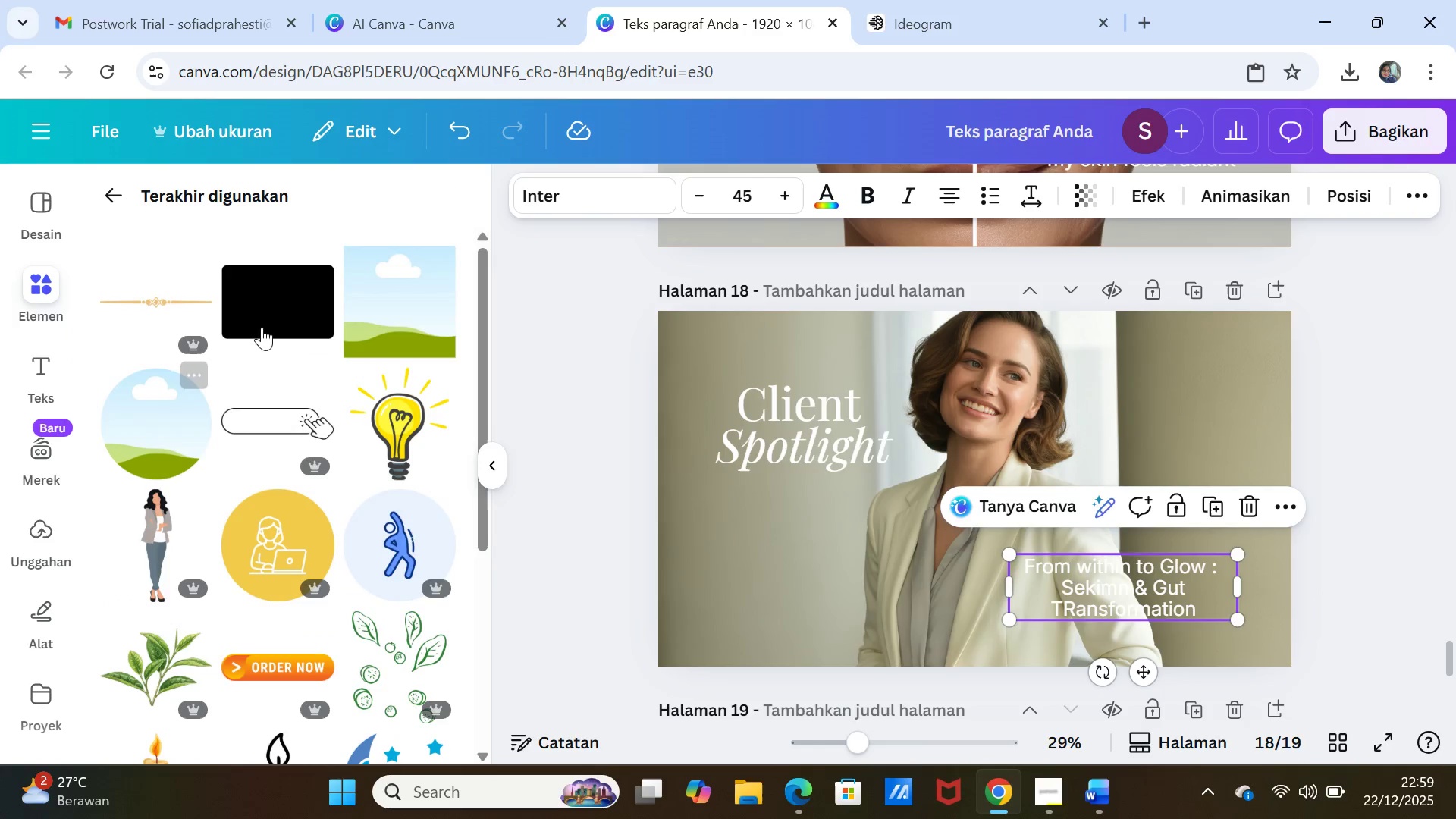 
left_click([268, 309])
 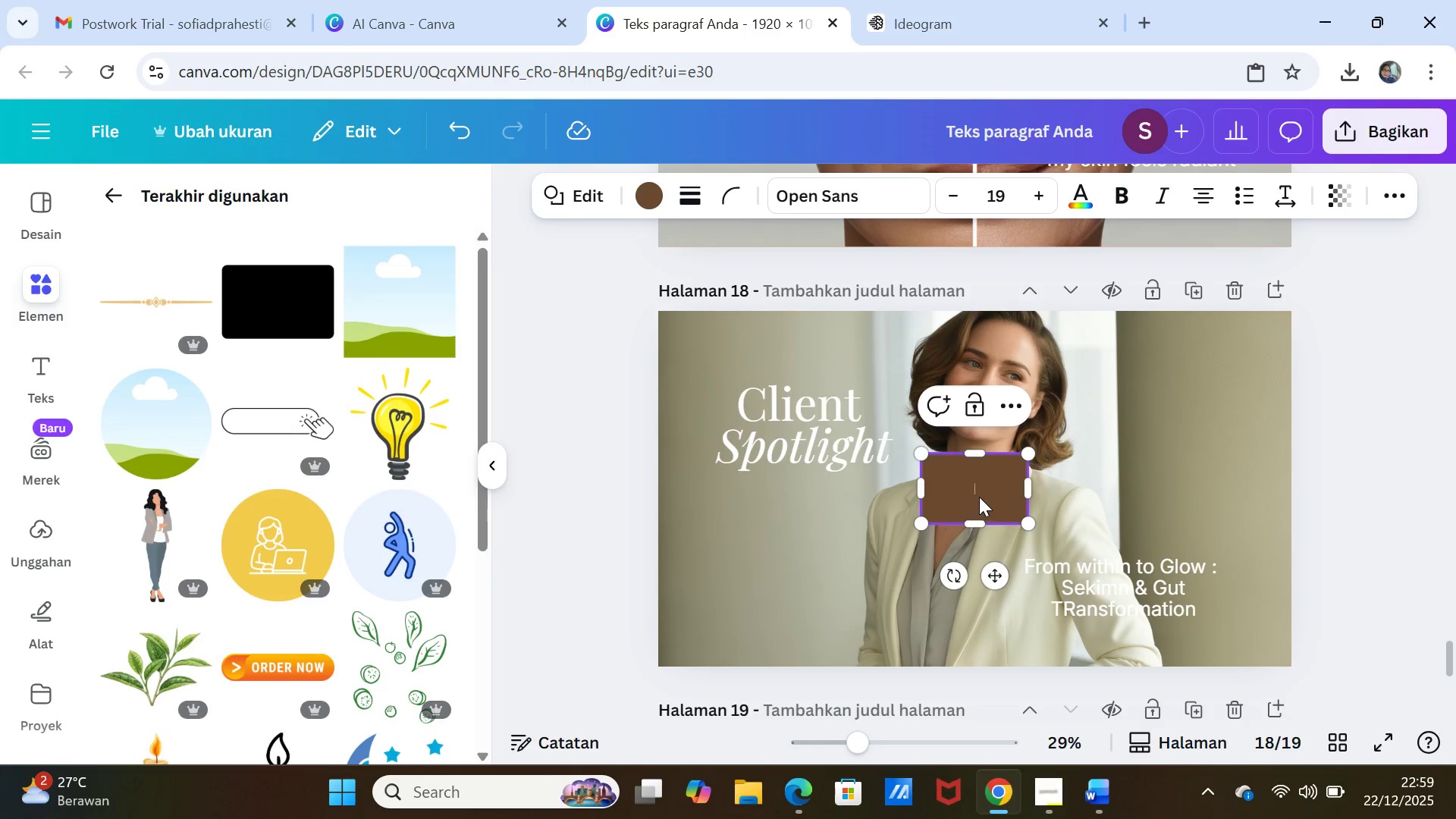 
left_click_drag(start_coordinate=[991, 497], to_coordinate=[1076, 592])
 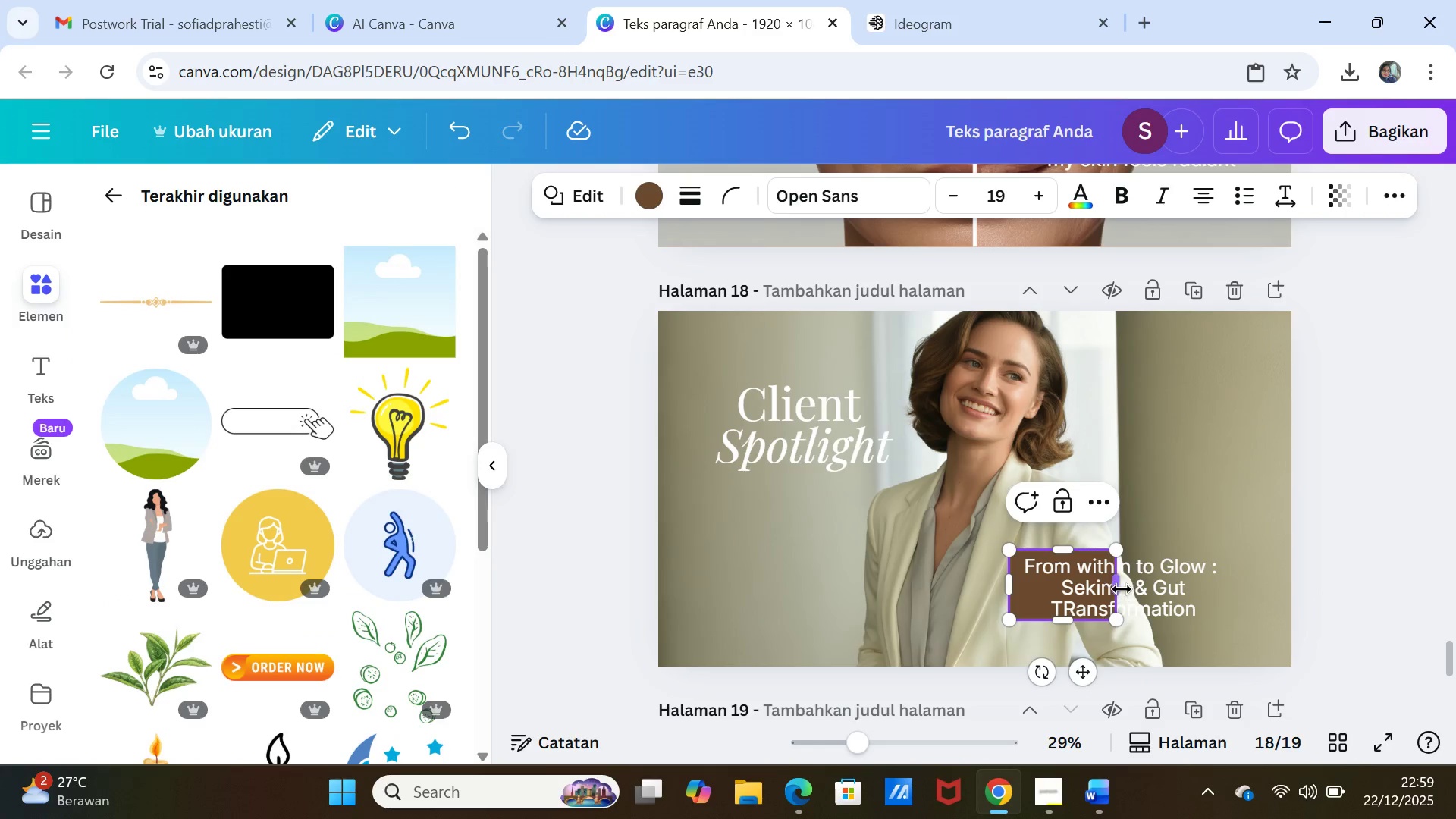 
left_click_drag(start_coordinate=[1121, 585], to_coordinate=[1231, 592])
 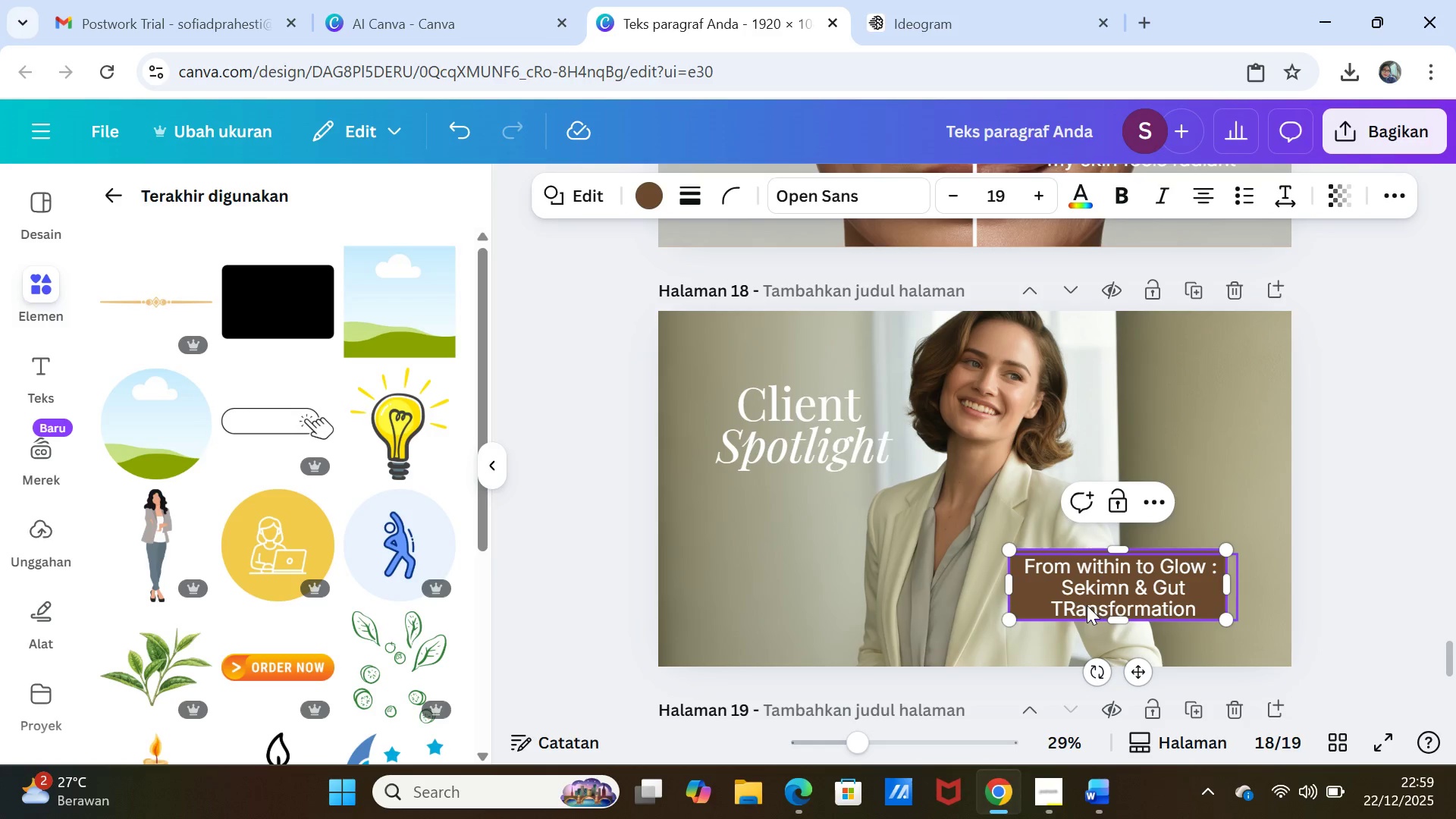 
left_click([1084, 607])
 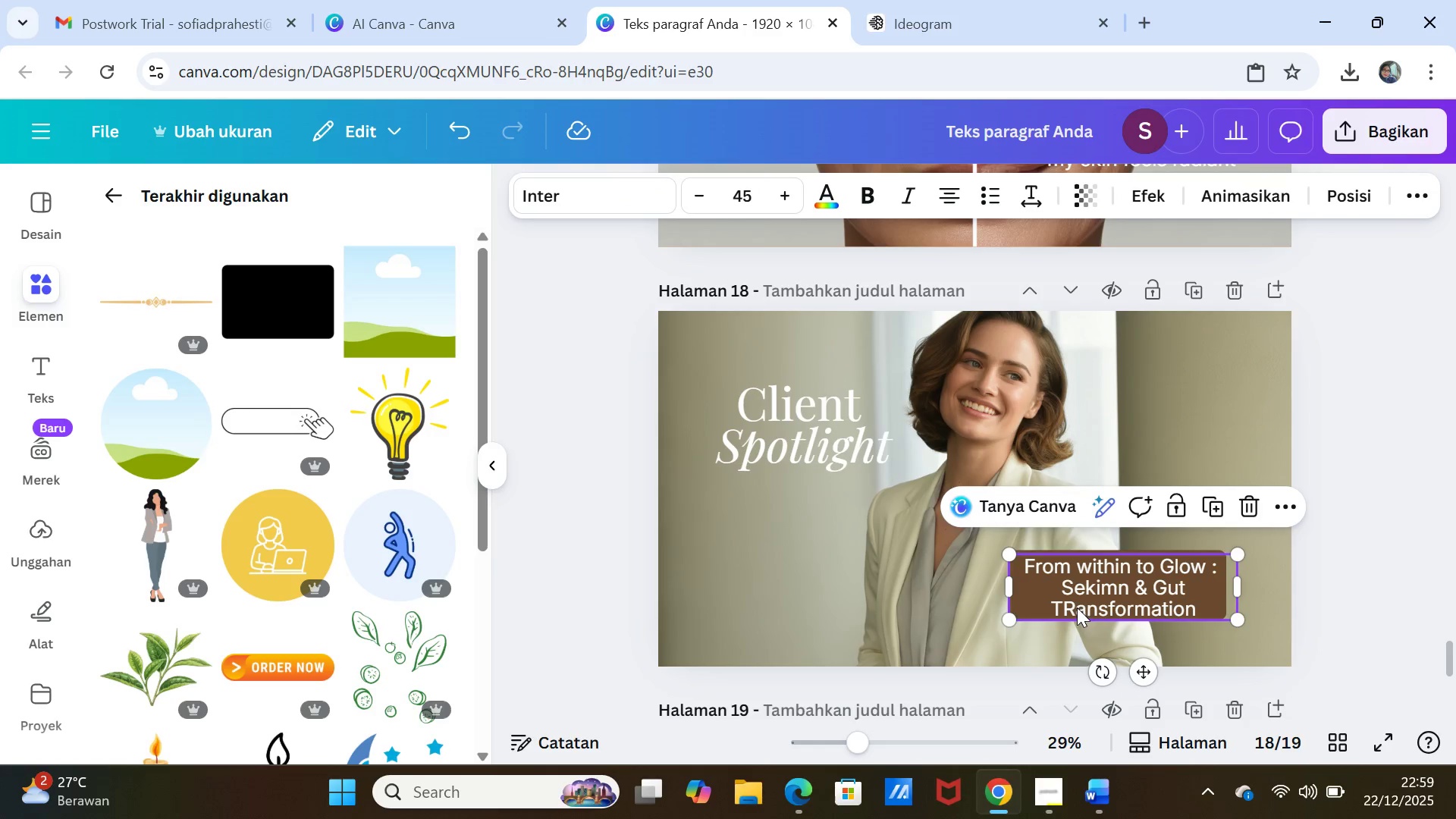 
left_click([1075, 607])
 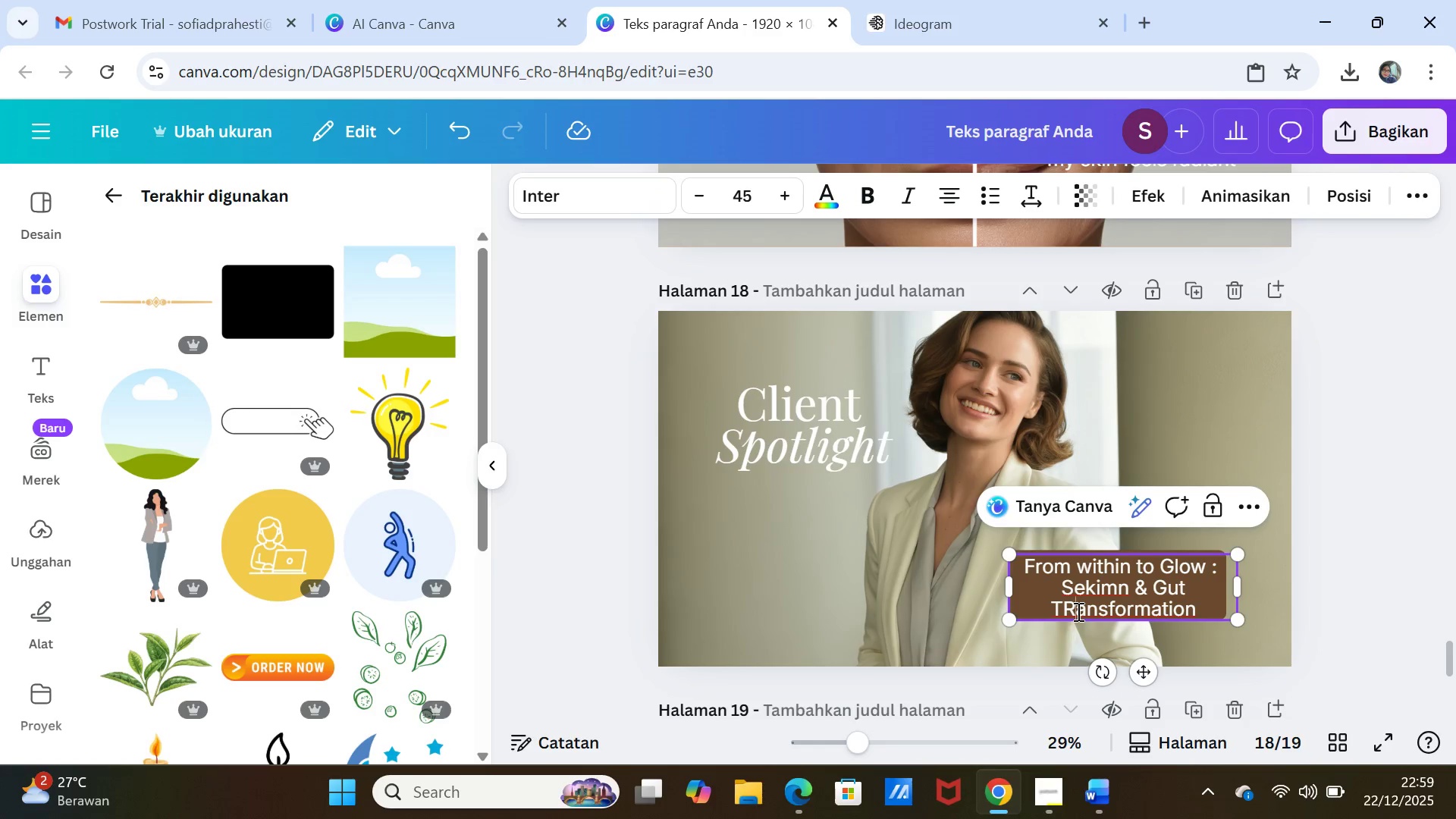 
key(Backspace)
 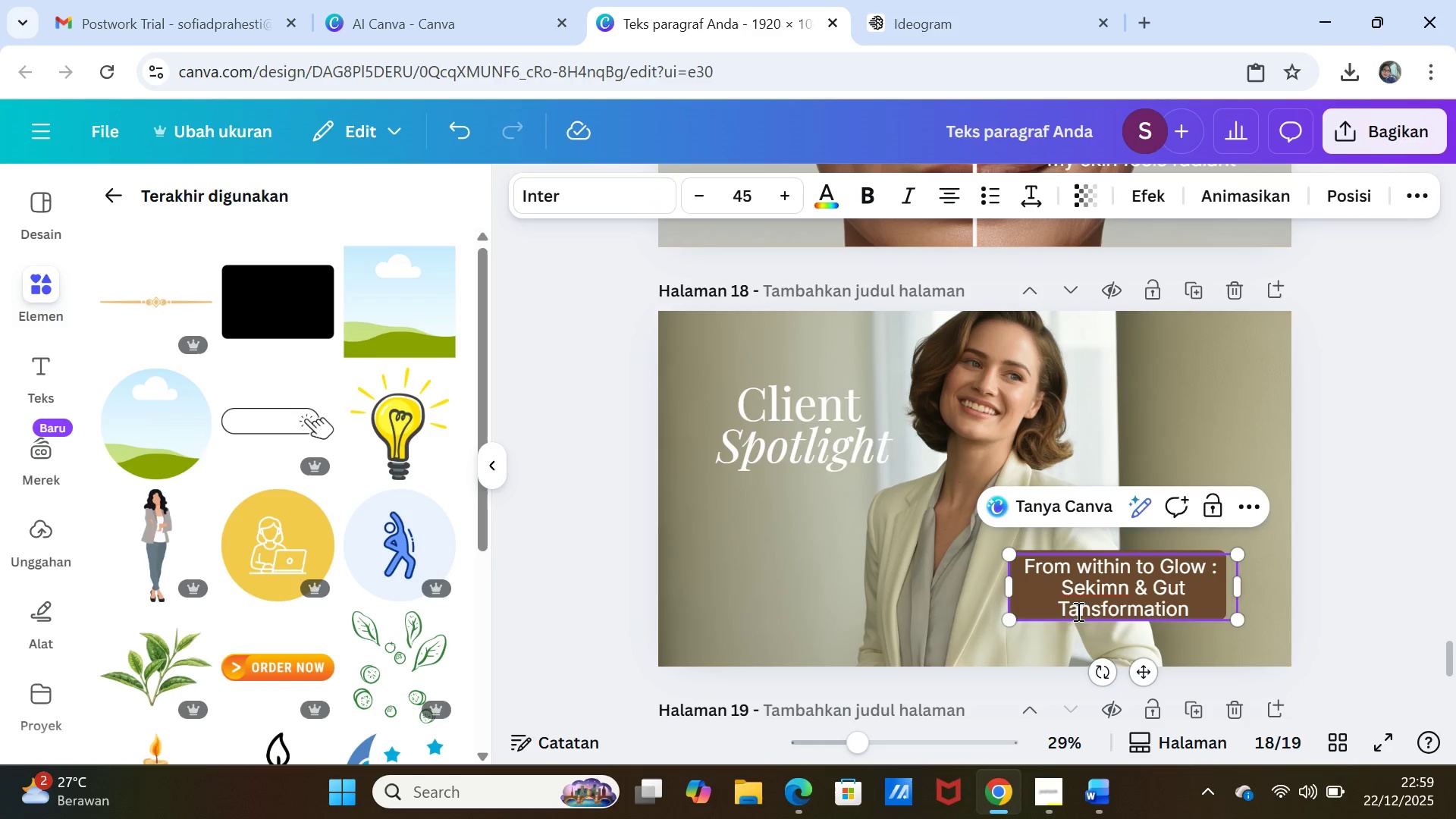 
key(R)
 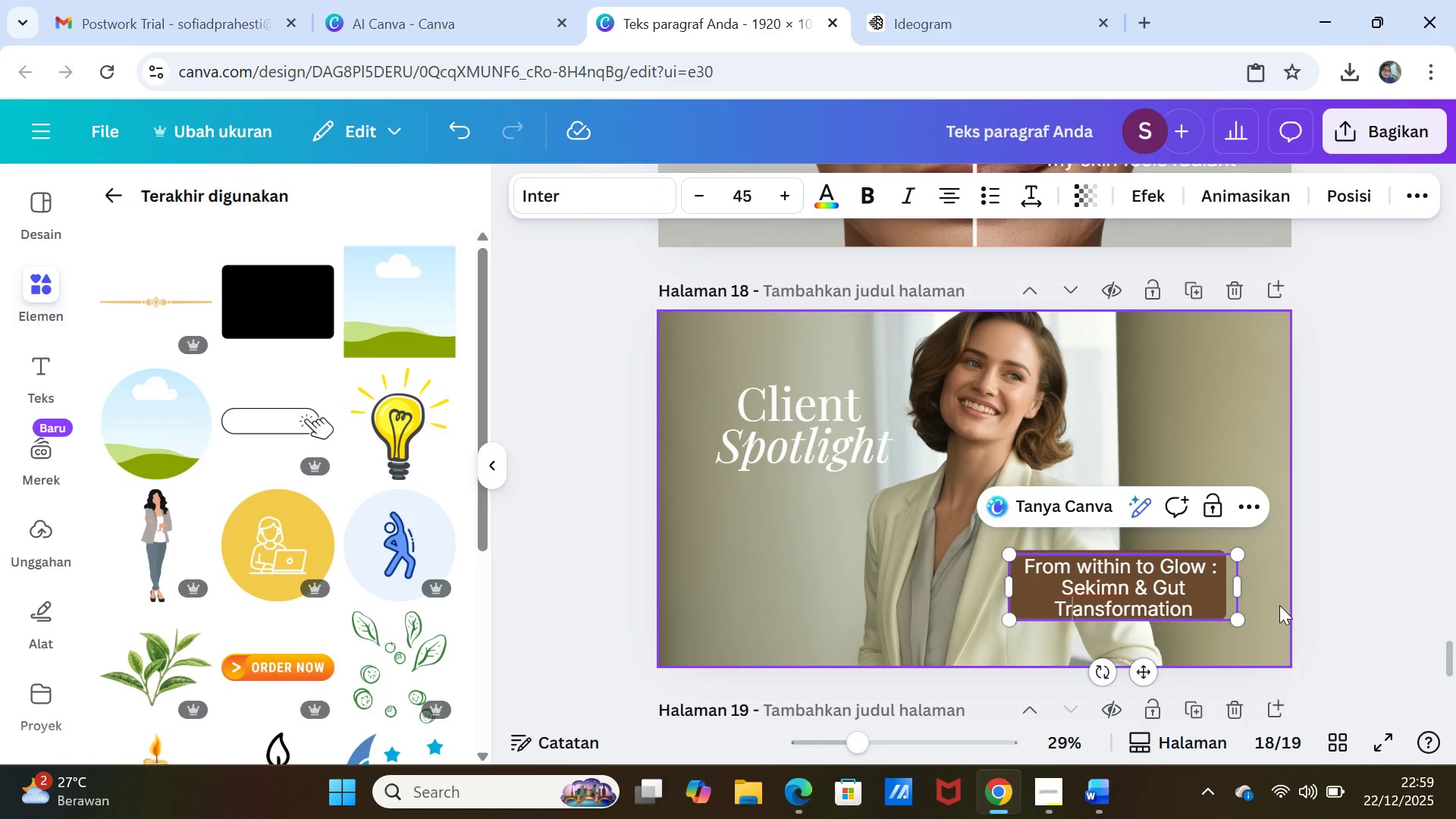 
left_click([1279, 605])
 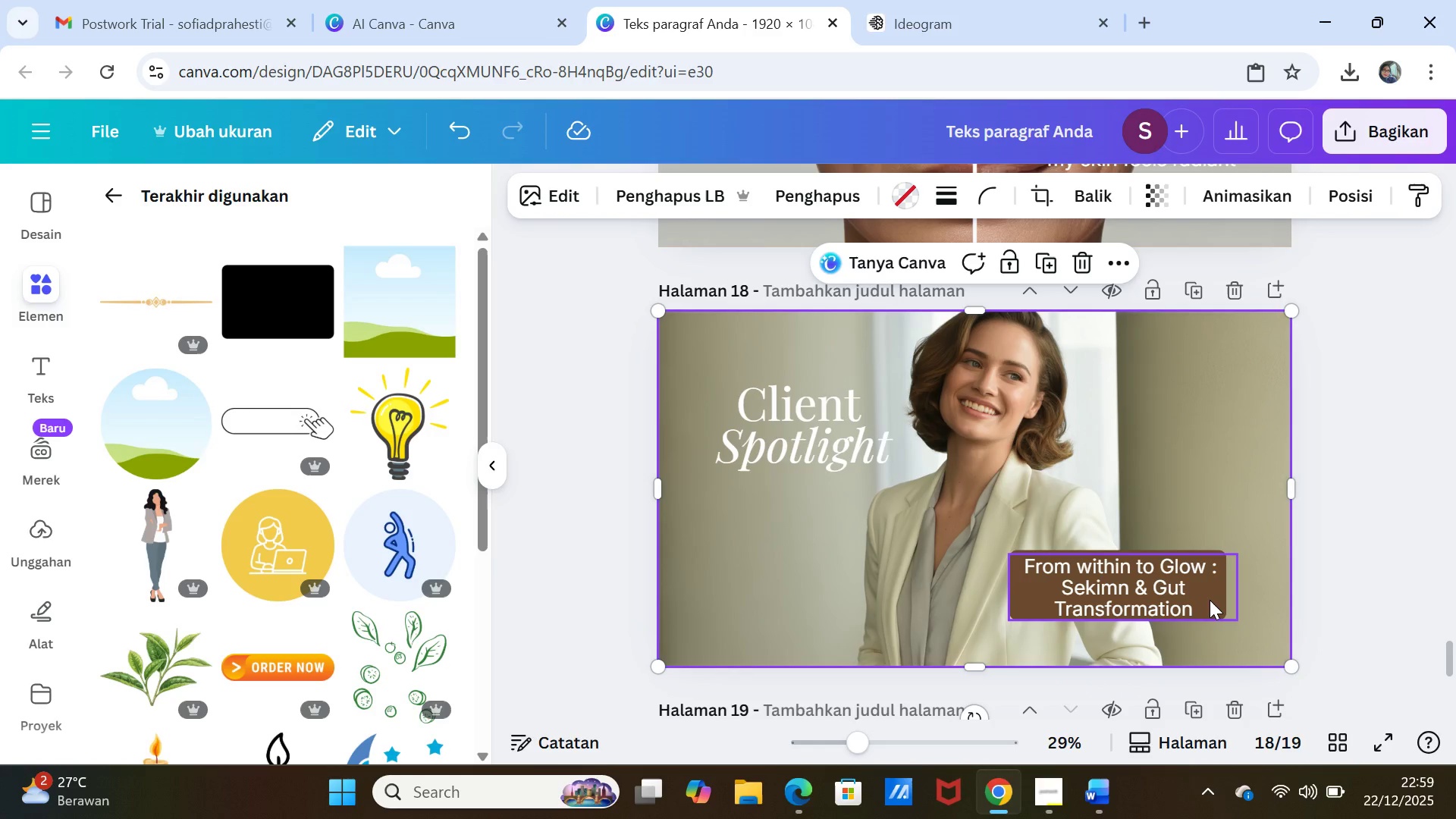 
left_click([1210, 599])
 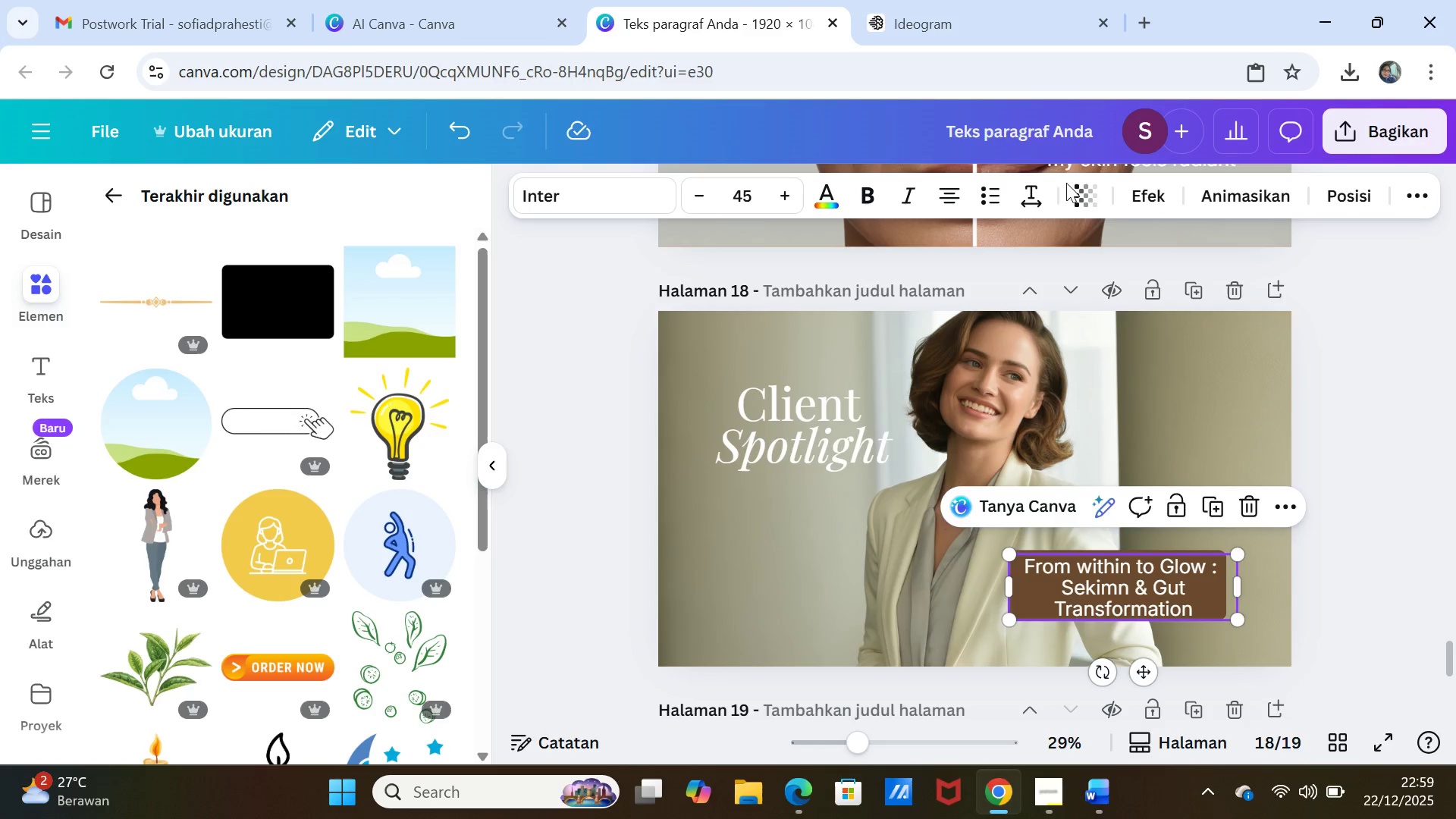 
left_click([1092, 191])
 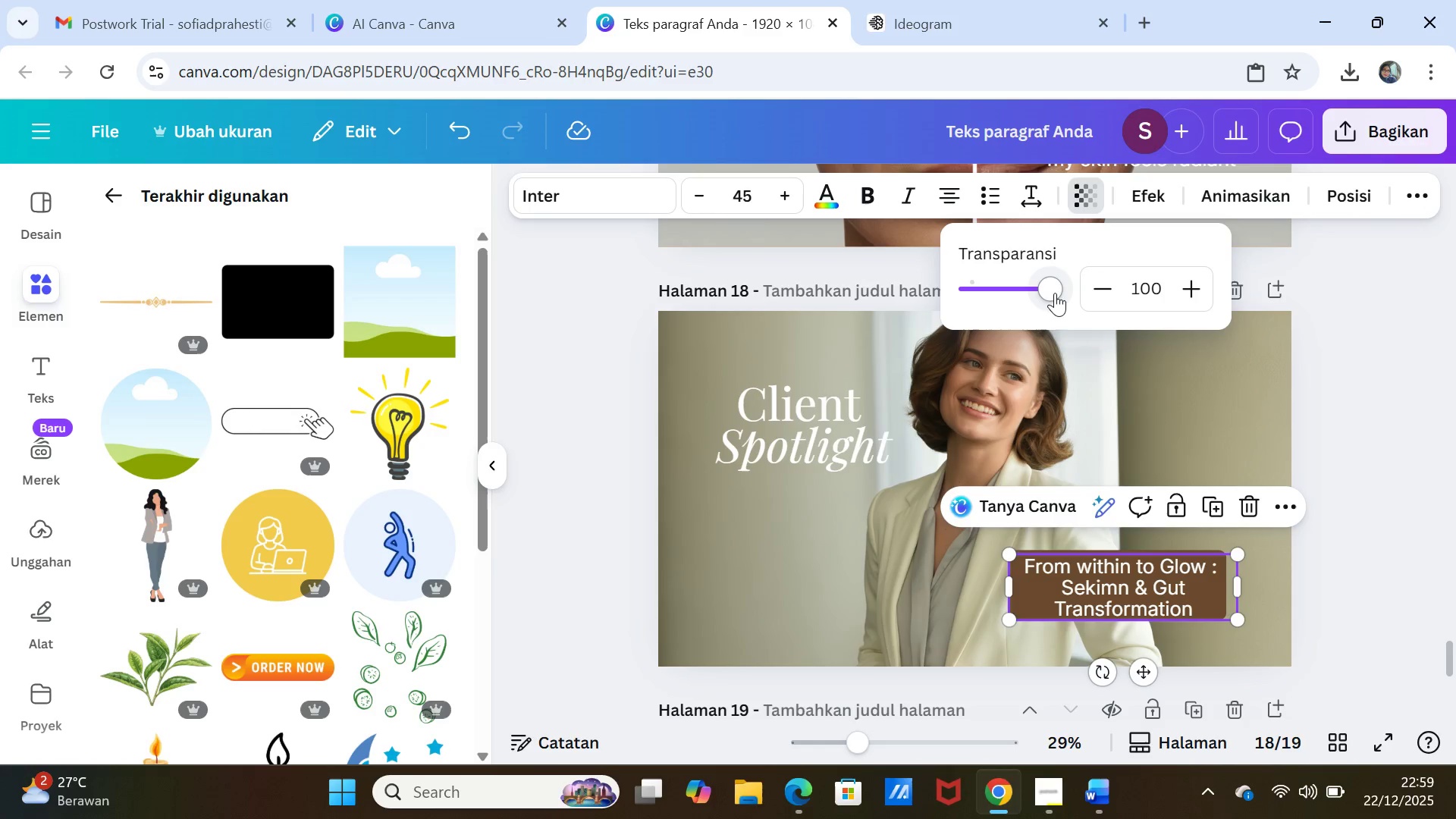 
left_click_drag(start_coordinate=[1052, 296], to_coordinate=[1065, 271])
 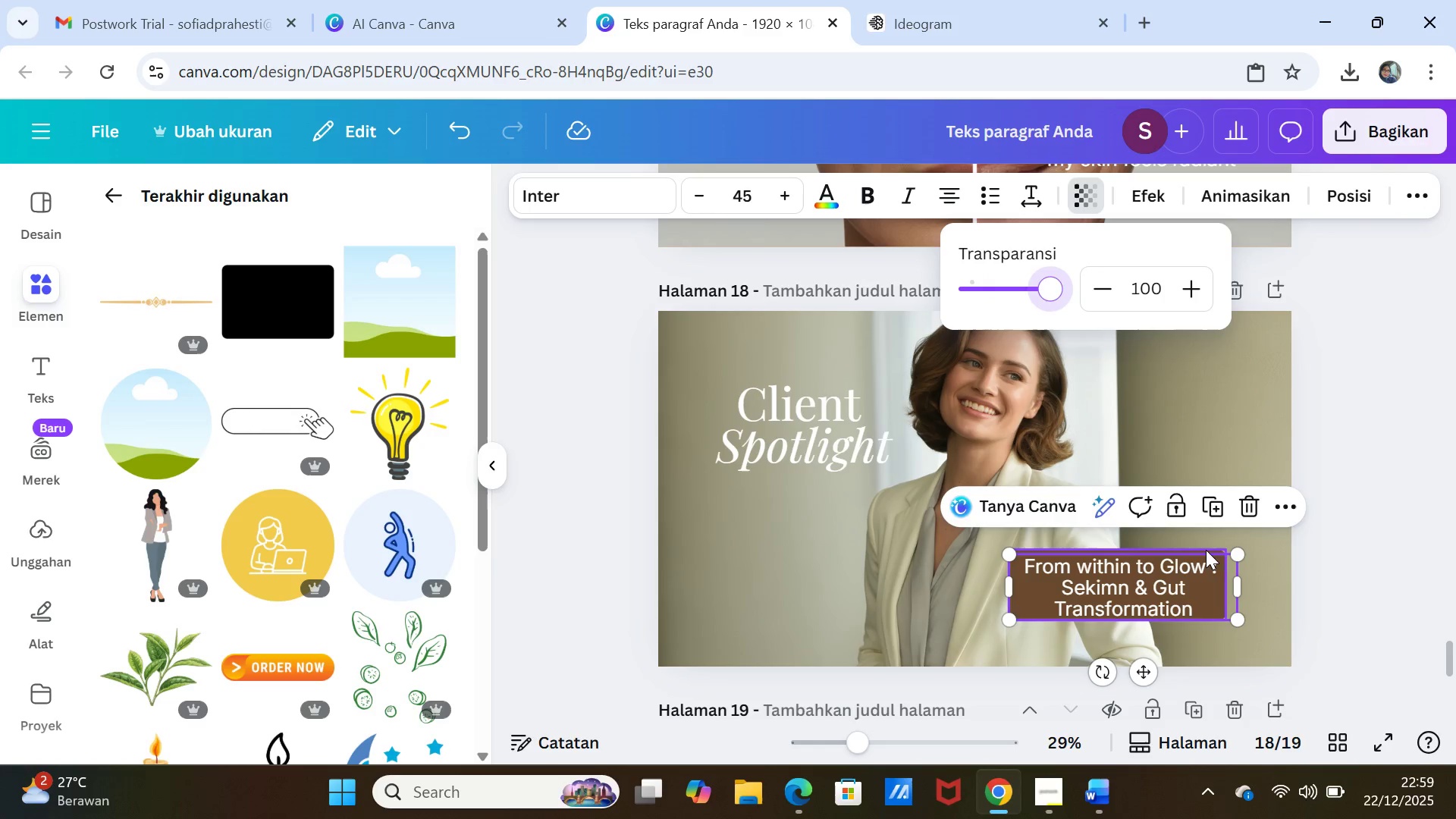 
left_click([1207, 549])
 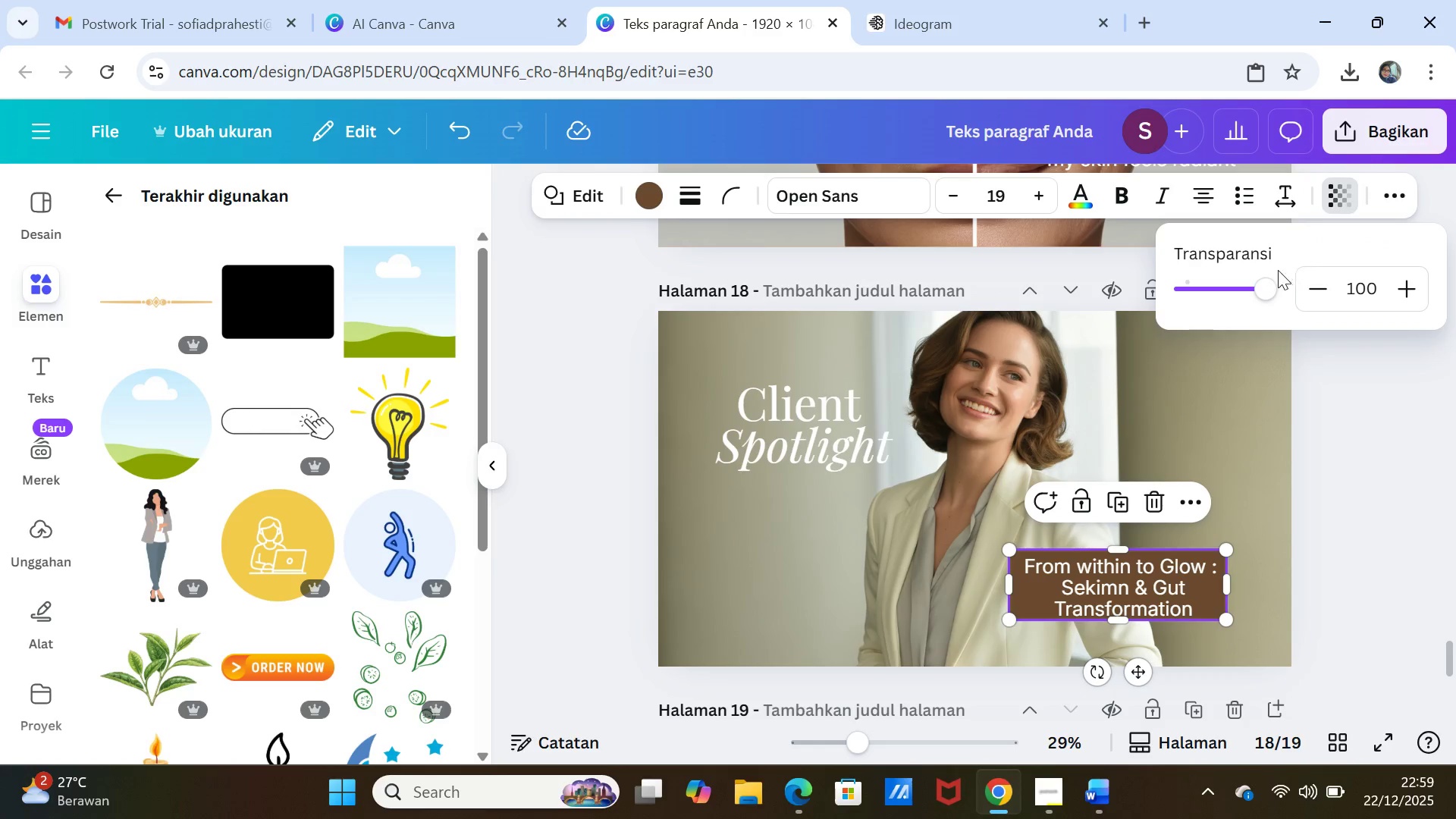 
left_click_drag(start_coordinate=[1264, 294], to_coordinate=[1221, 289])
 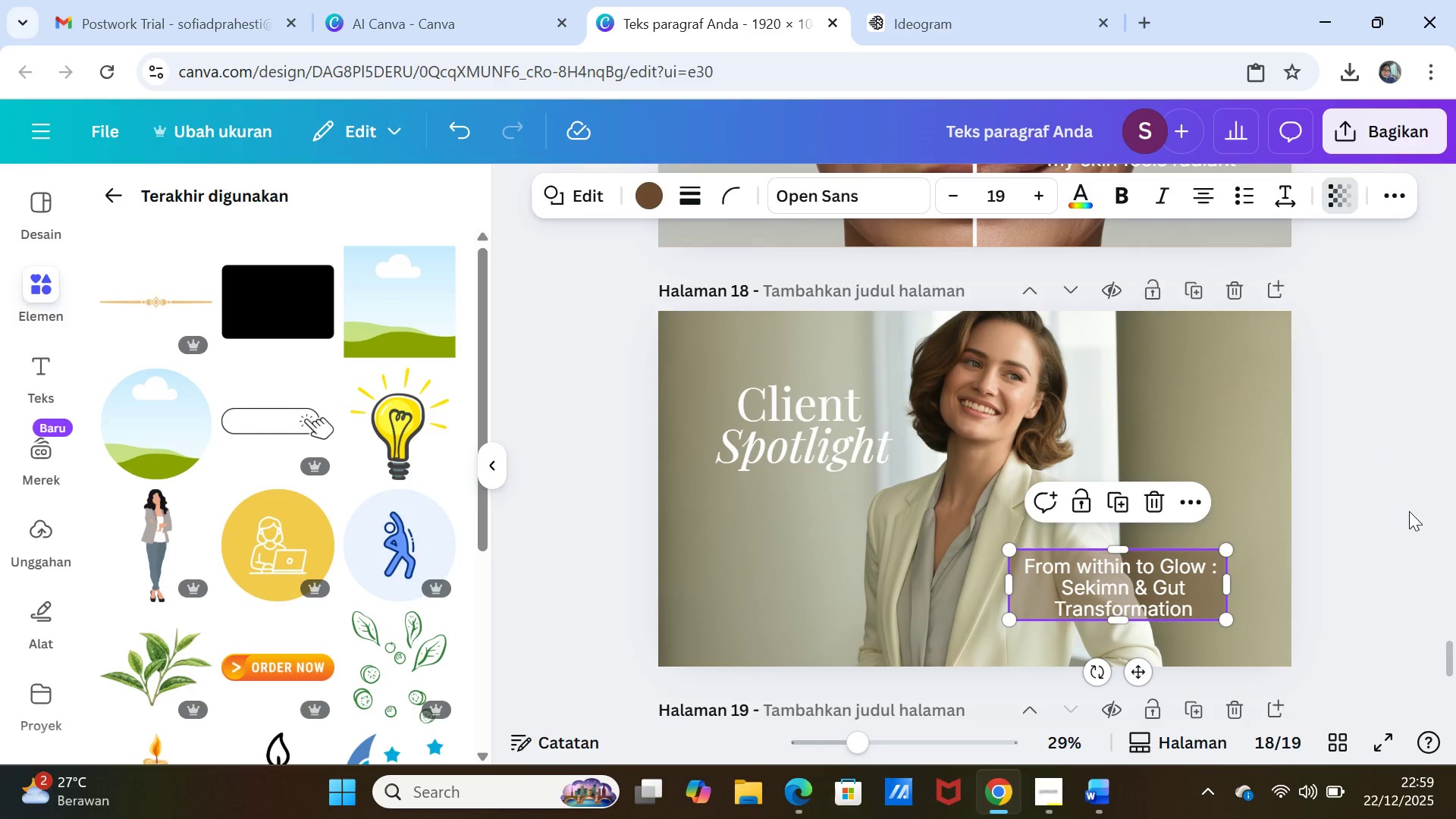 
left_click([1409, 511])
 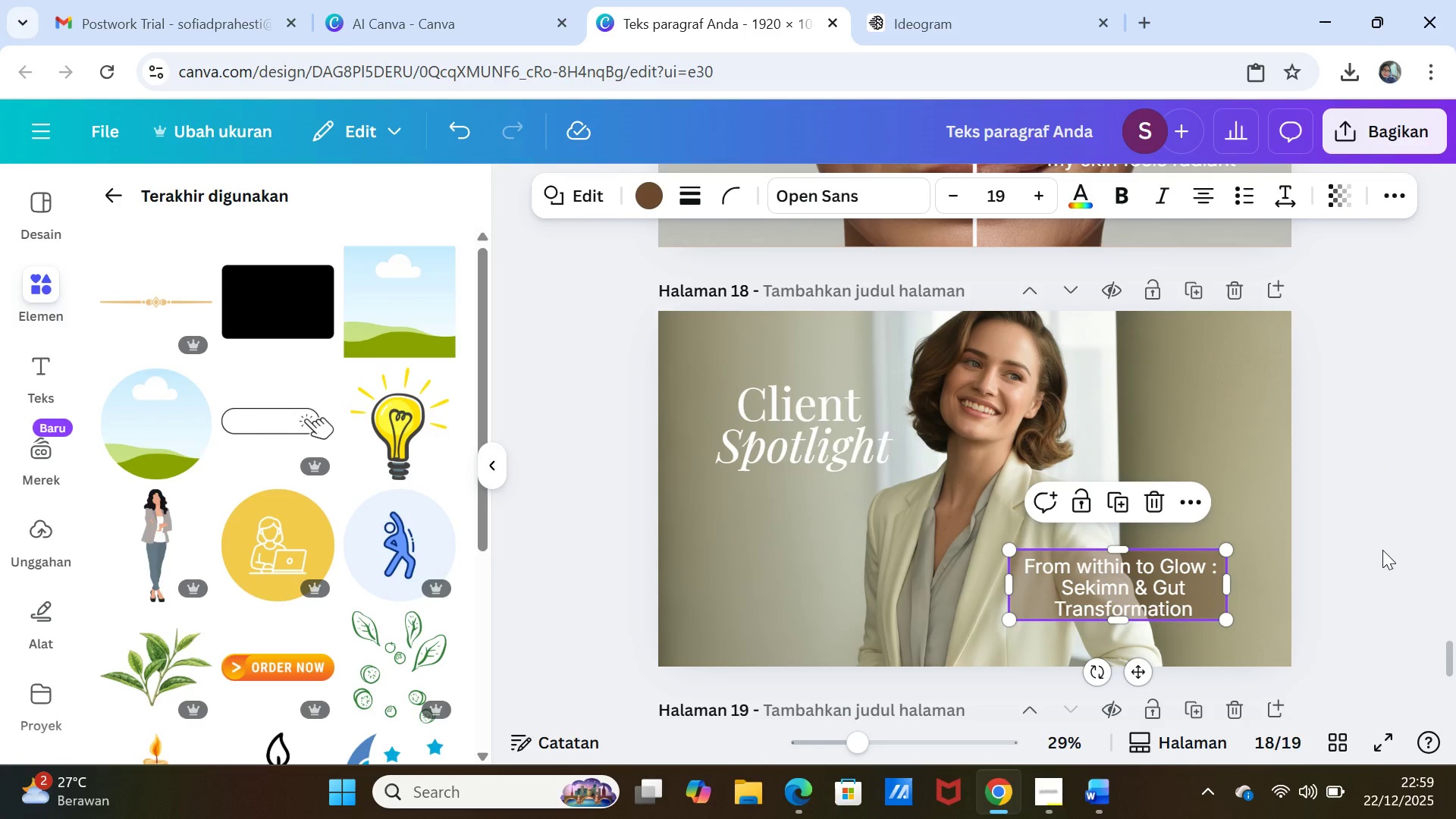 
left_click([1374, 560])
 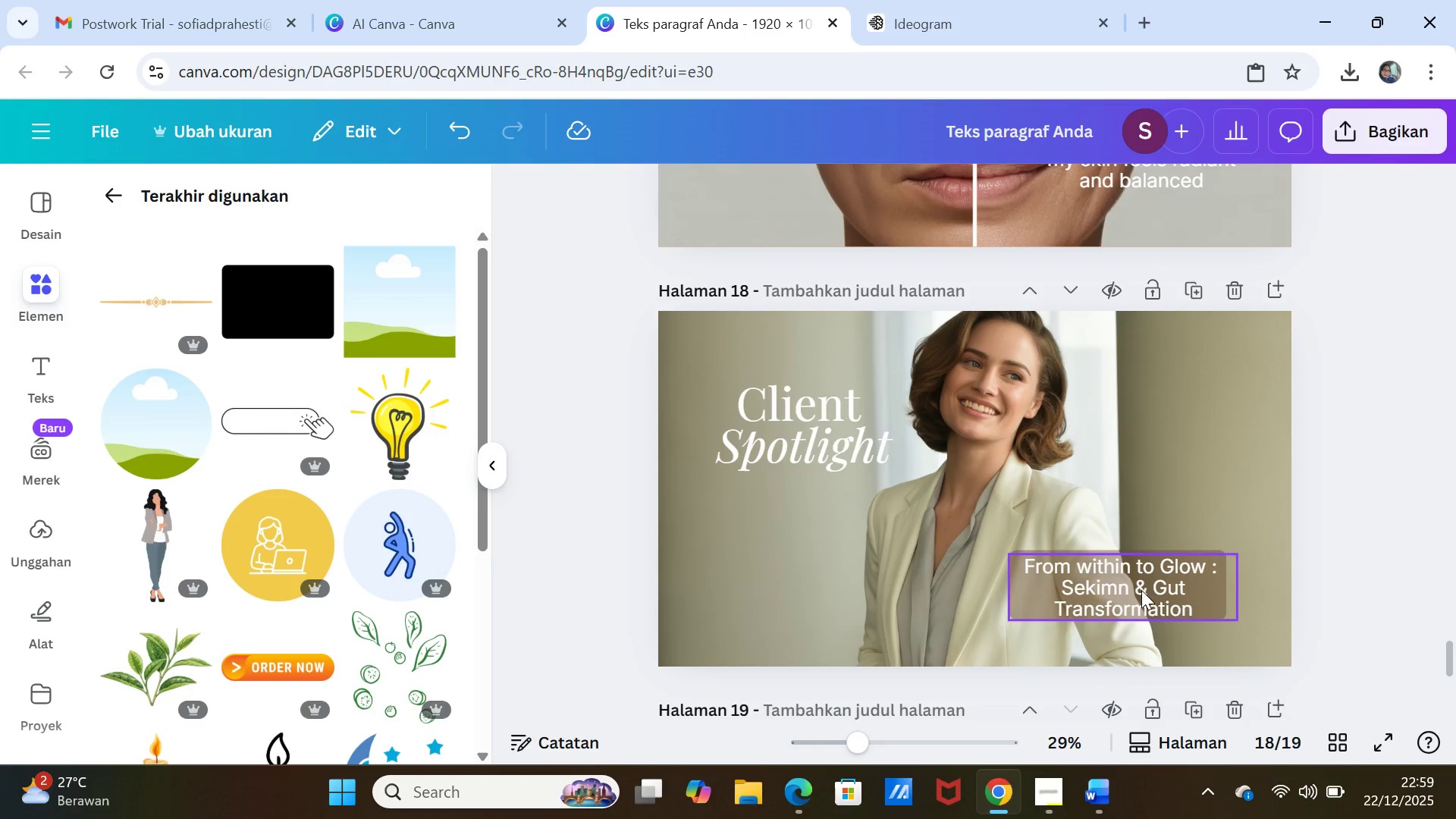 
left_click([1141, 590])
 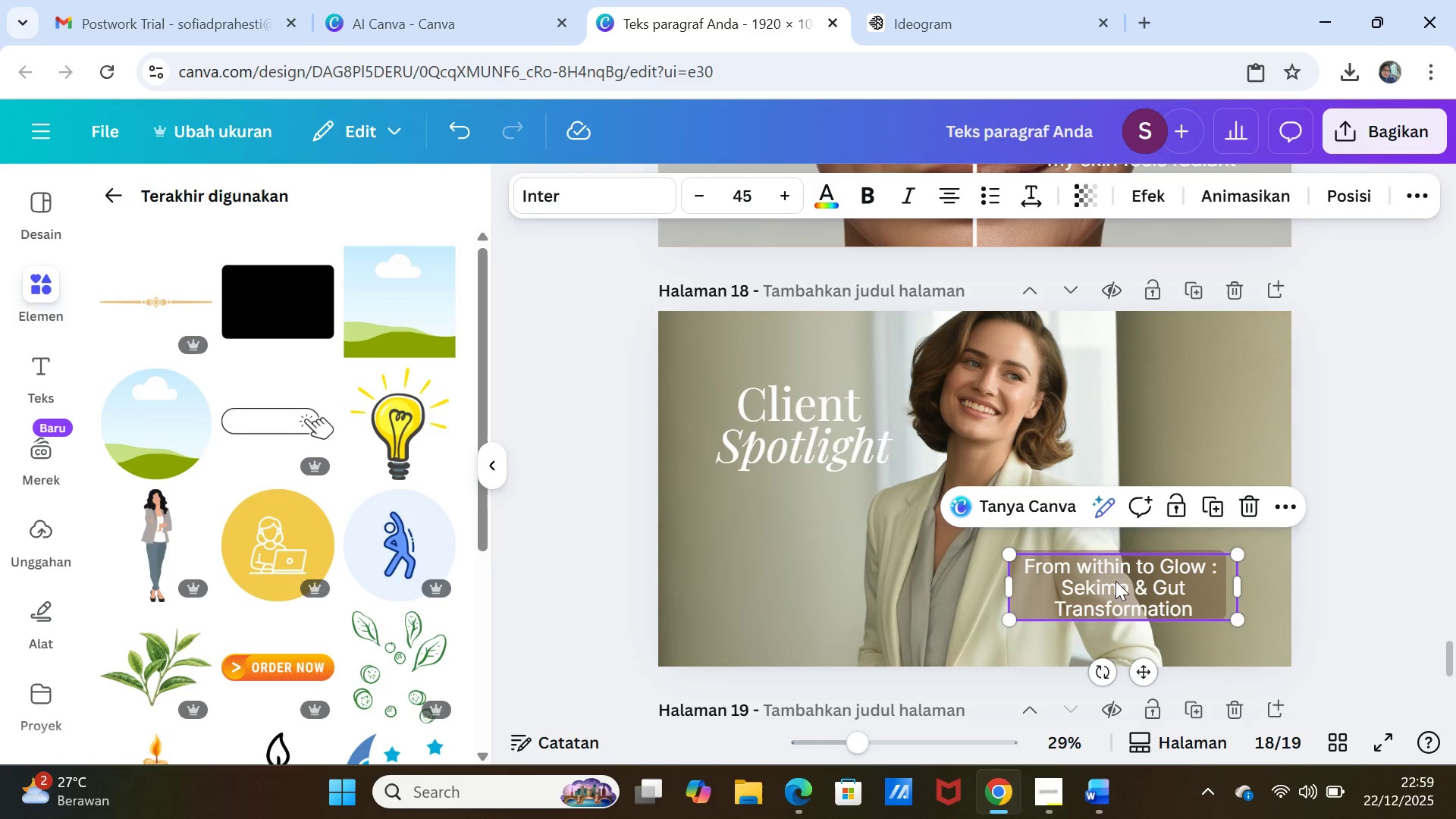 
left_click([1115, 583])
 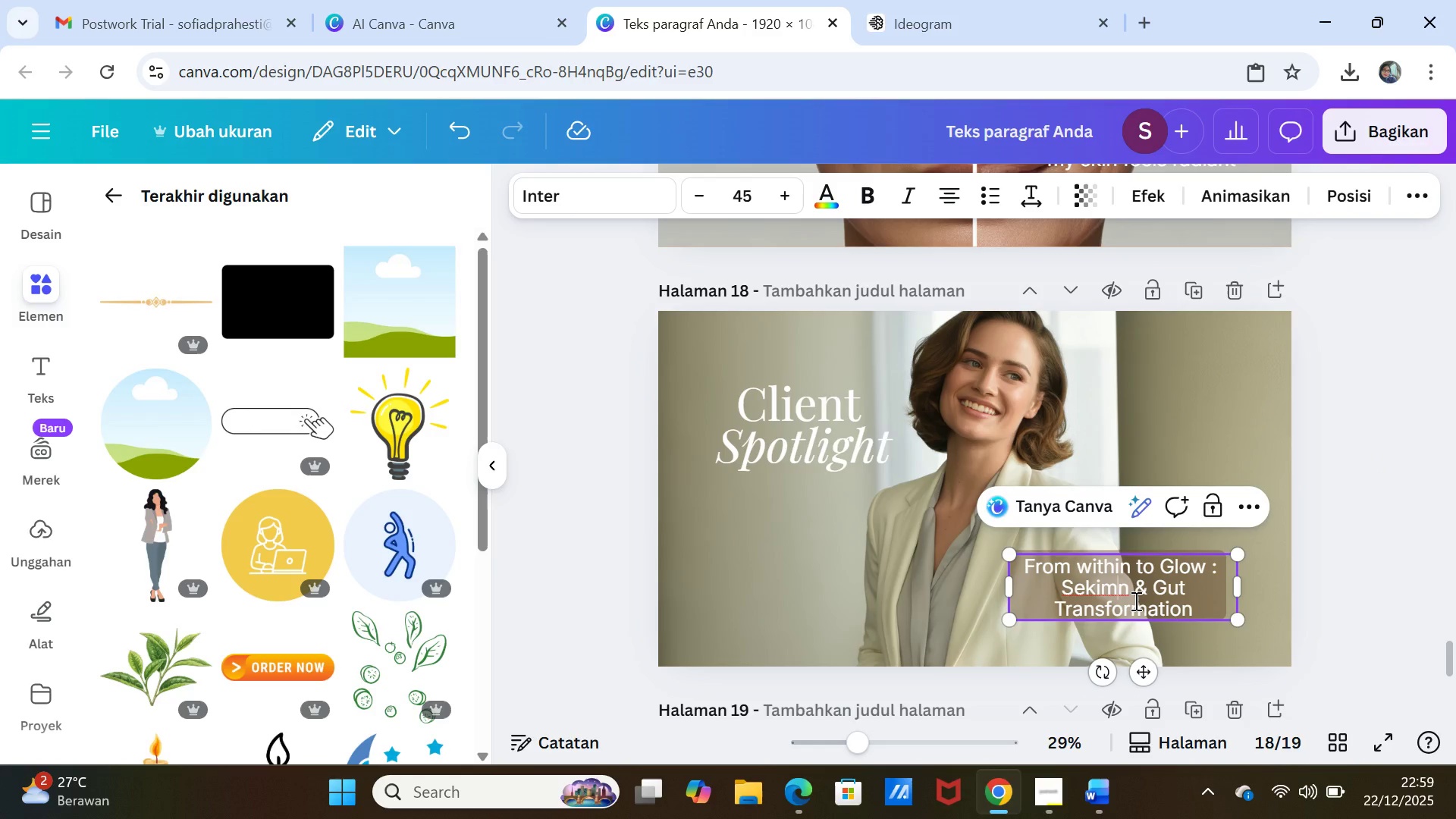 
key(Backspace)
 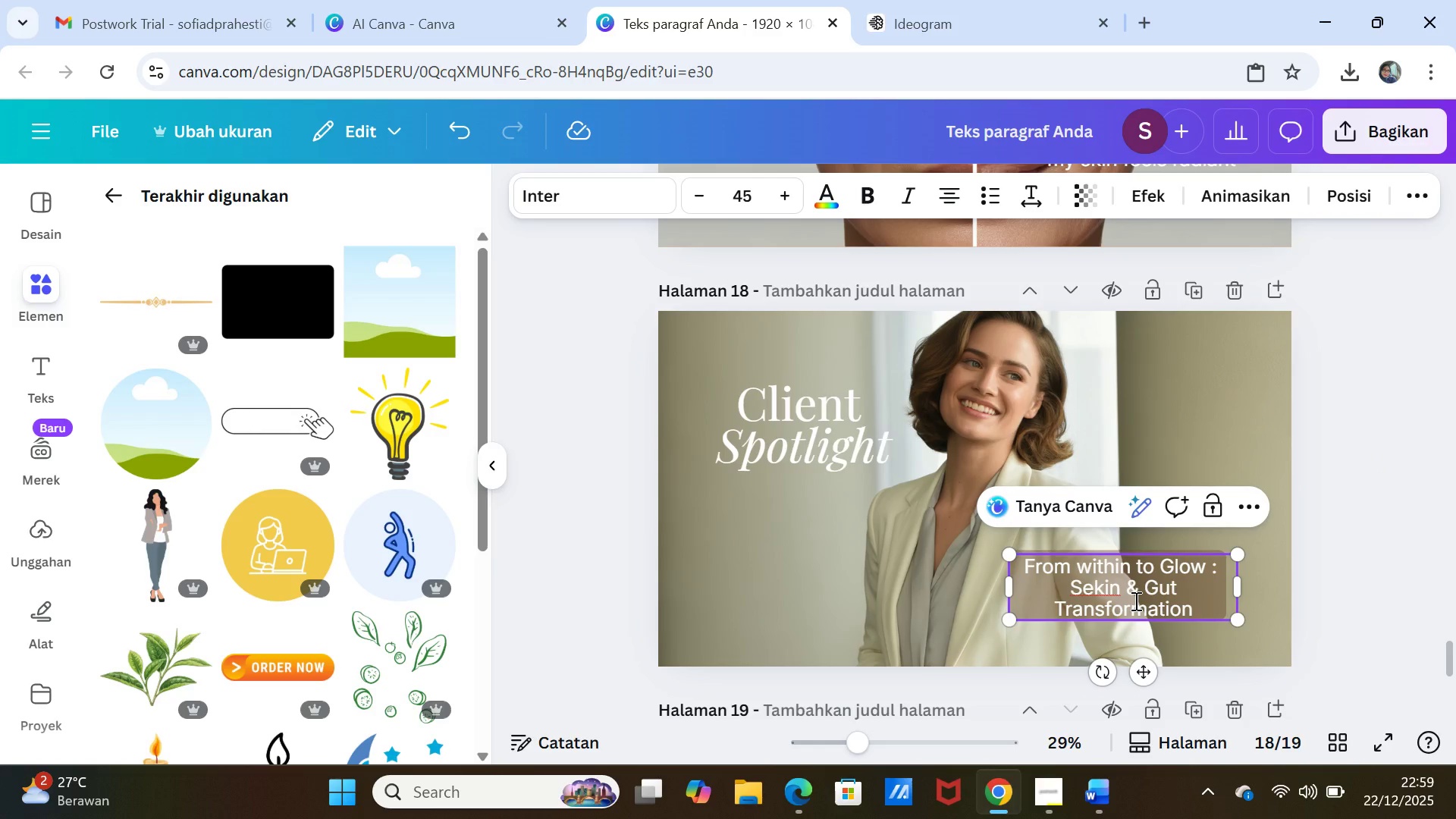 
key(ArrowLeft)
 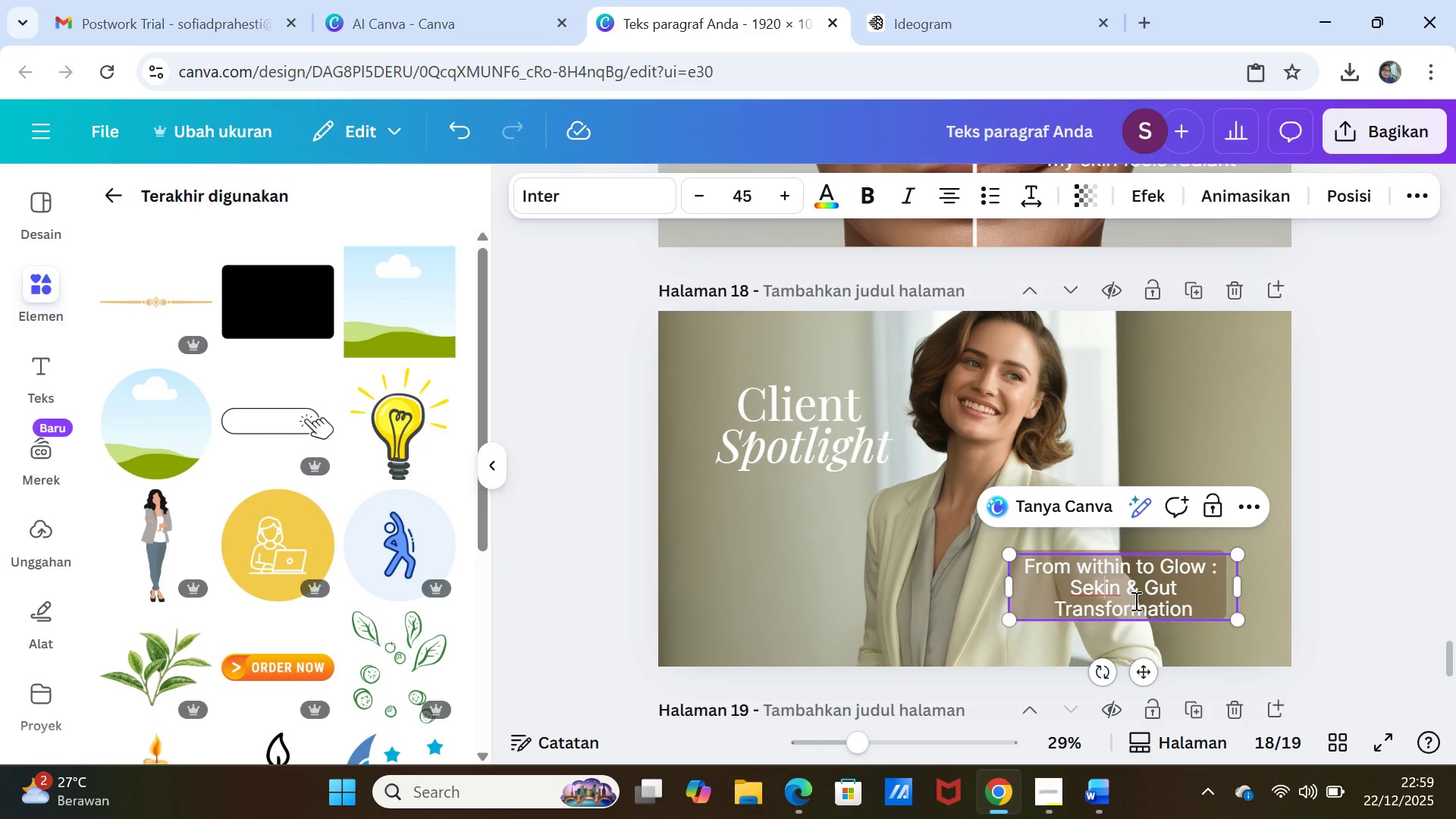 
key(Backspace)
 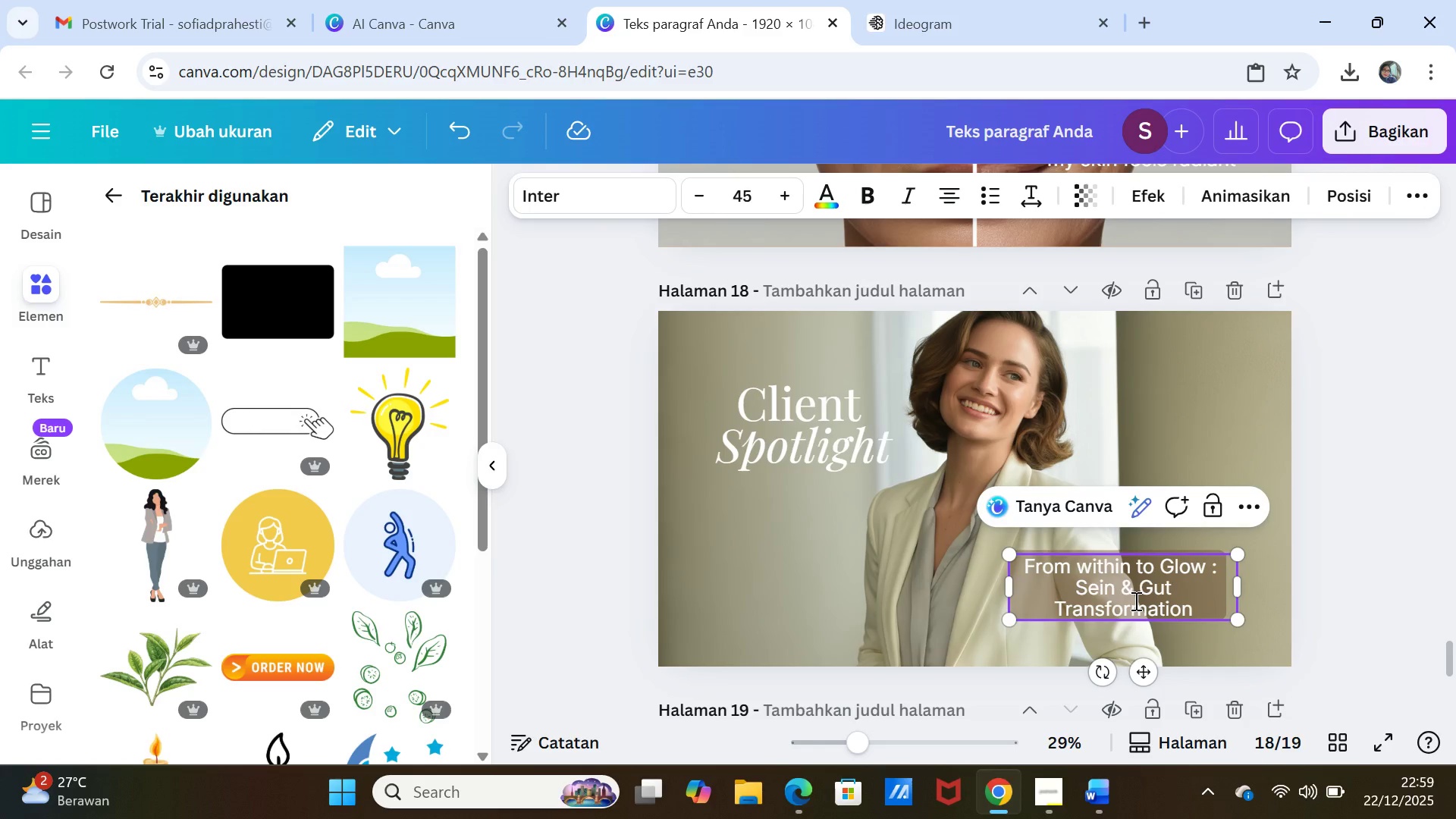 
key(ArrowRight)
 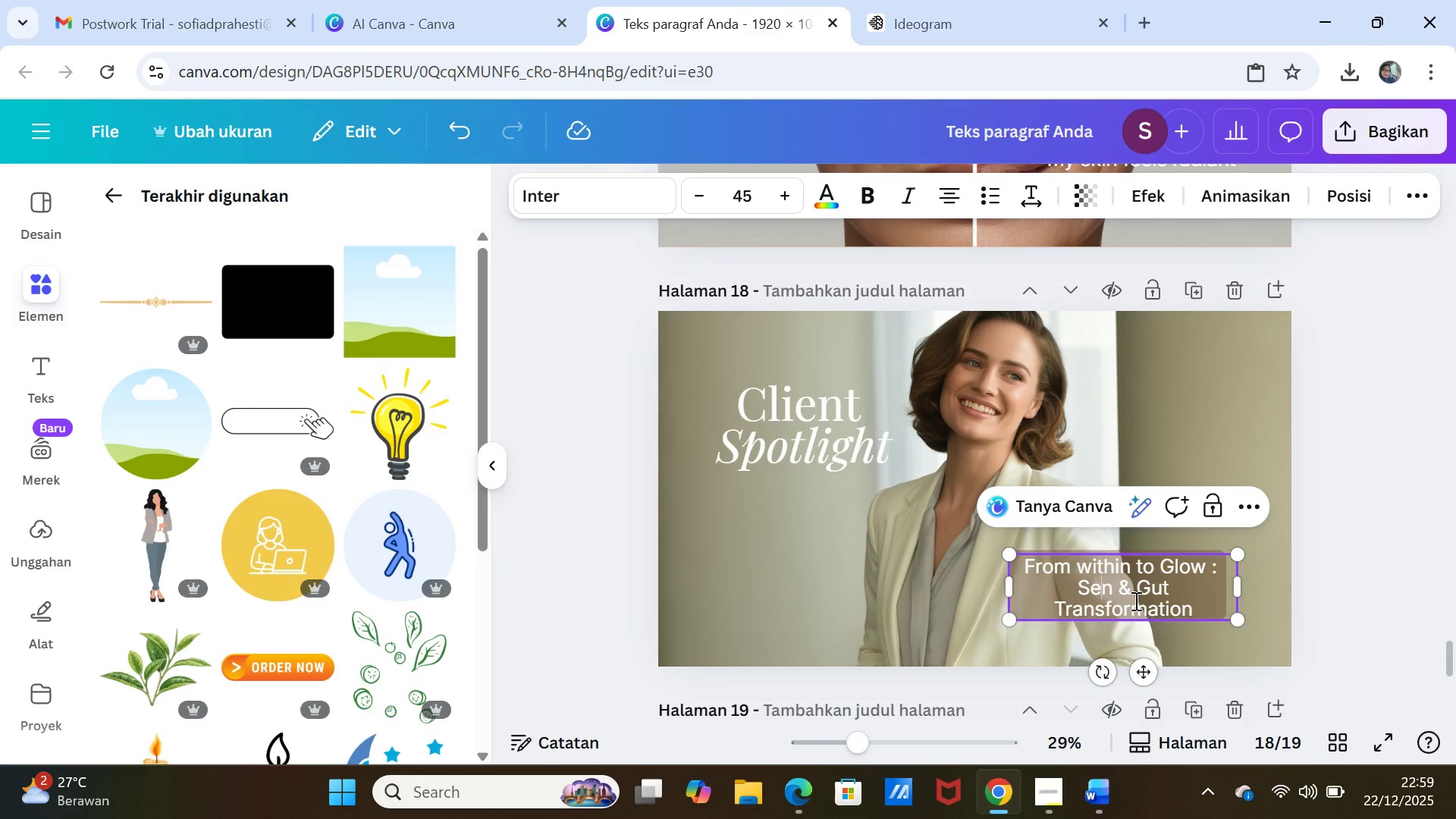 
key(Backspace)
 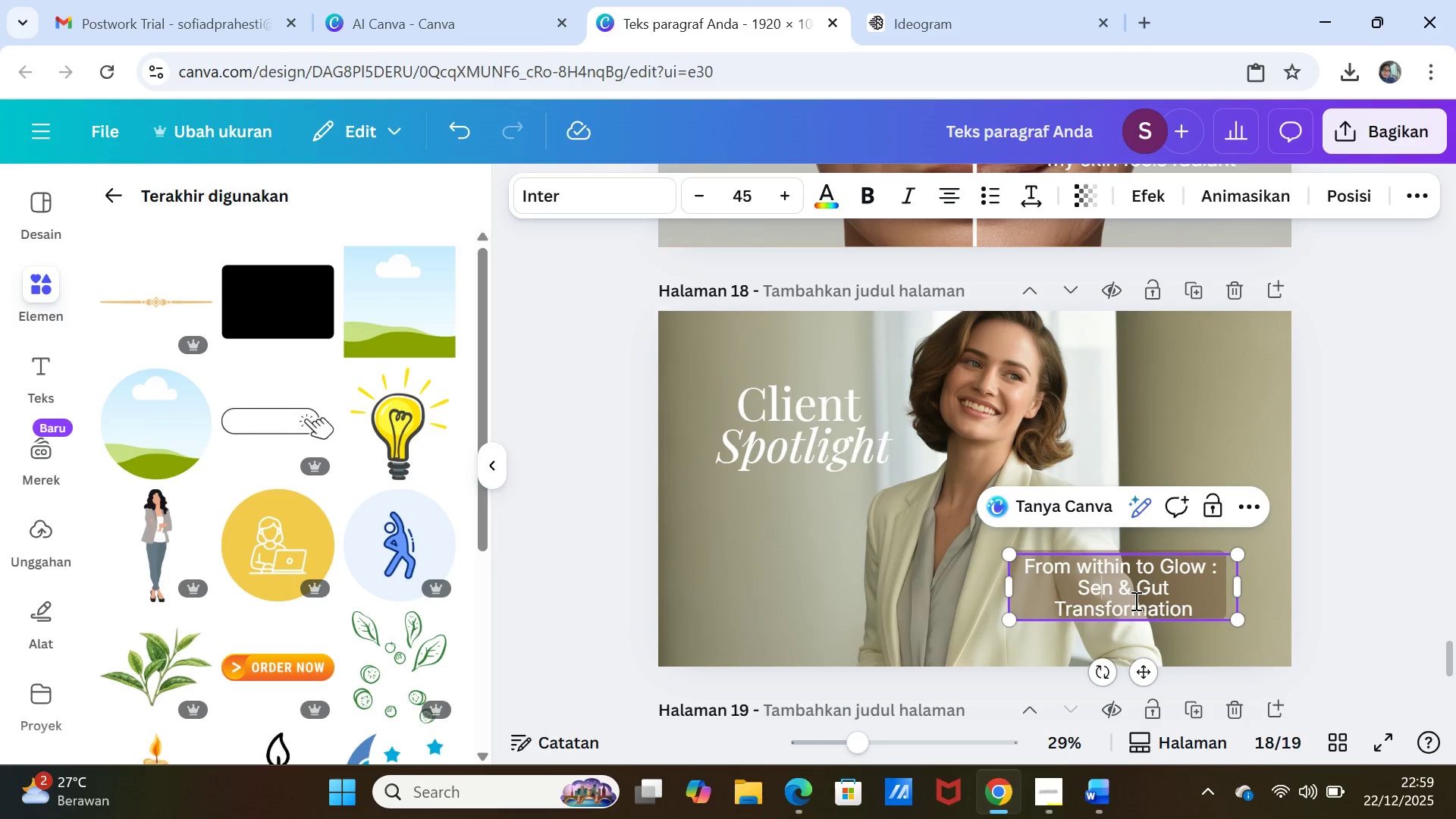 
key(K)
 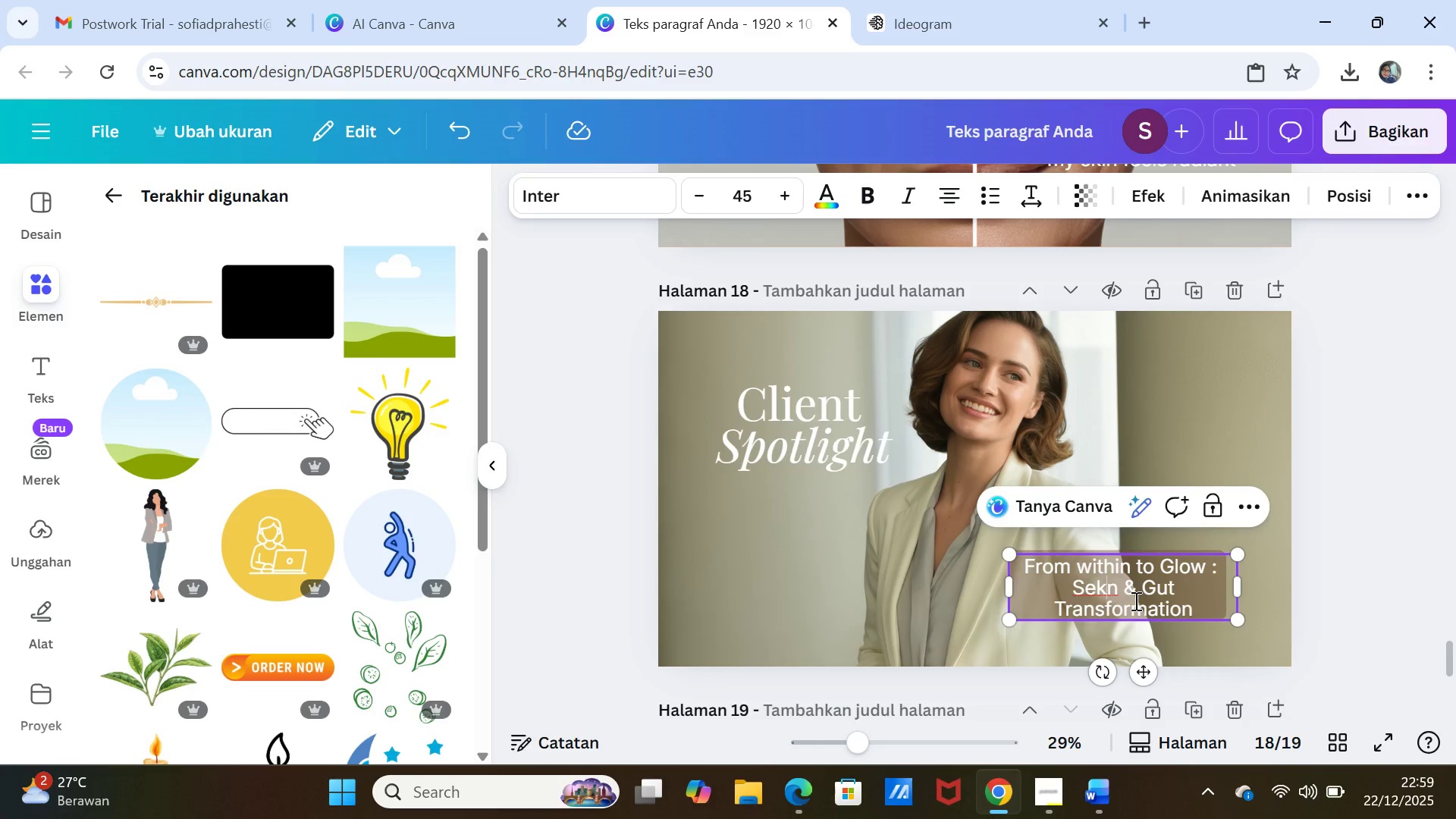 
key(Backspace)
 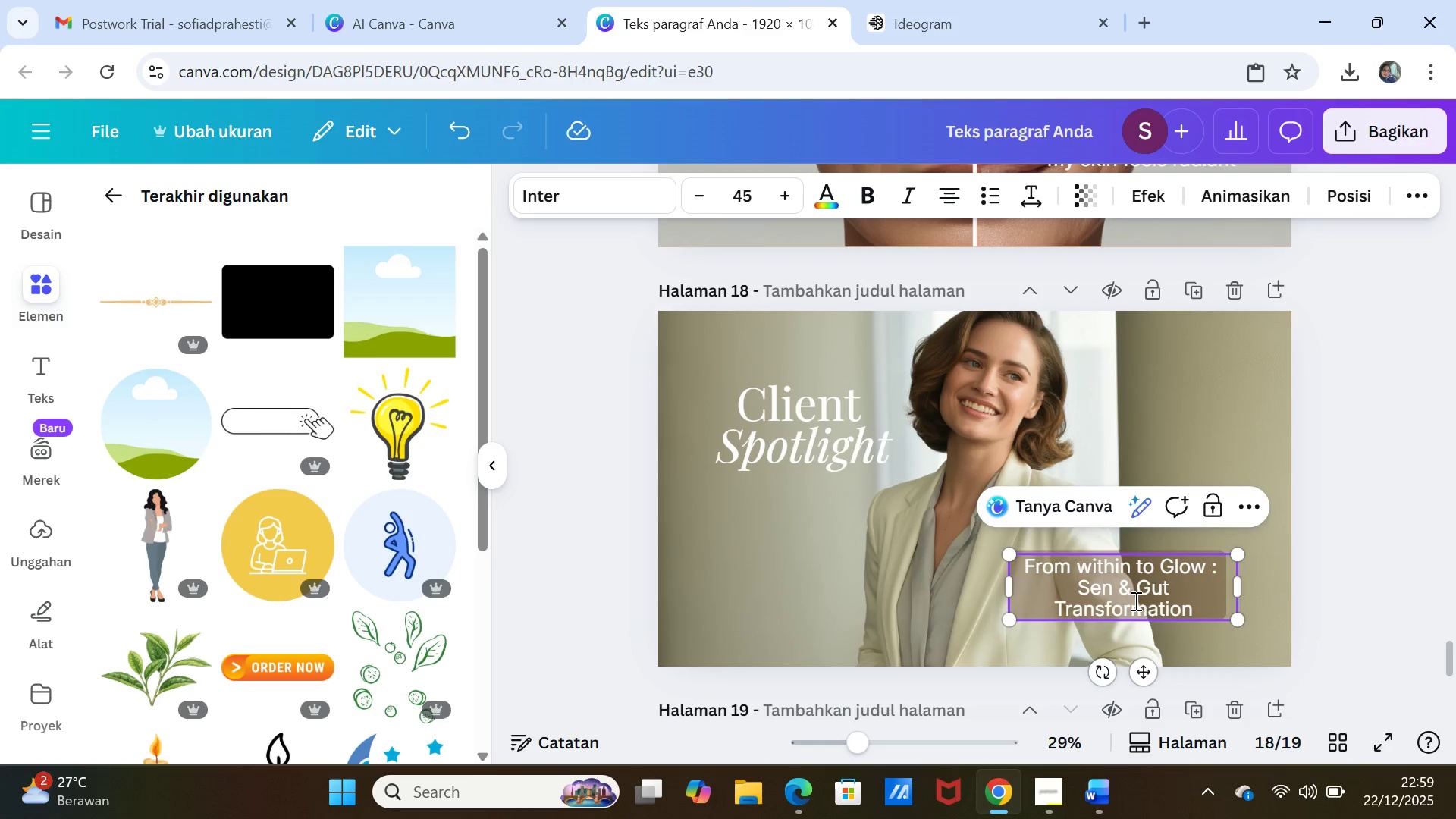 
key(Backspace)
 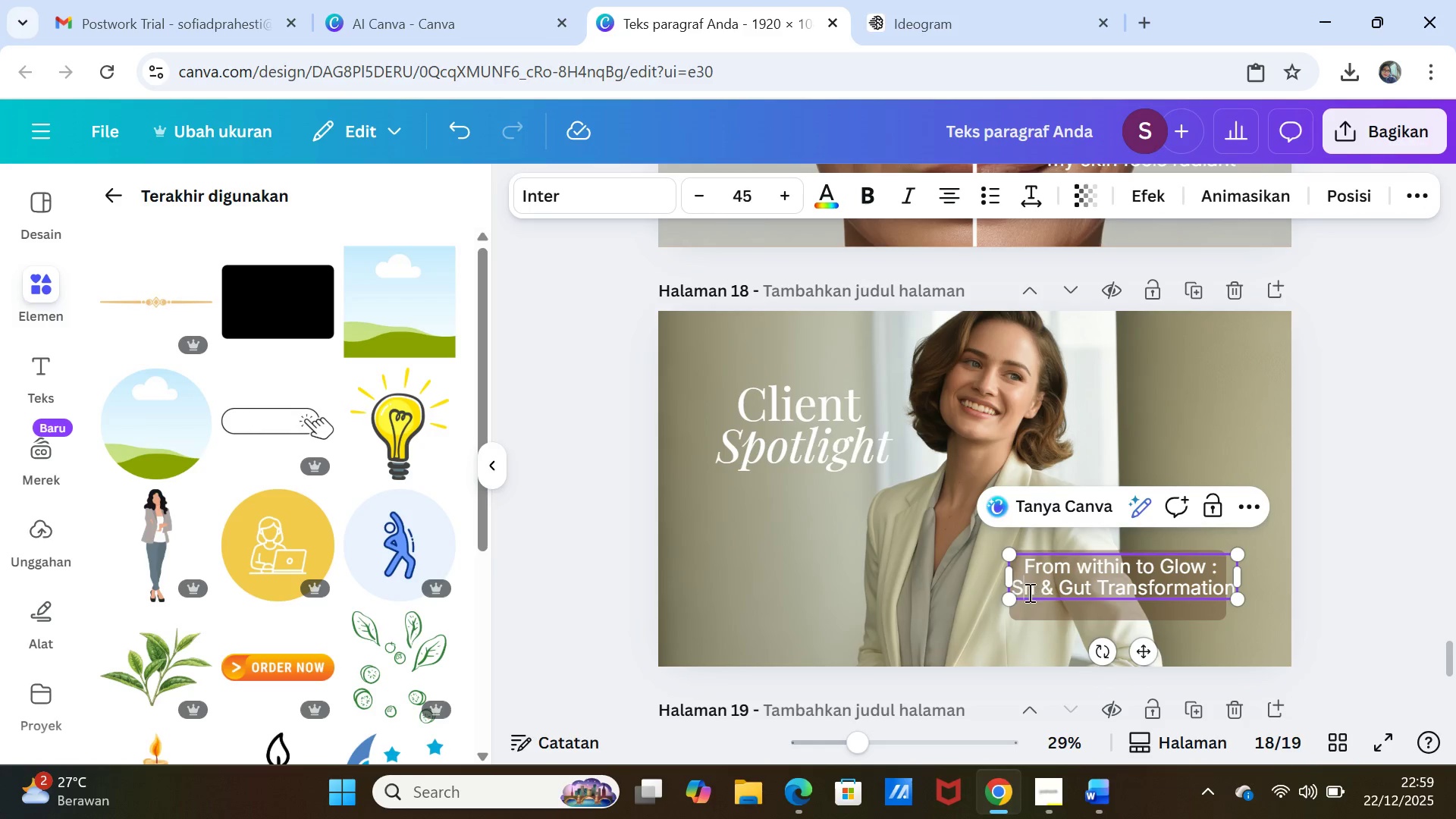 
left_click([1024, 586])
 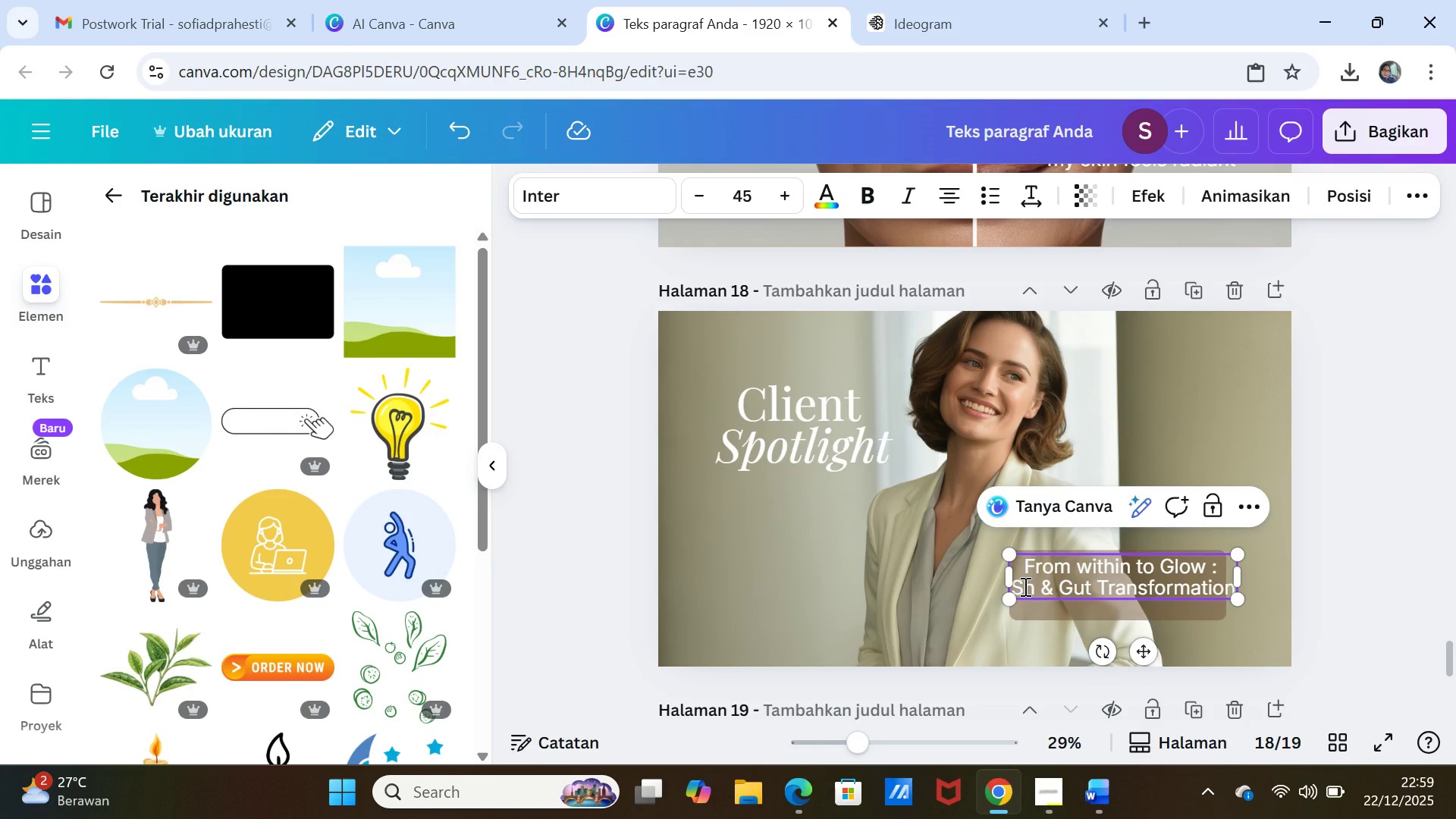 
type(kin)
key(Backspace)
 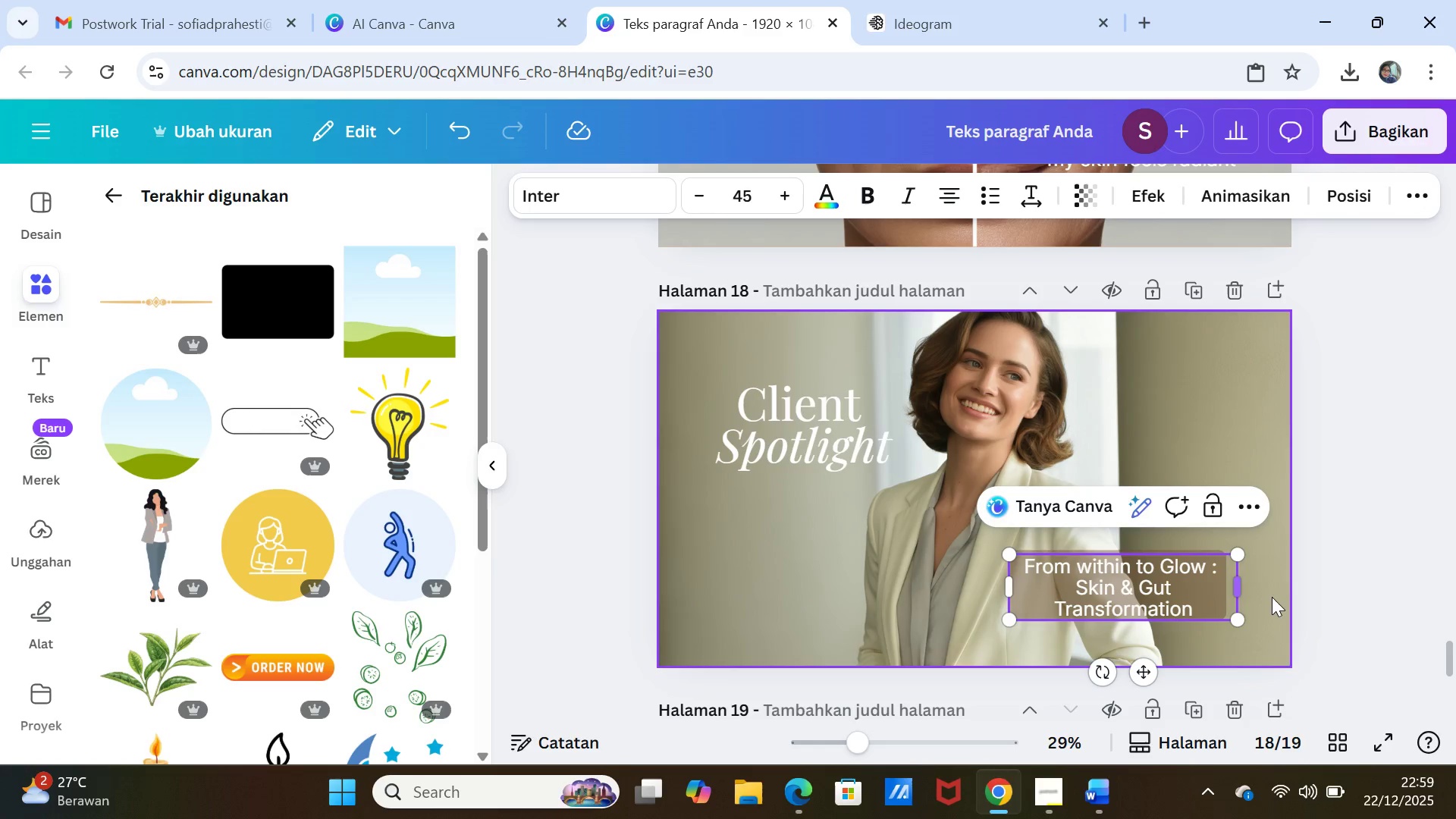 
left_click([1279, 587])
 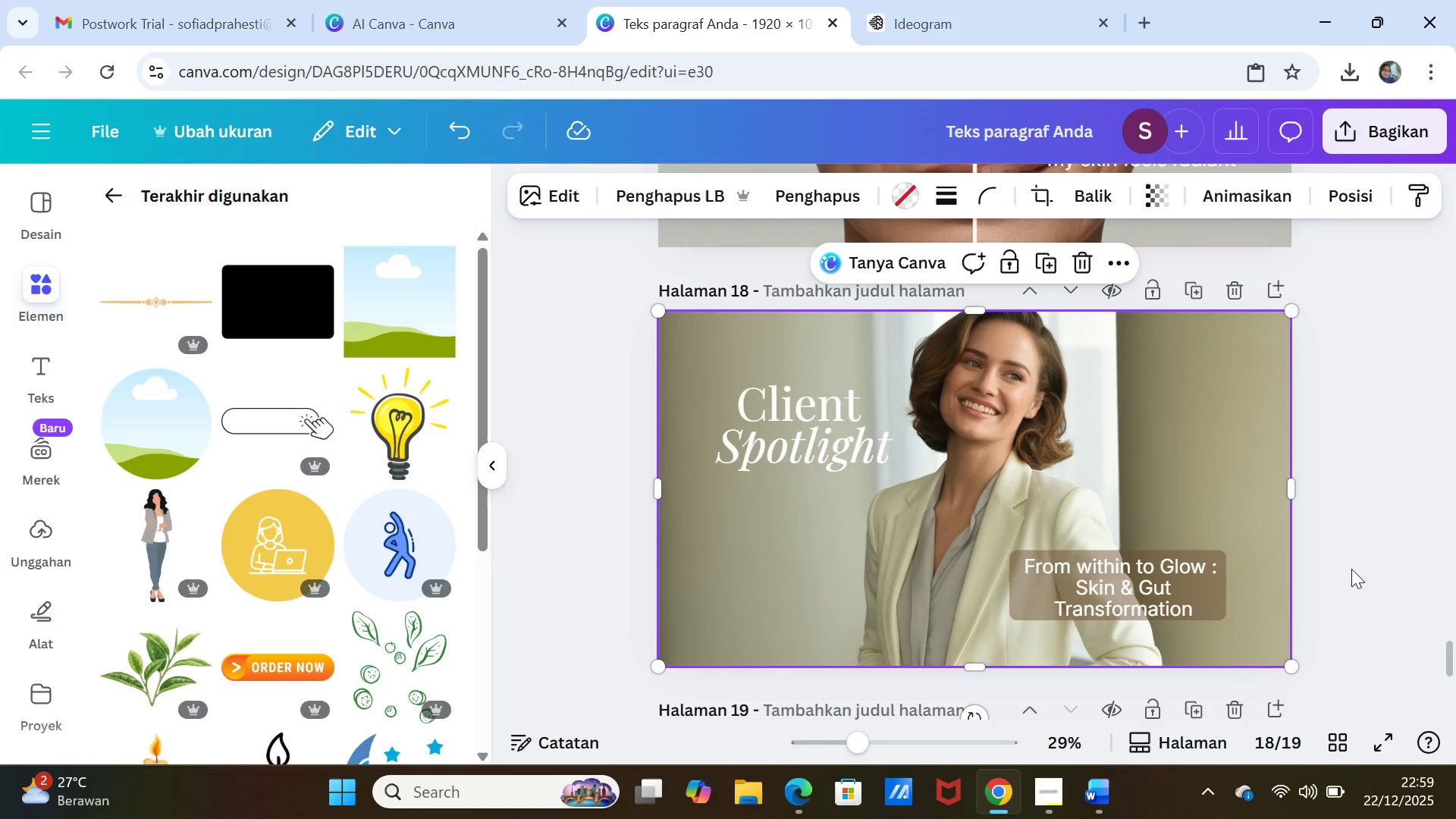 
left_click([1340, 559])
 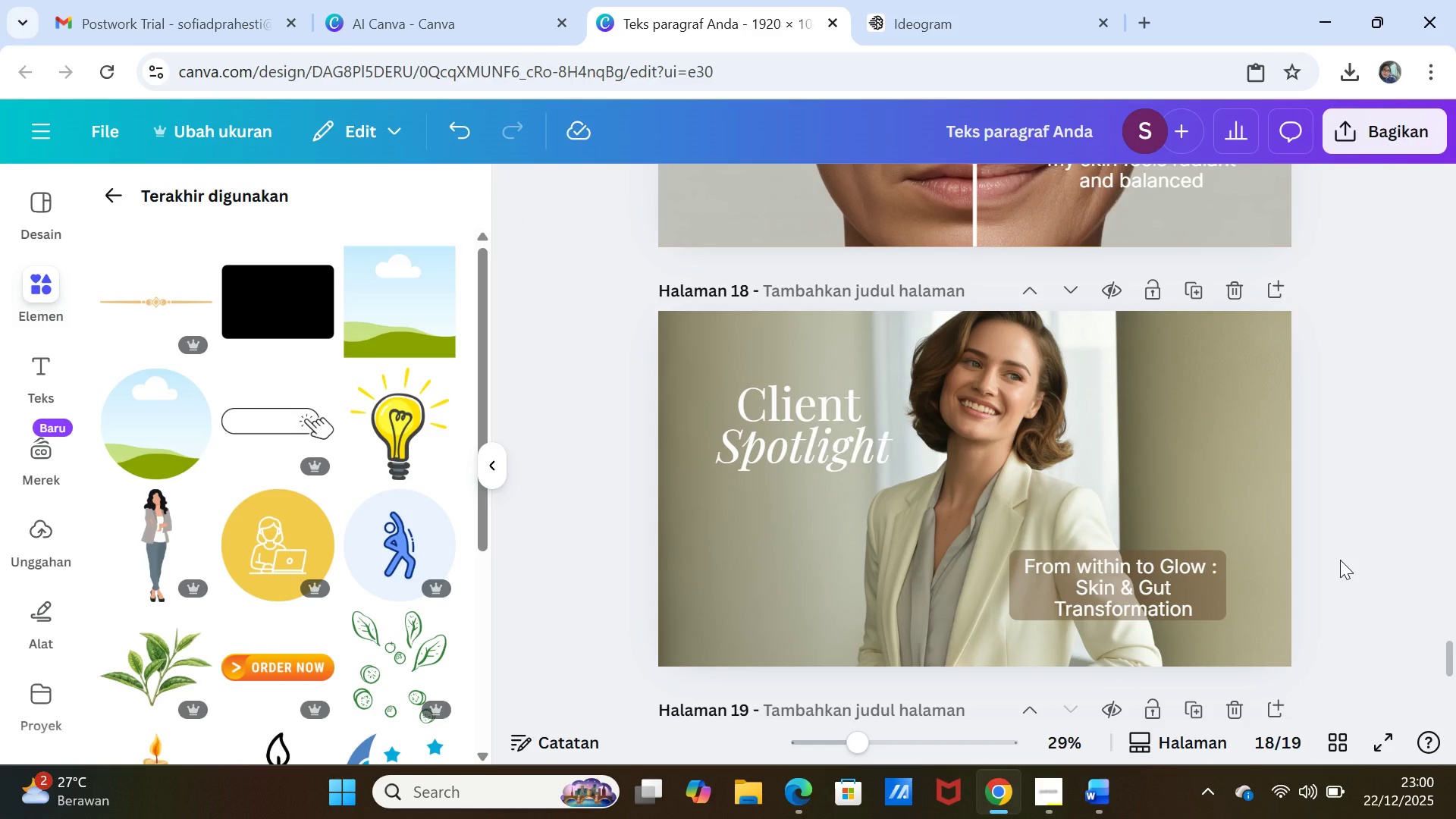 
scroll: coordinate [1340, 560], scroll_direction: down, amount: 1.0
 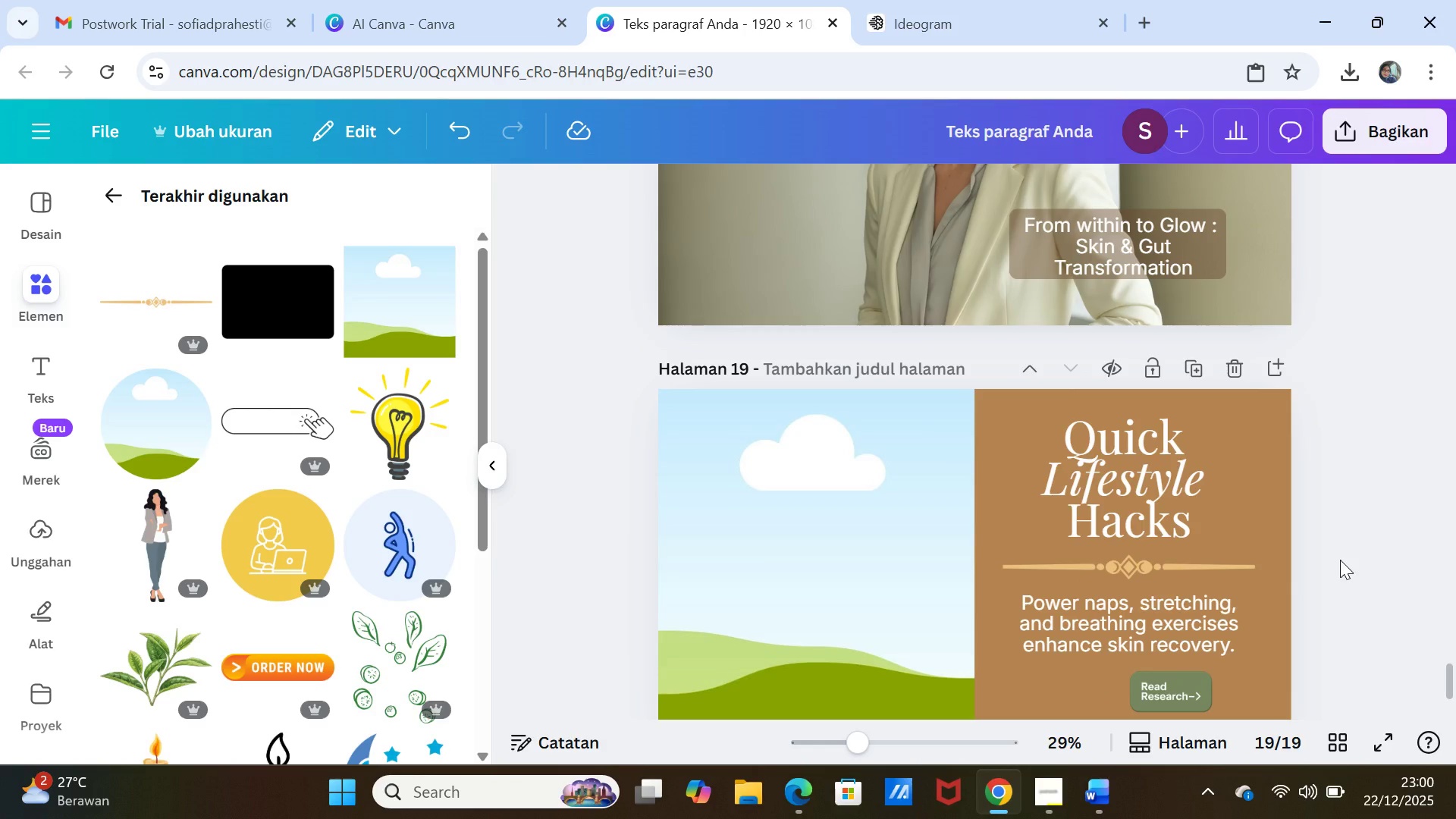 
wait(8.14)
 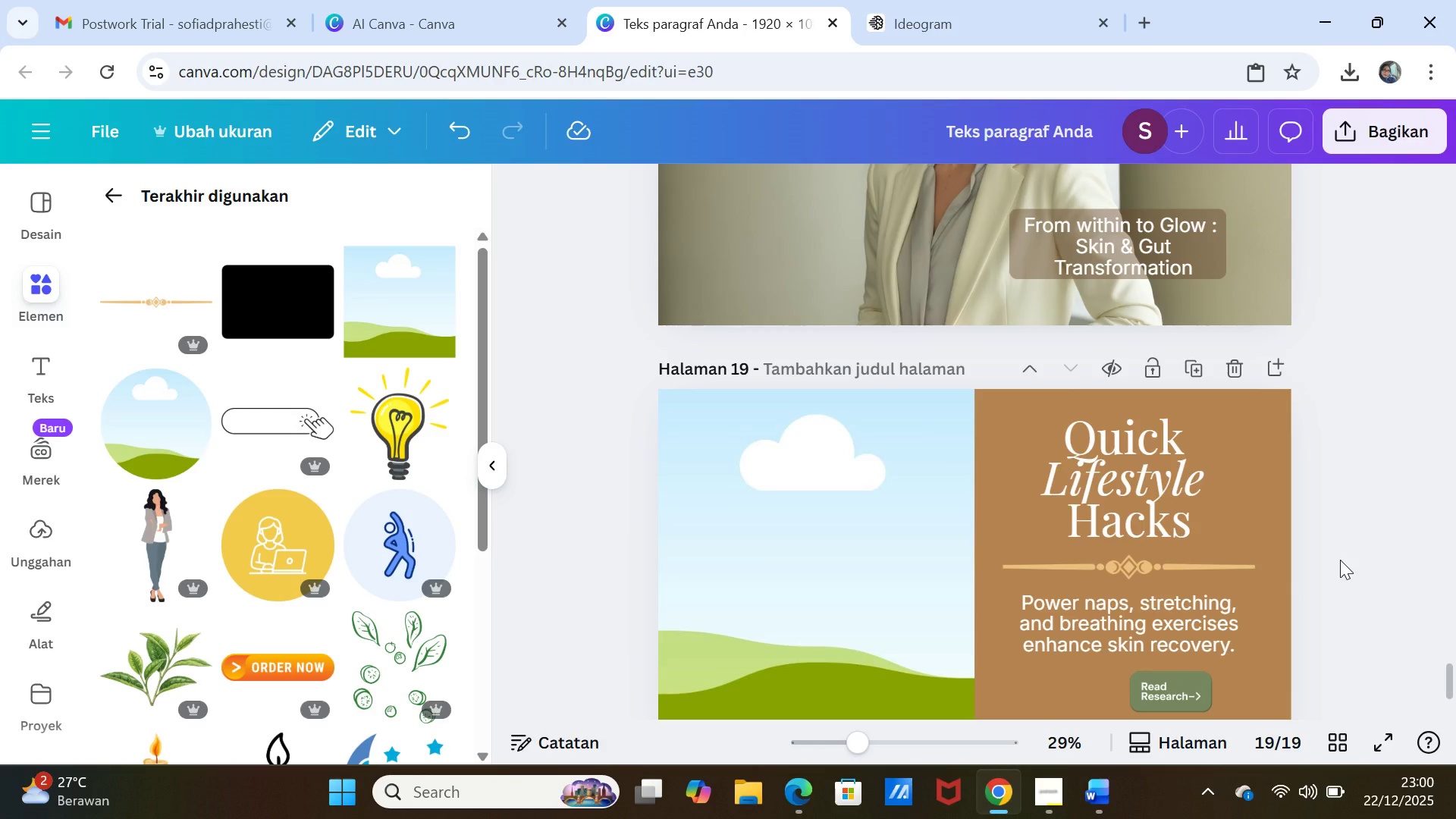 
left_click([1106, 786])
 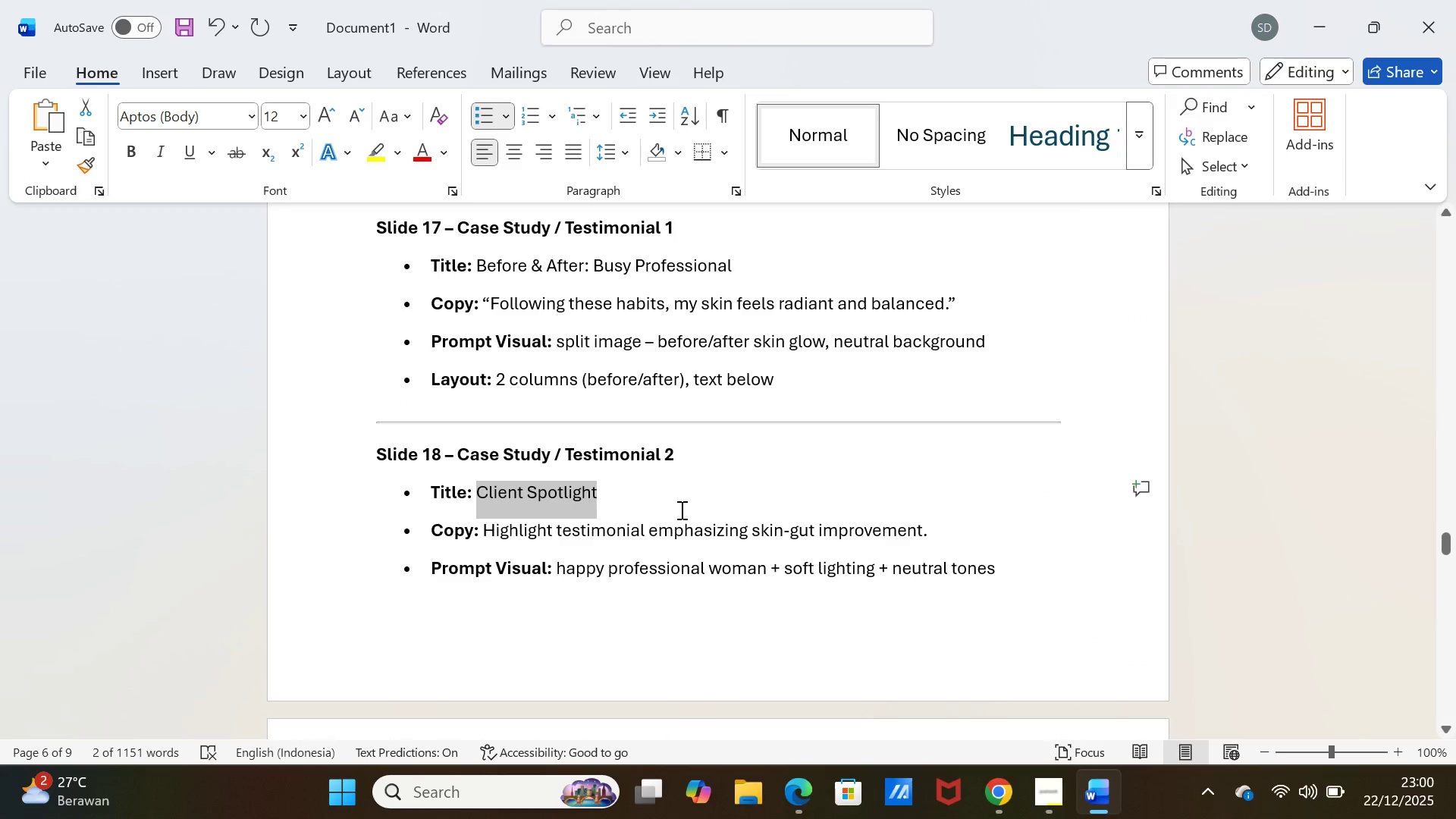 
scroll: coordinate [682, 514], scroll_direction: down, amount: 13.0
 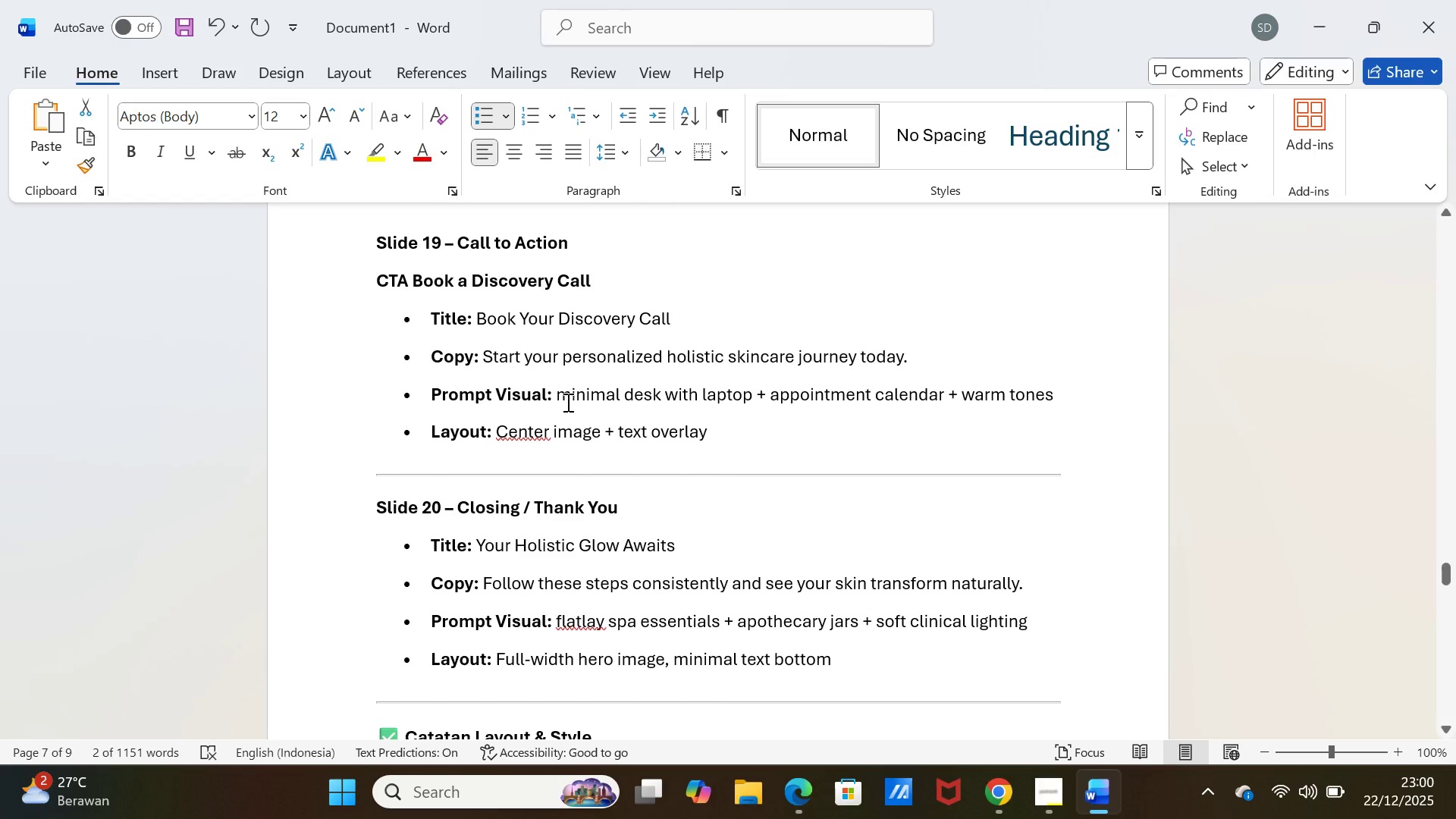 
left_click_drag(start_coordinate=[557, 397], to_coordinate=[1059, 402])
 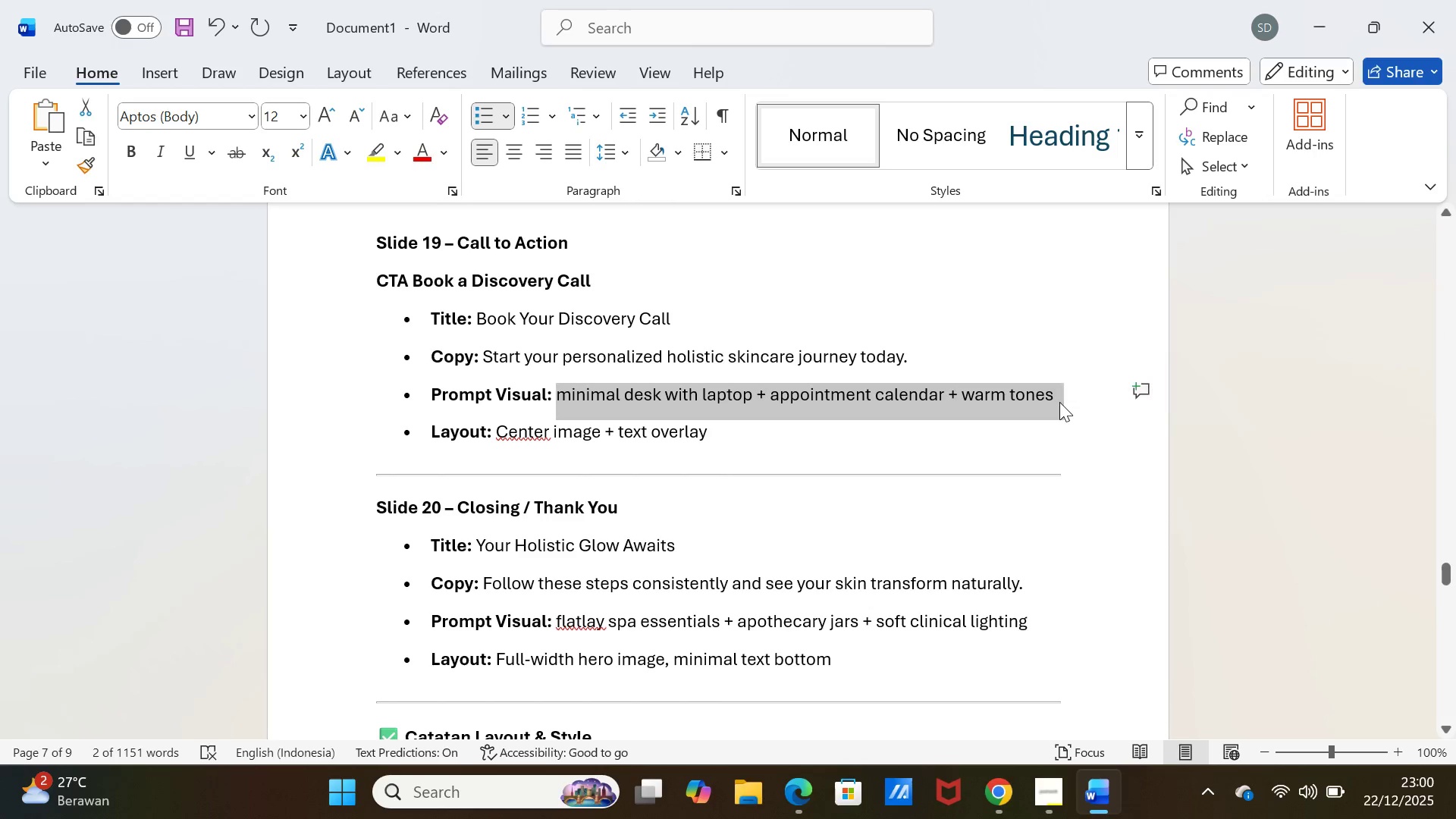 
key(Control+C)
 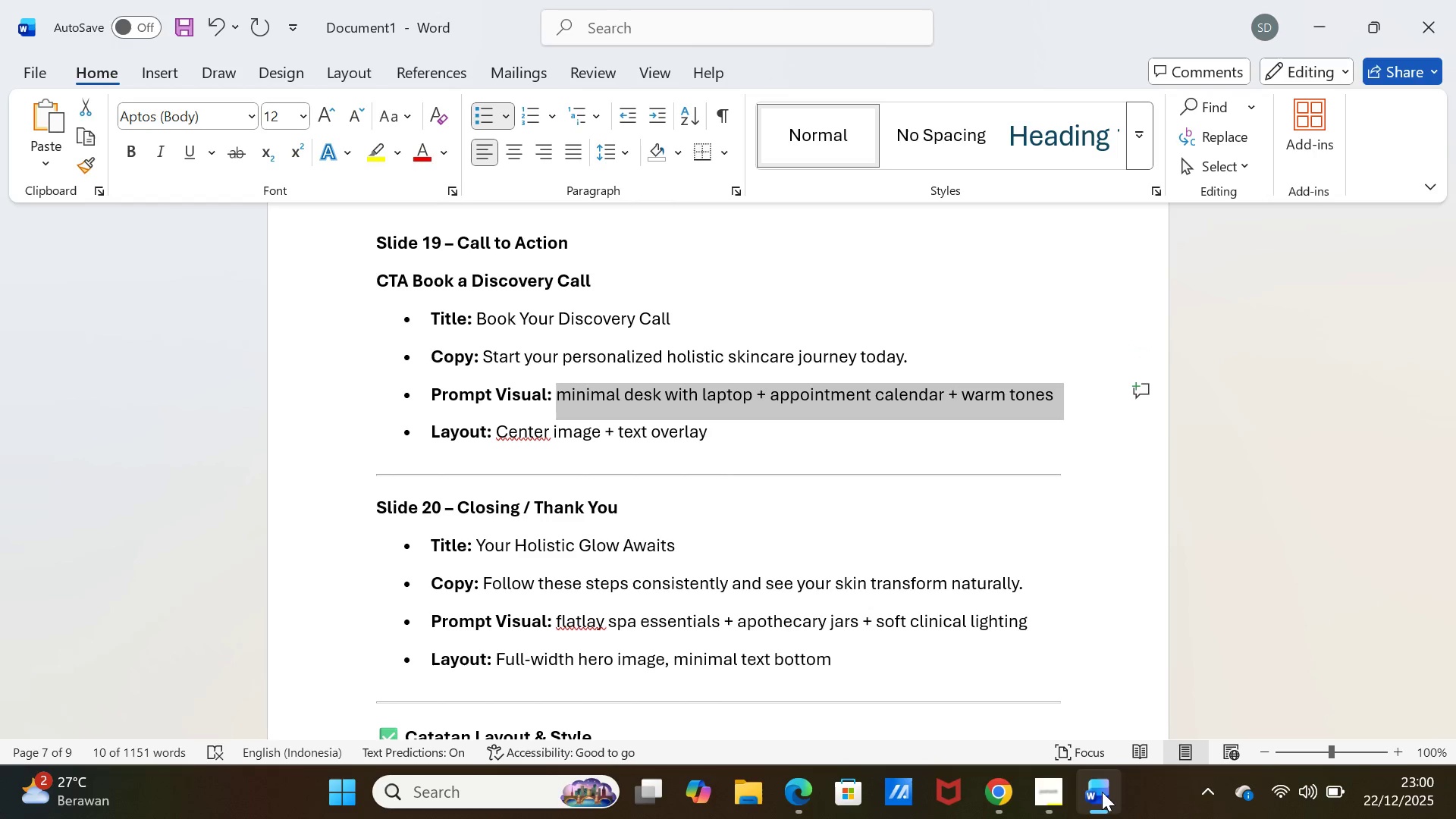 
left_click([1105, 805])
 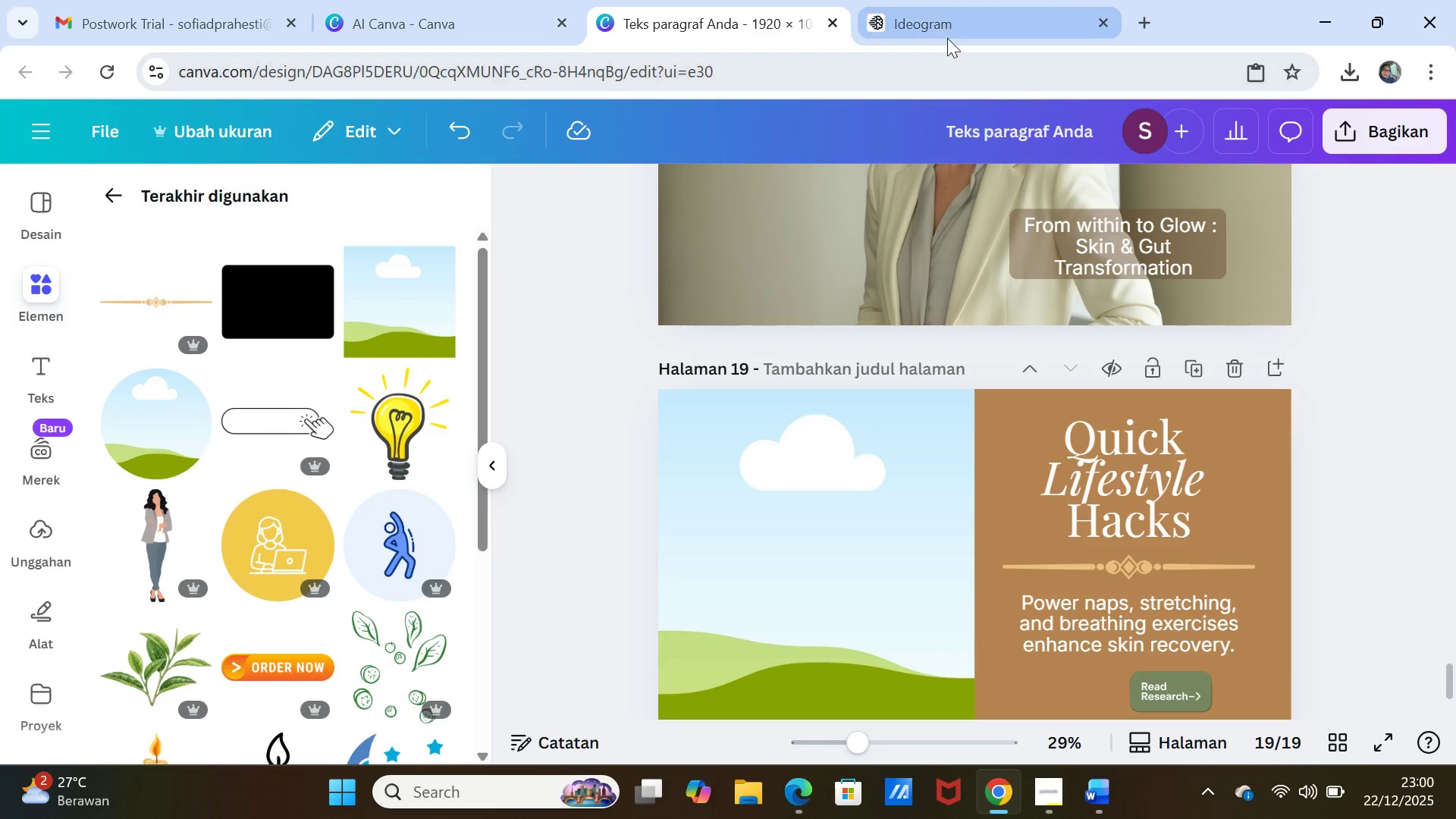 
left_click([947, 32])
 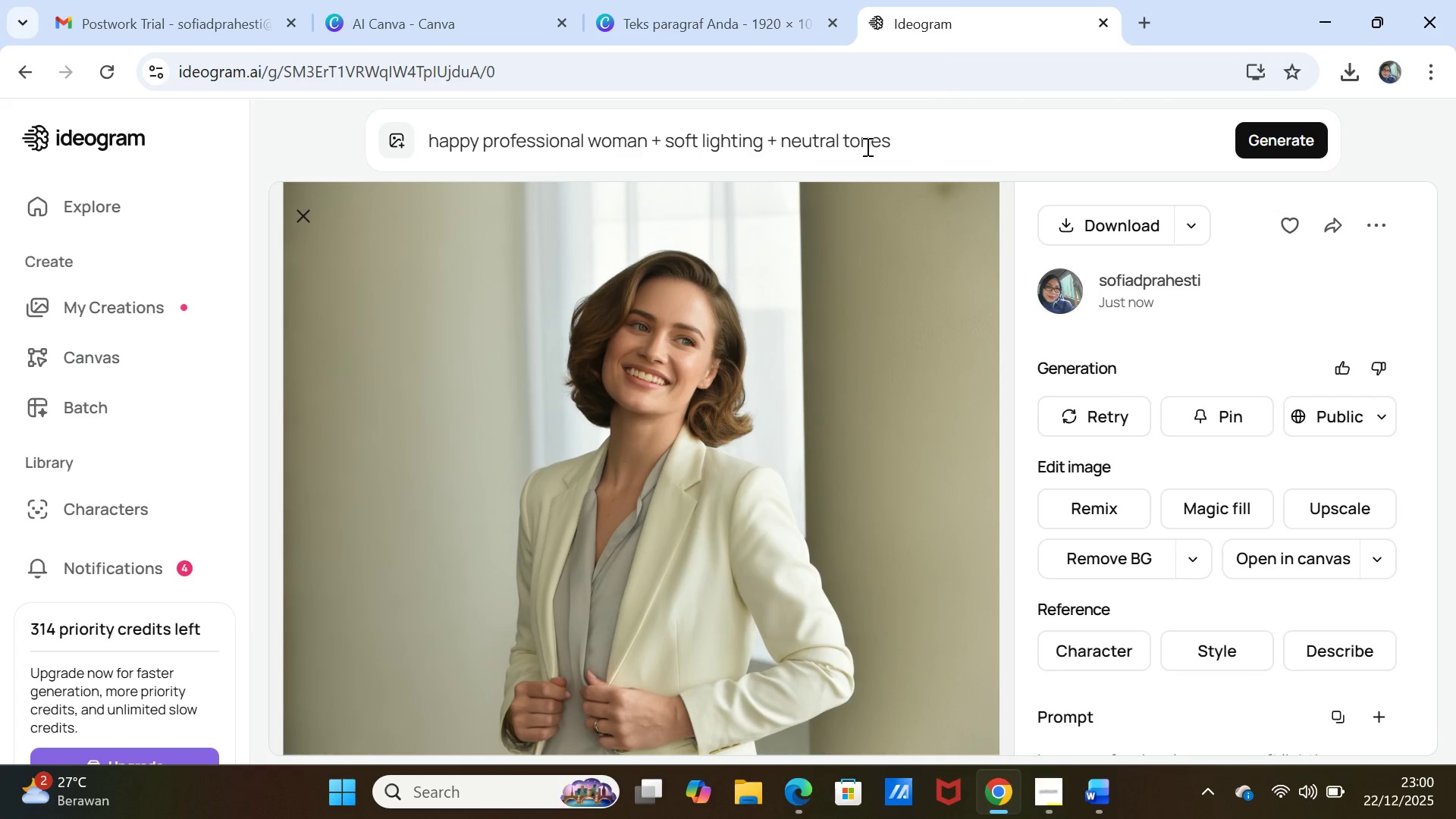 
double_click([865, 146])
 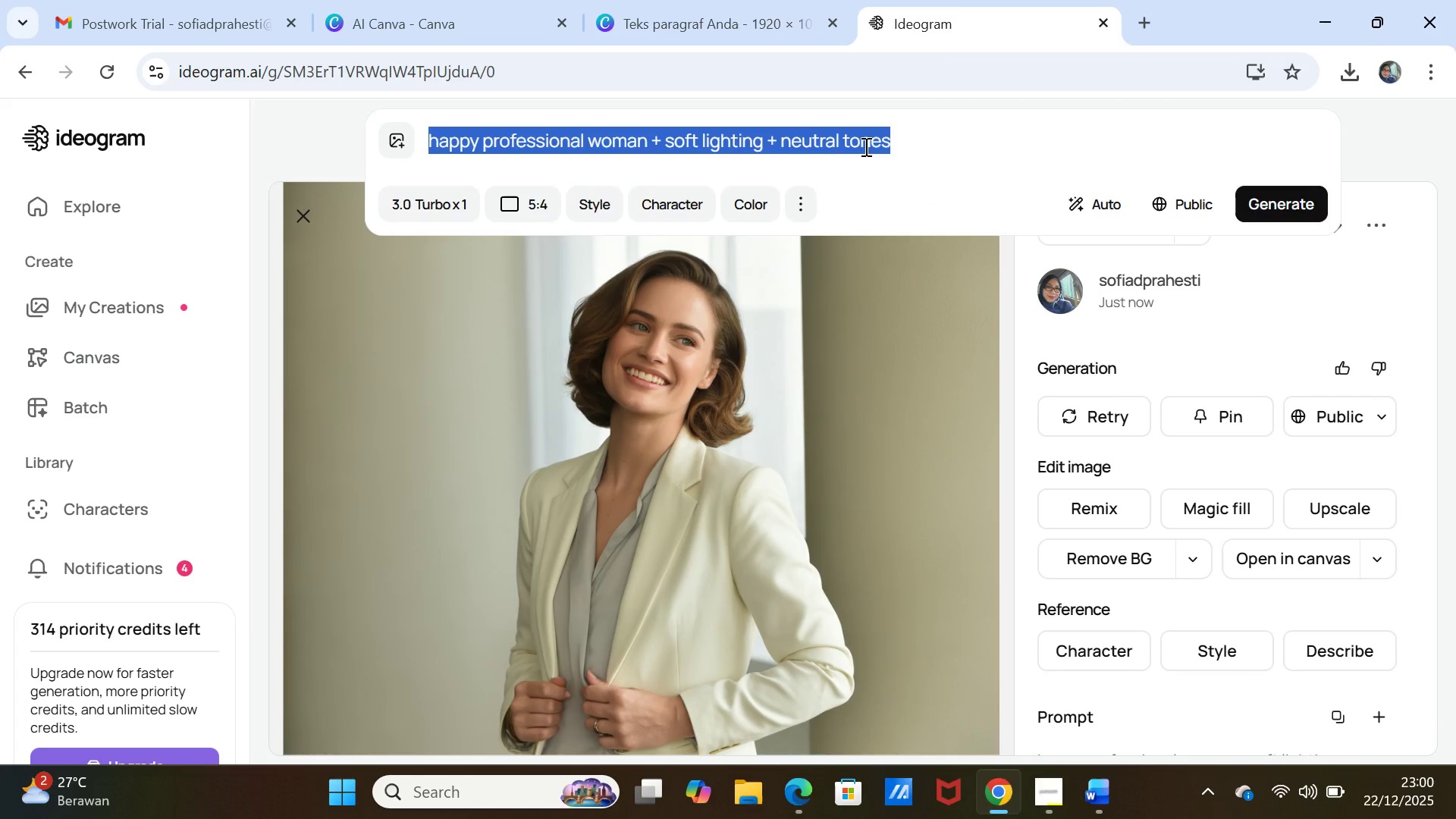 
key(Control+V)
 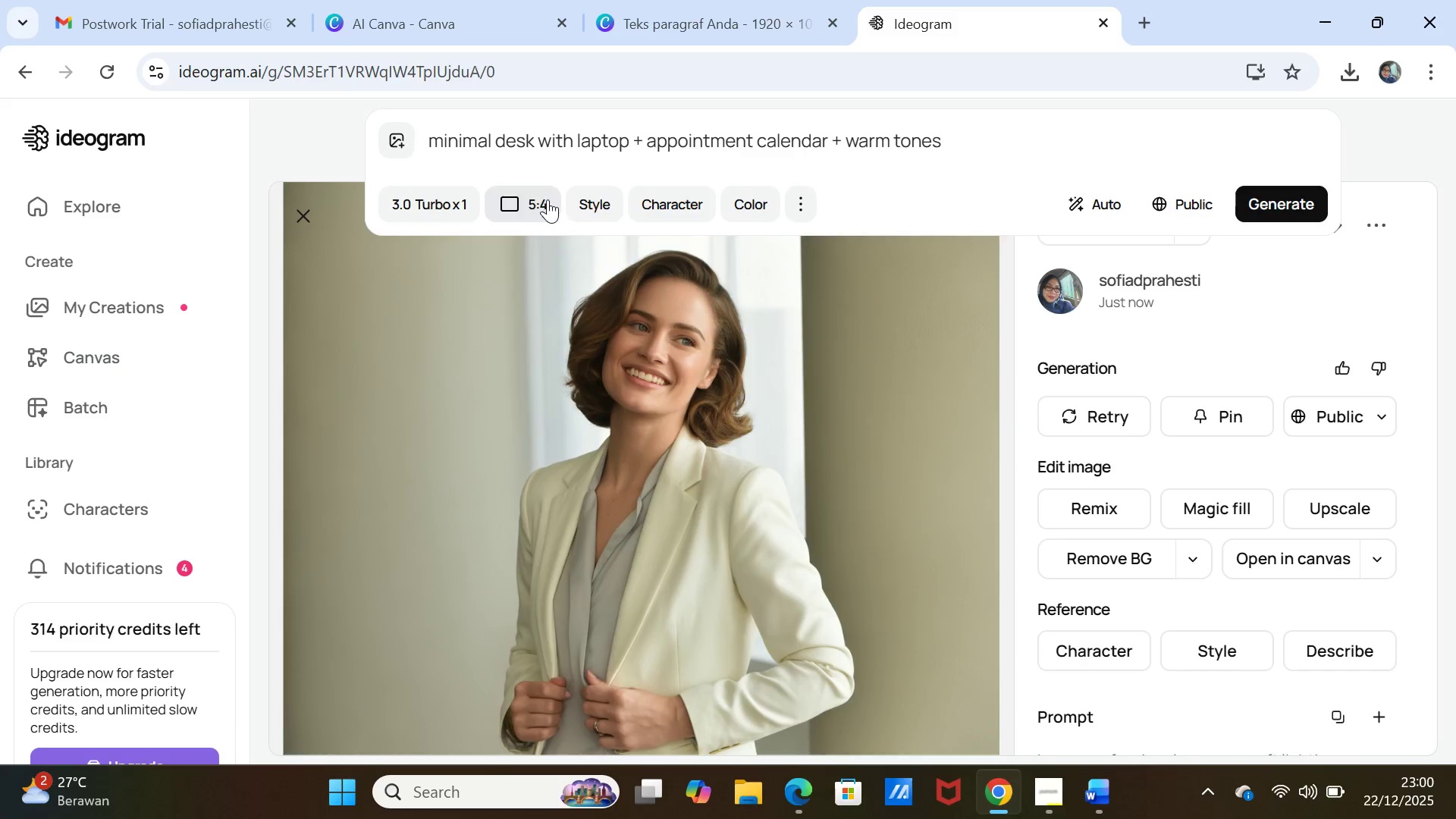 
left_click([884, 612])
 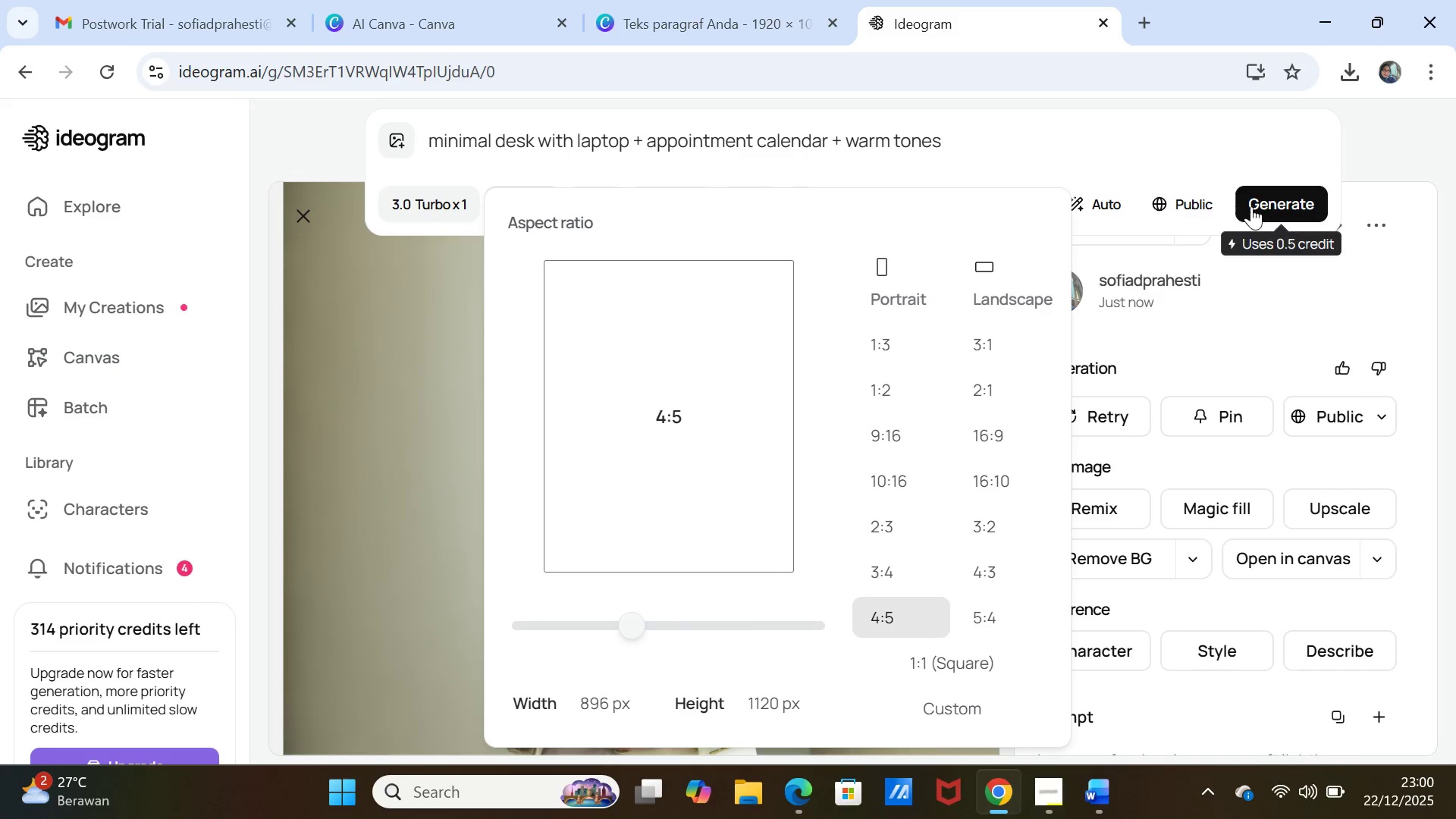 
left_click([1268, 206])
 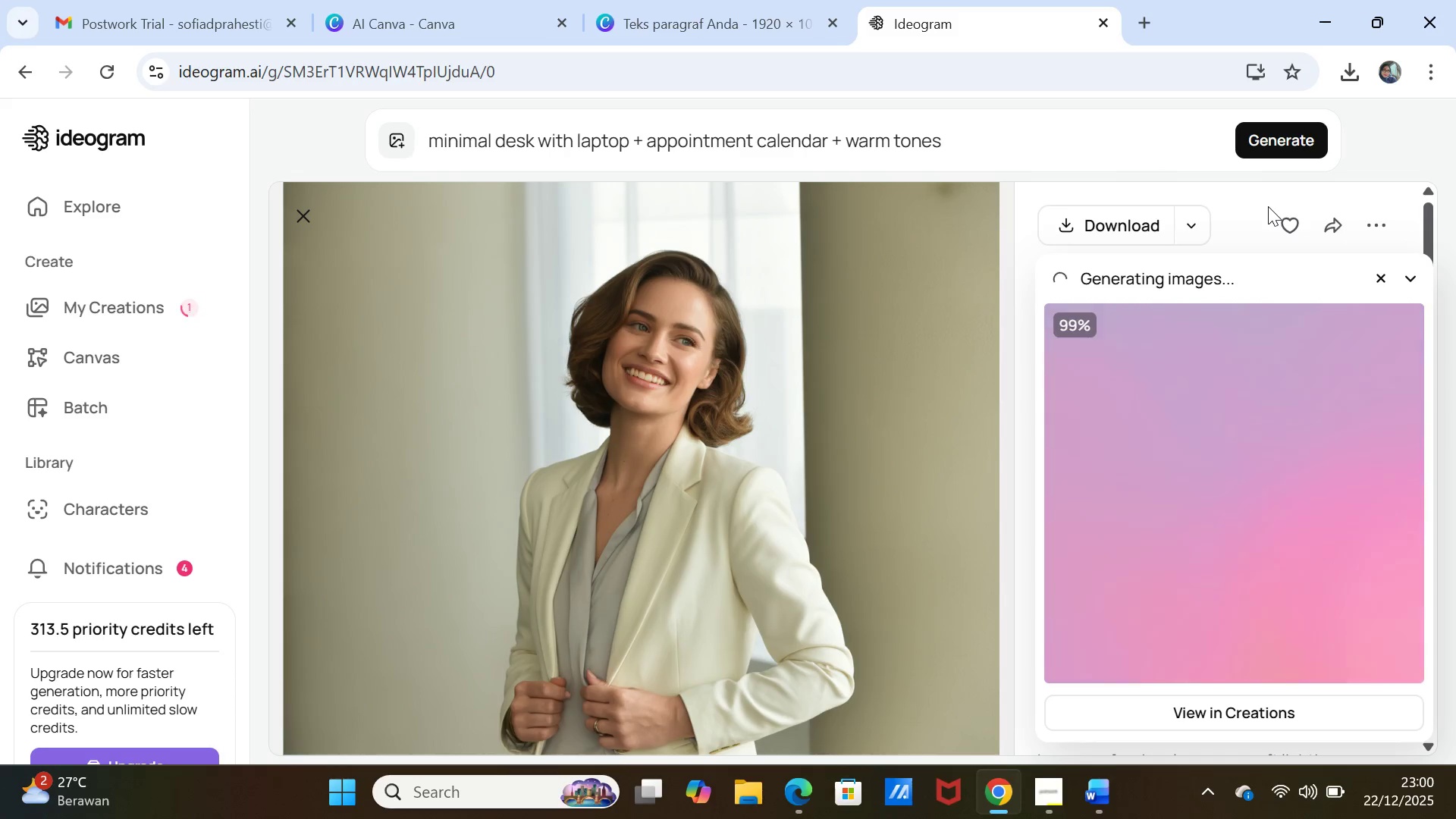 
wait(15.42)
 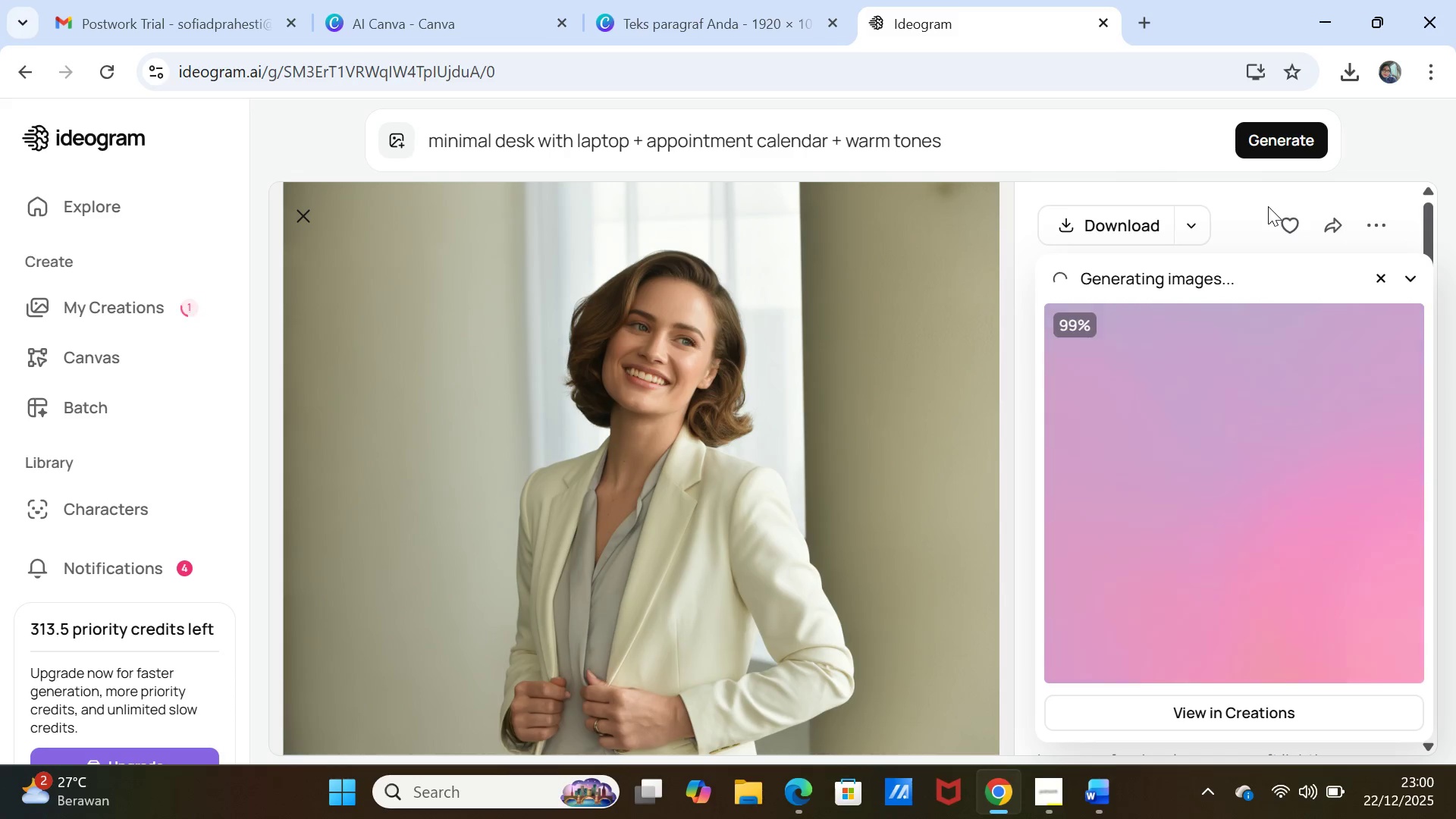 
left_click([1200, 374])
 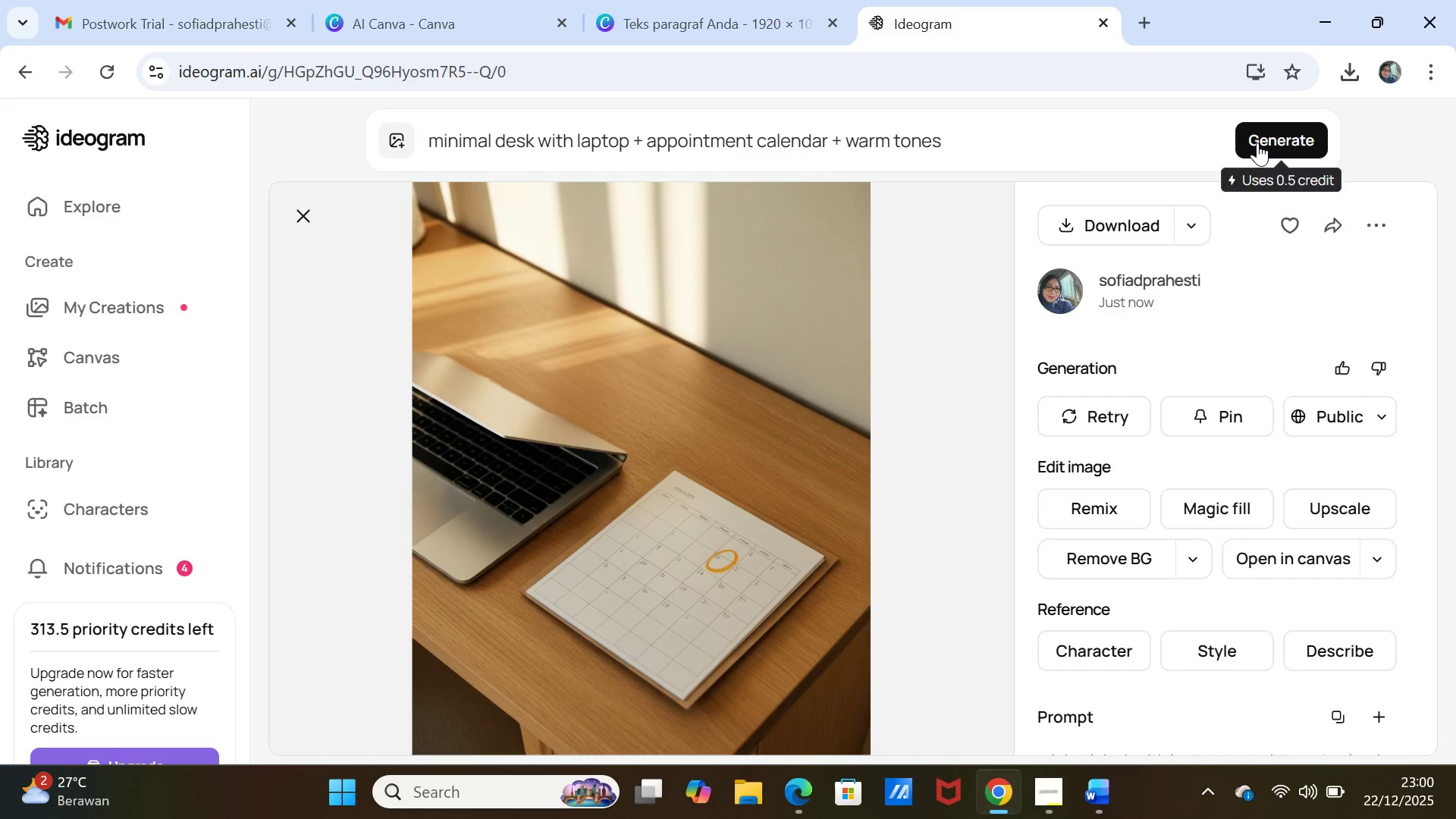 
left_click([1257, 143])
 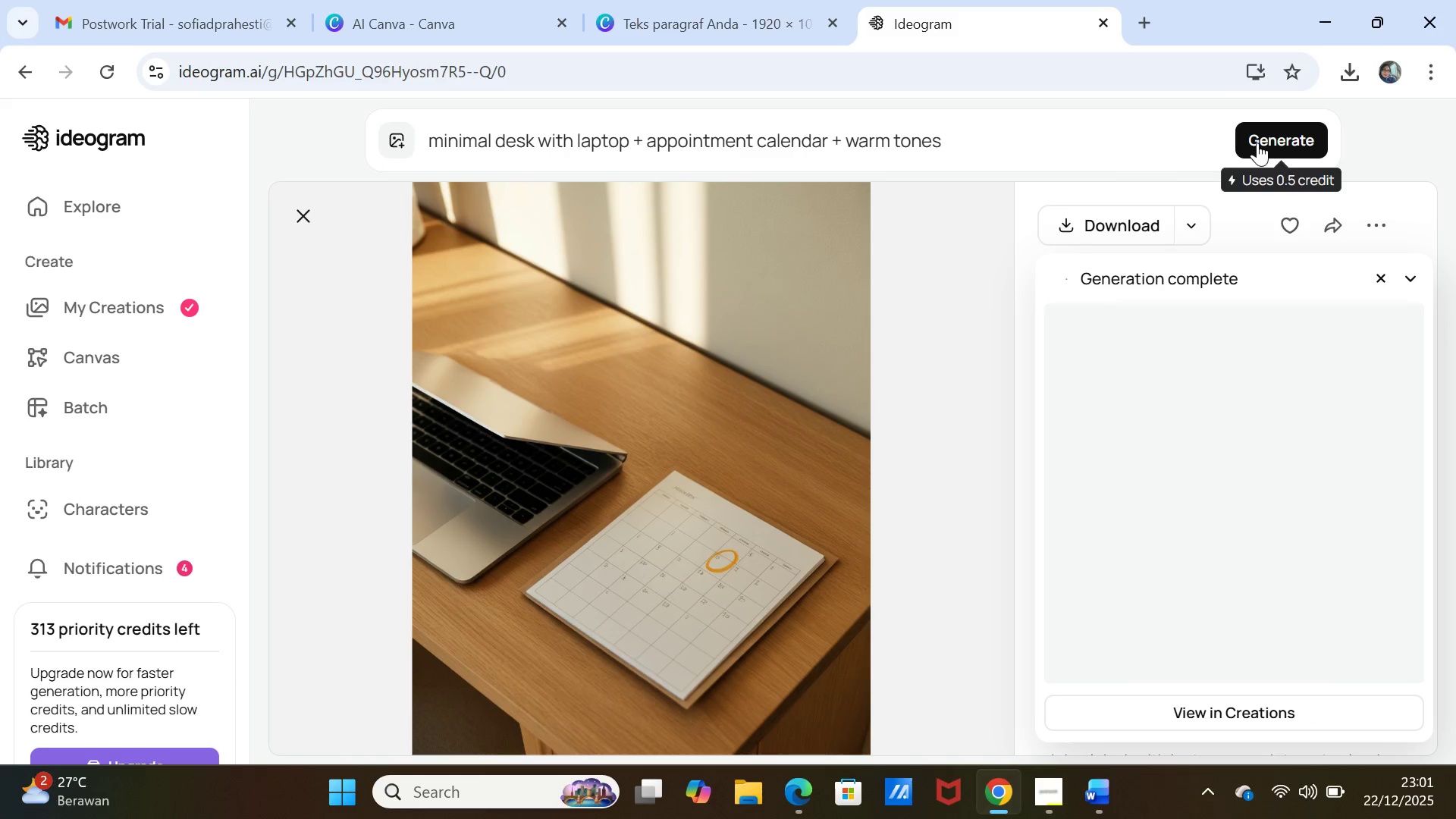 
wait(16.47)
 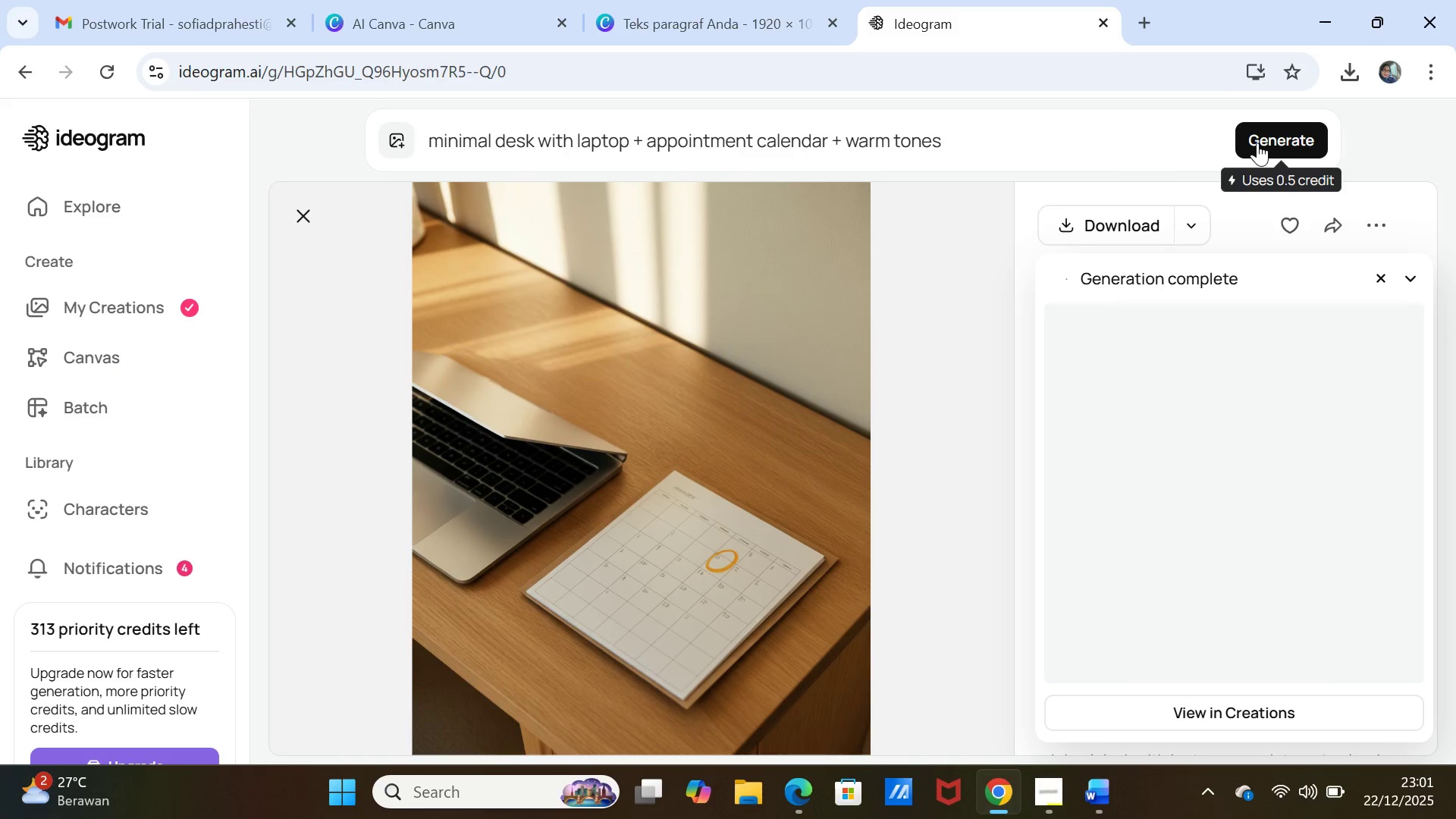 
left_click([1272, 131])
 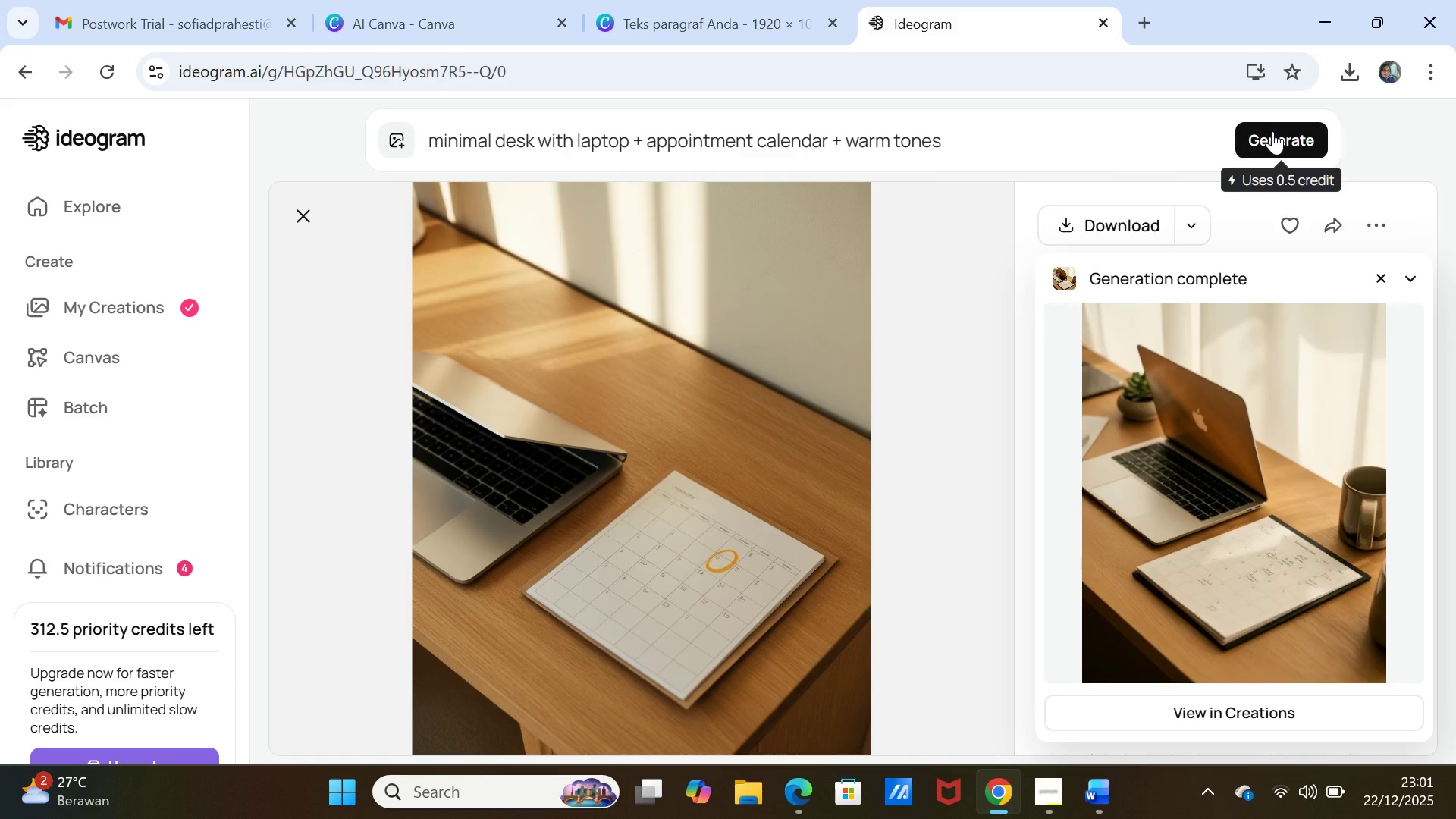 
wait(20.03)
 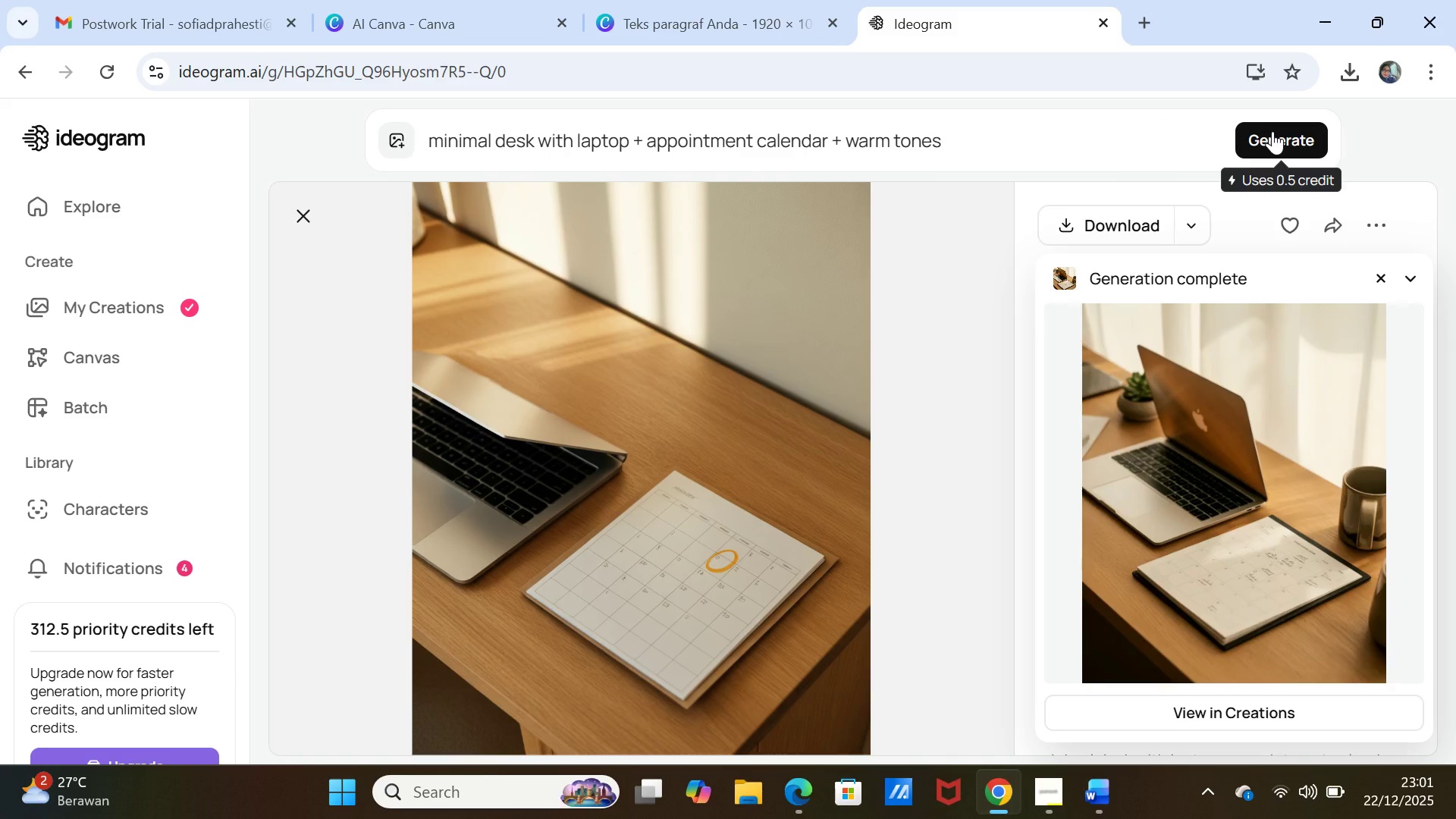 
left_click([1088, 224])
 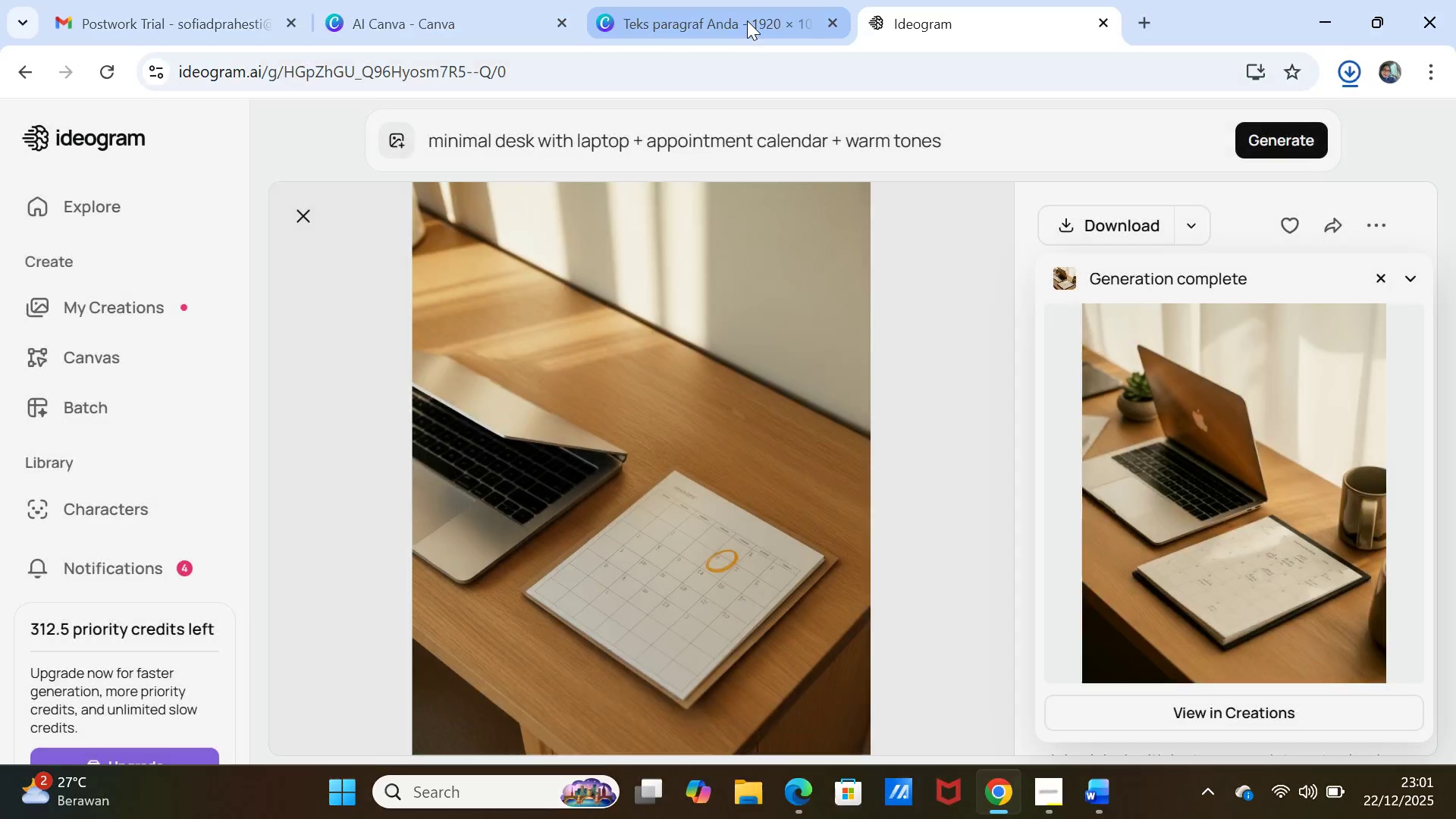 
left_click([746, 20])
 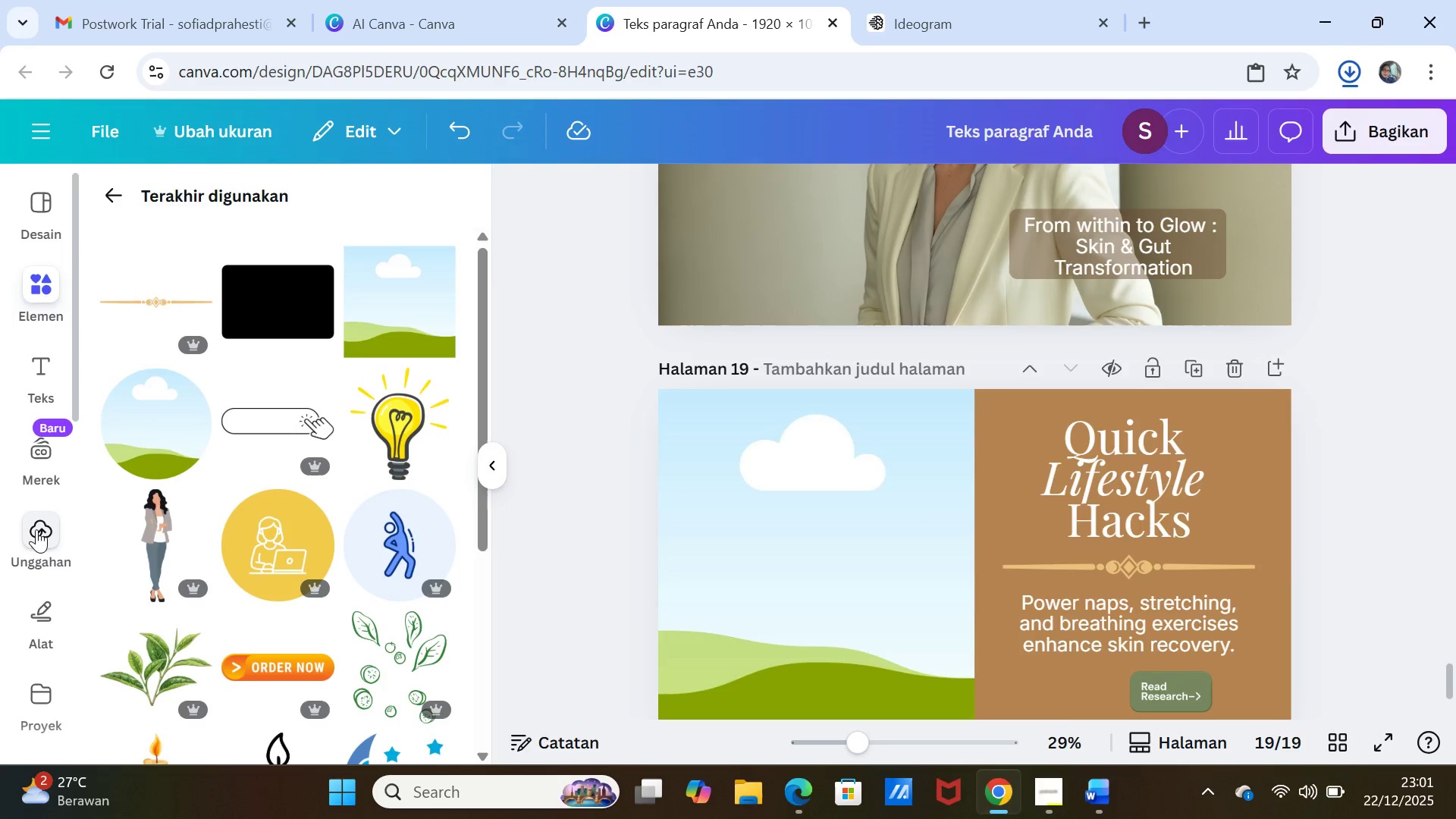 
left_click([36, 529])
 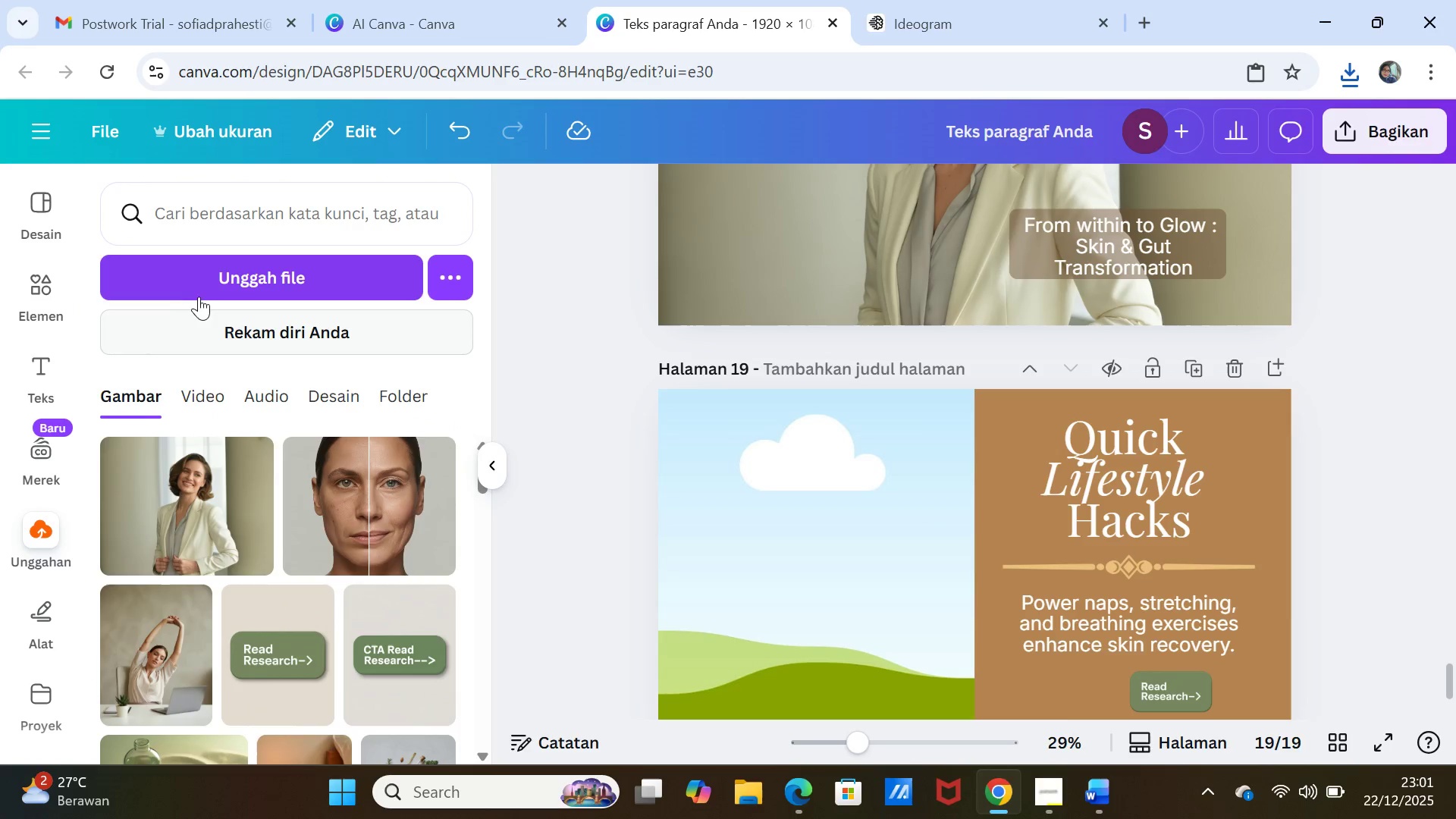 
left_click([202, 276])
 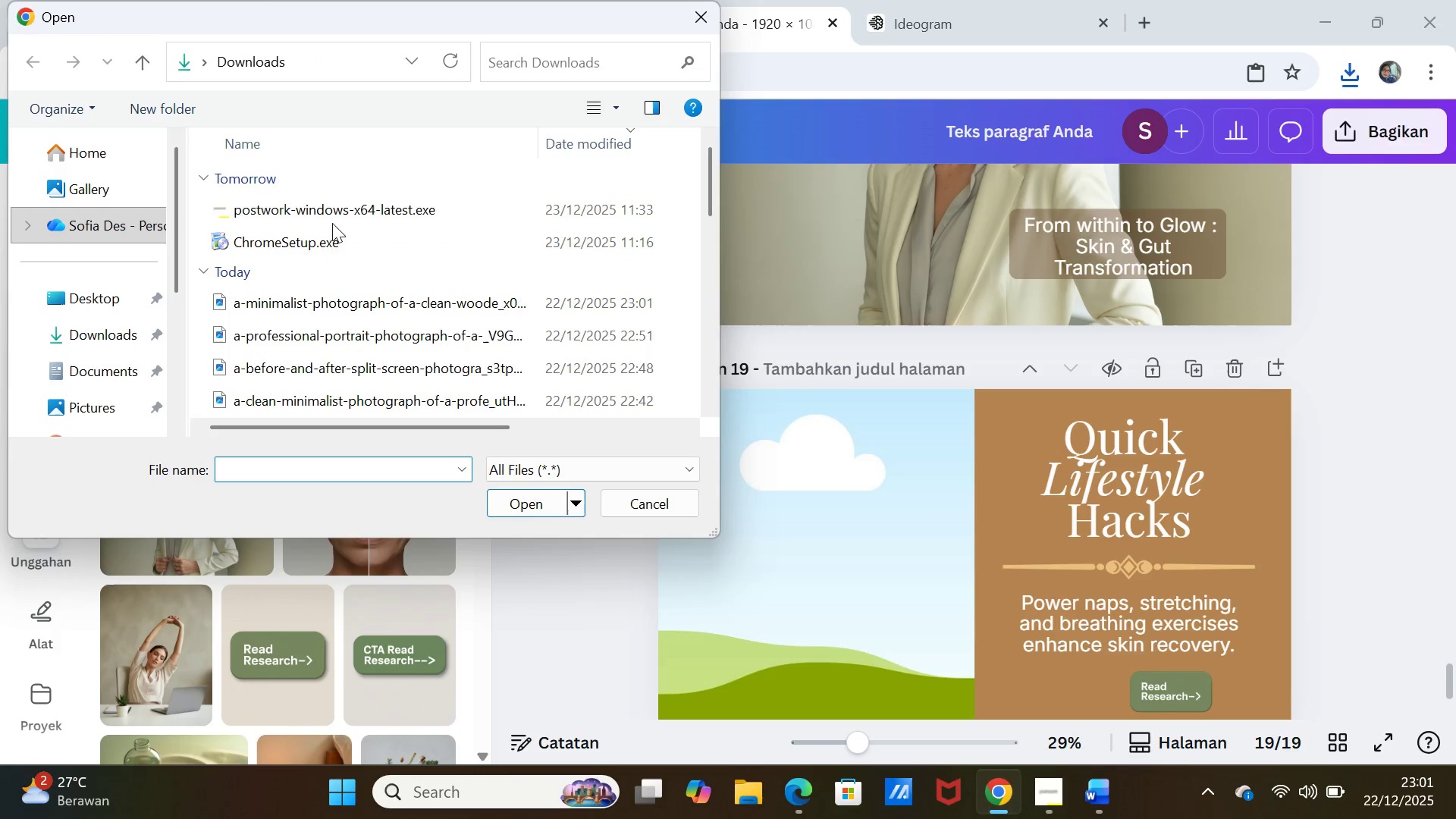 
left_click([343, 299])
 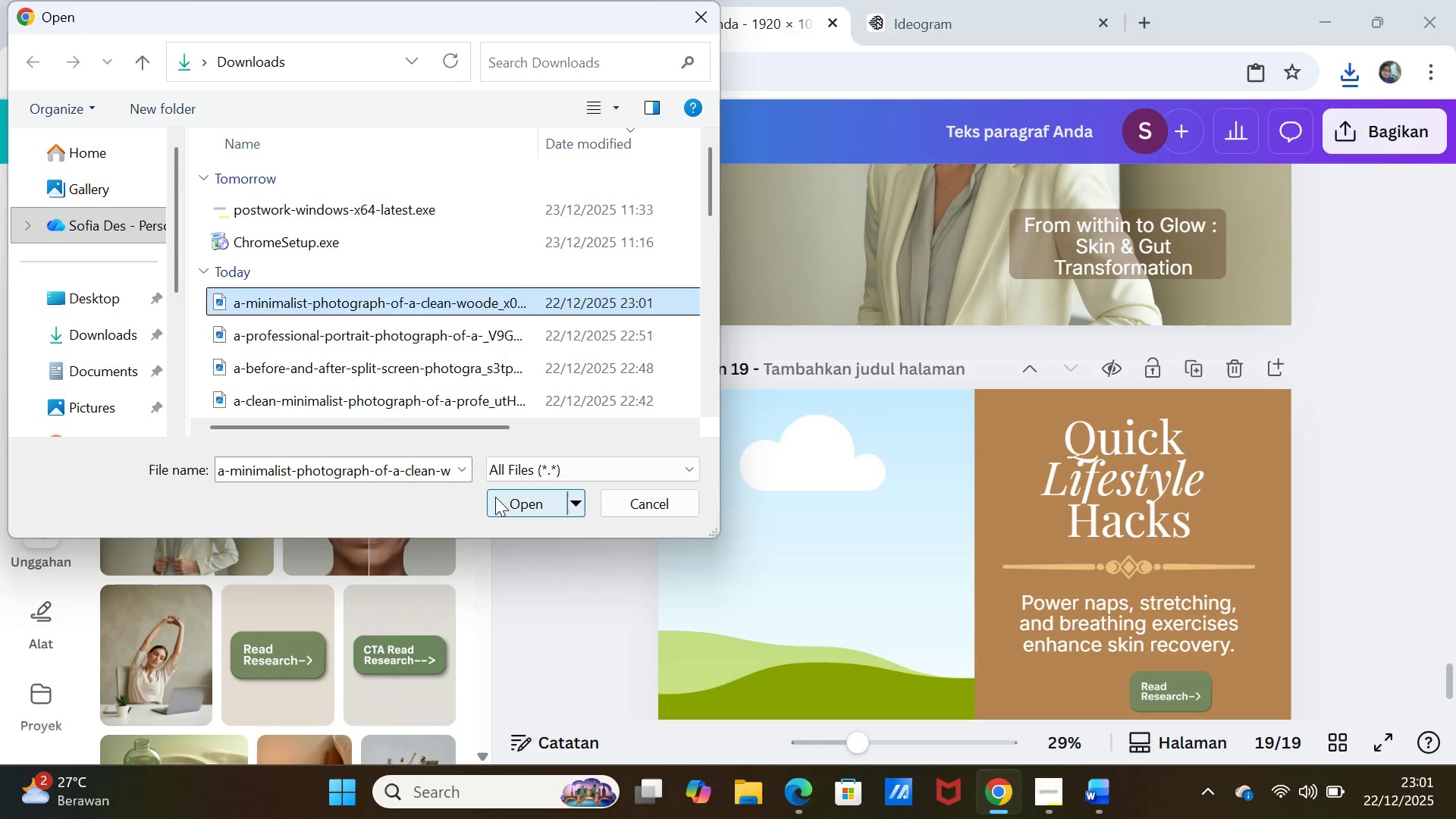 
left_click([497, 497])
 